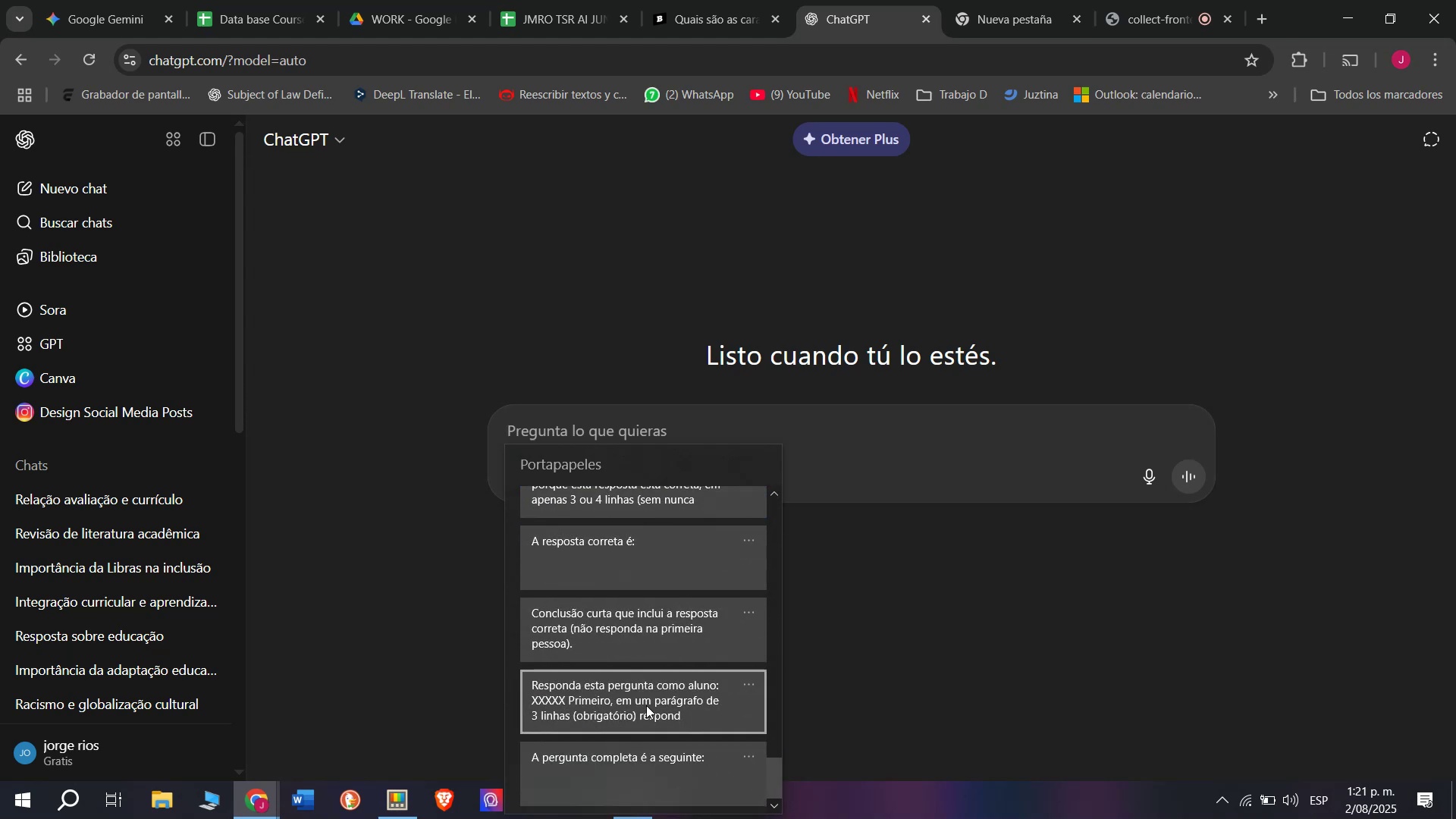 
left_click([643, 698])
 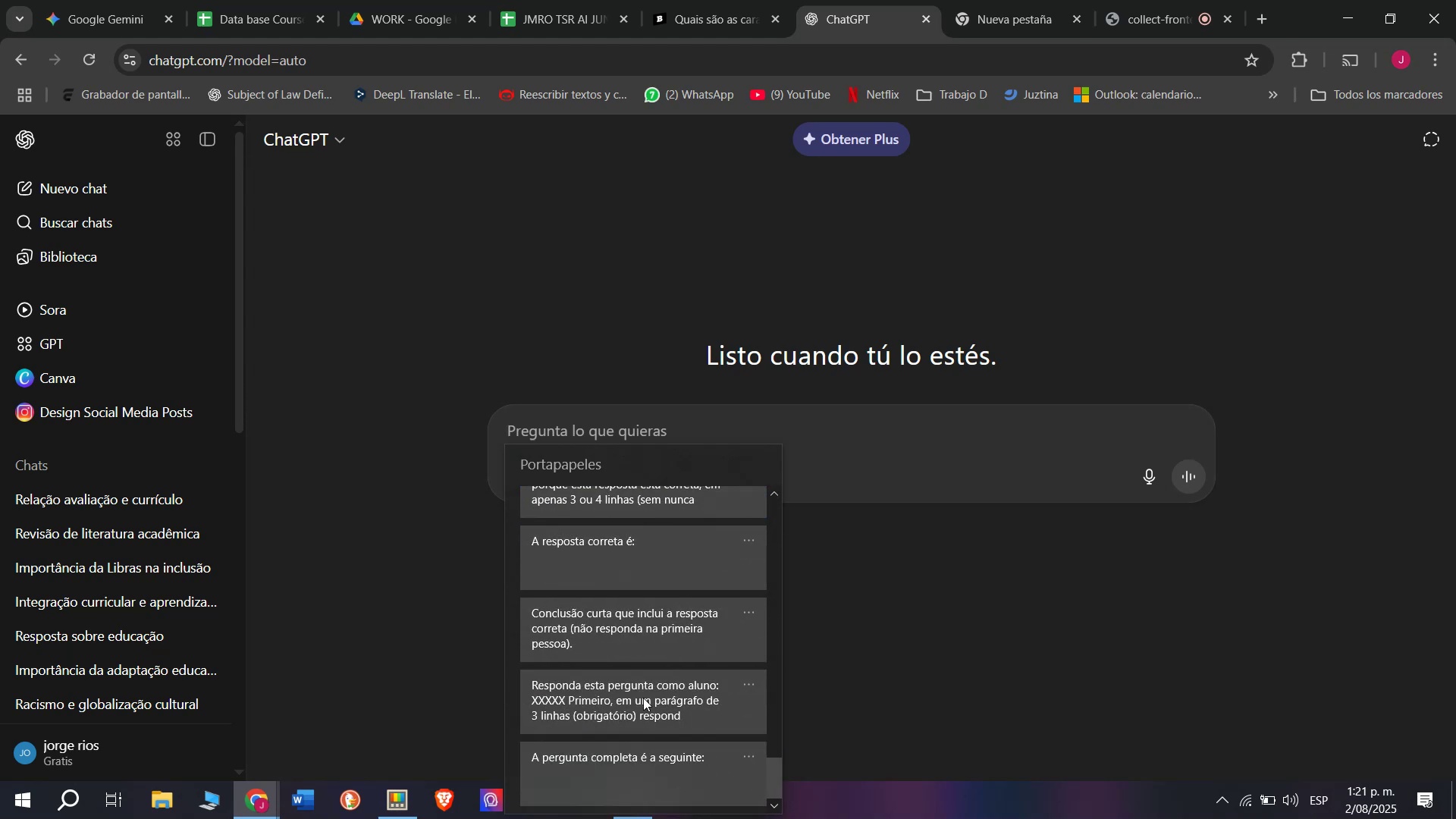 
key(Control+ControlLeft)
 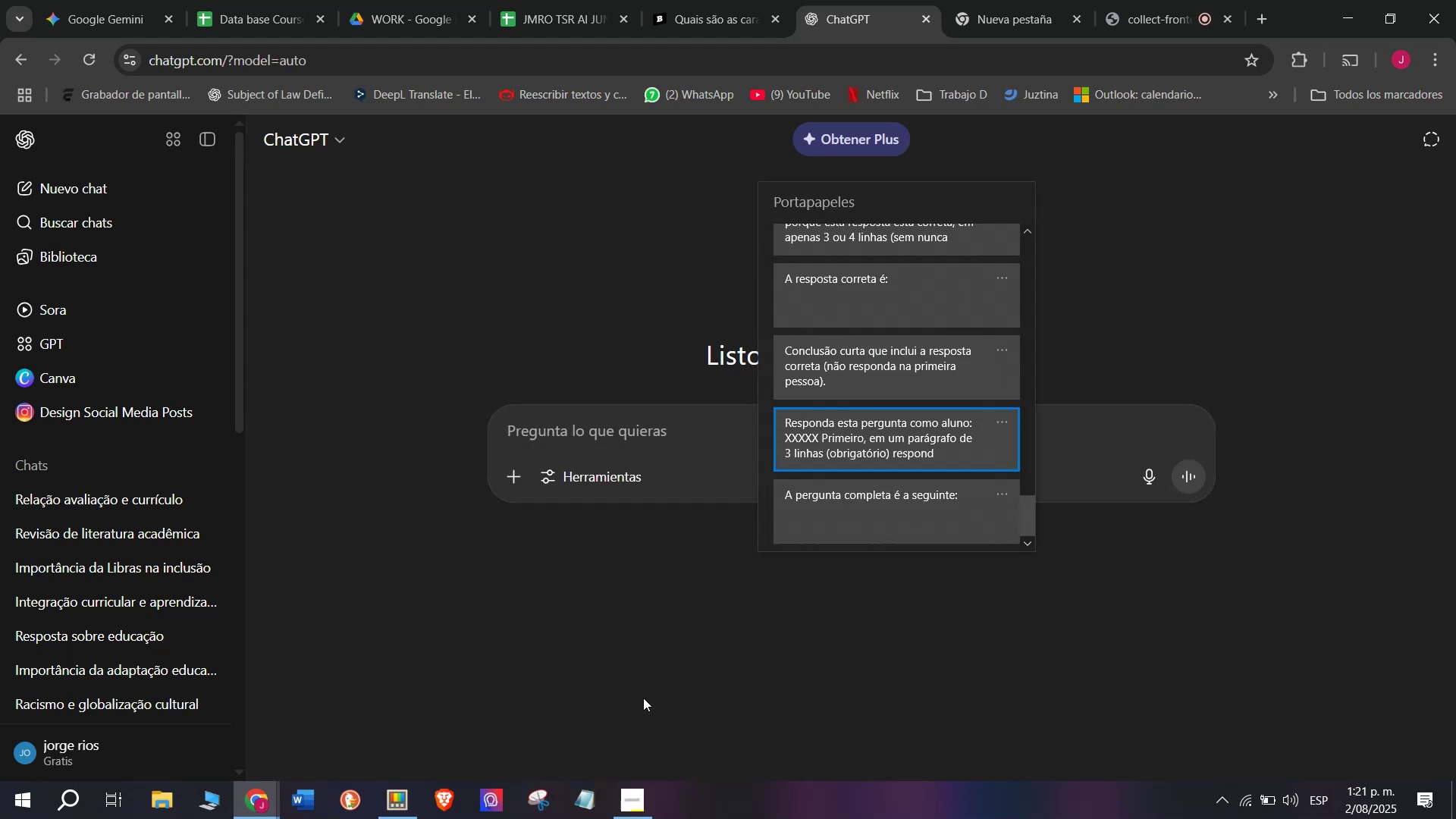 
key(Control+V)
 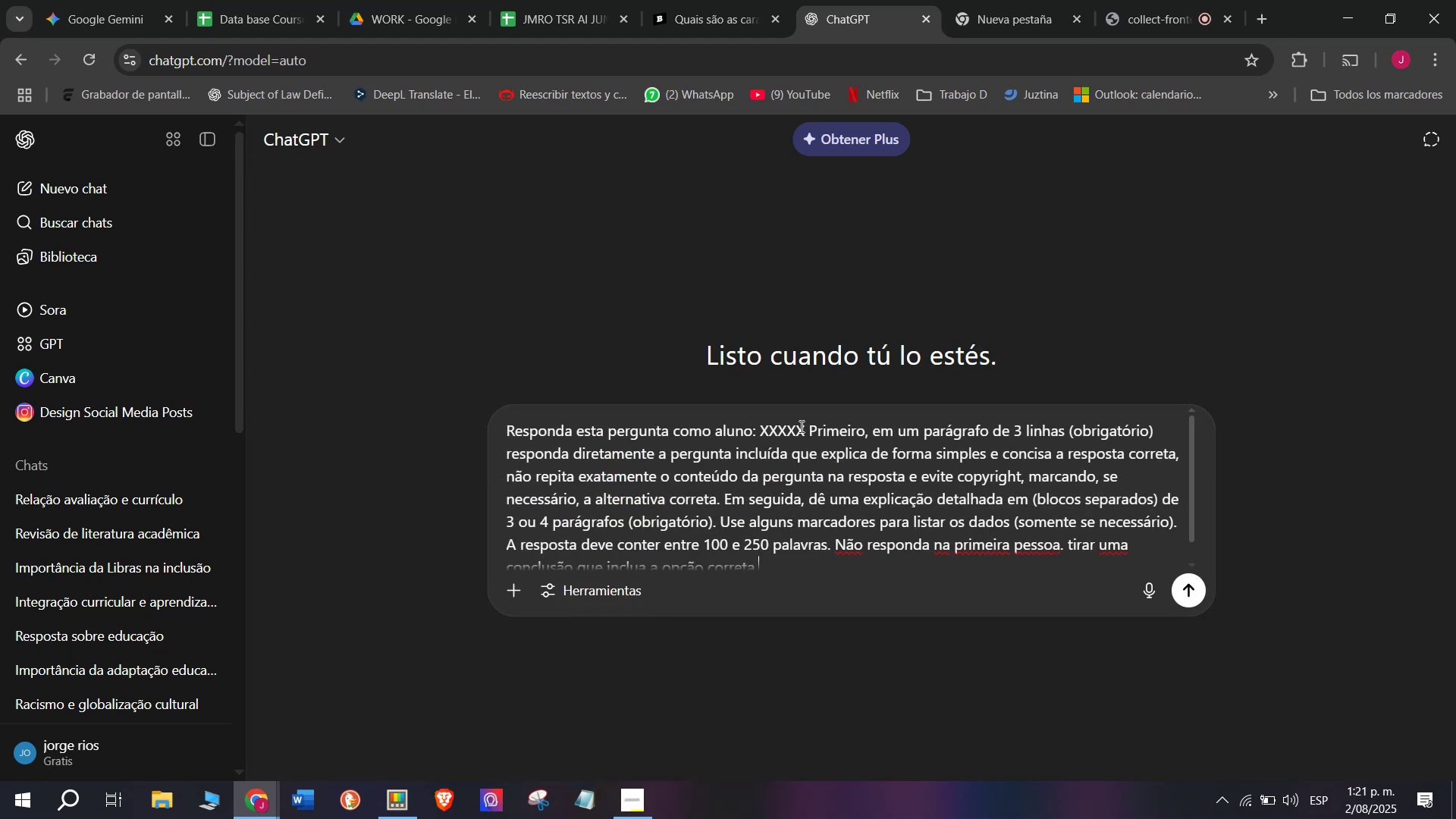 
left_click_drag(start_coordinate=[802, 429], to_coordinate=[762, 433])
 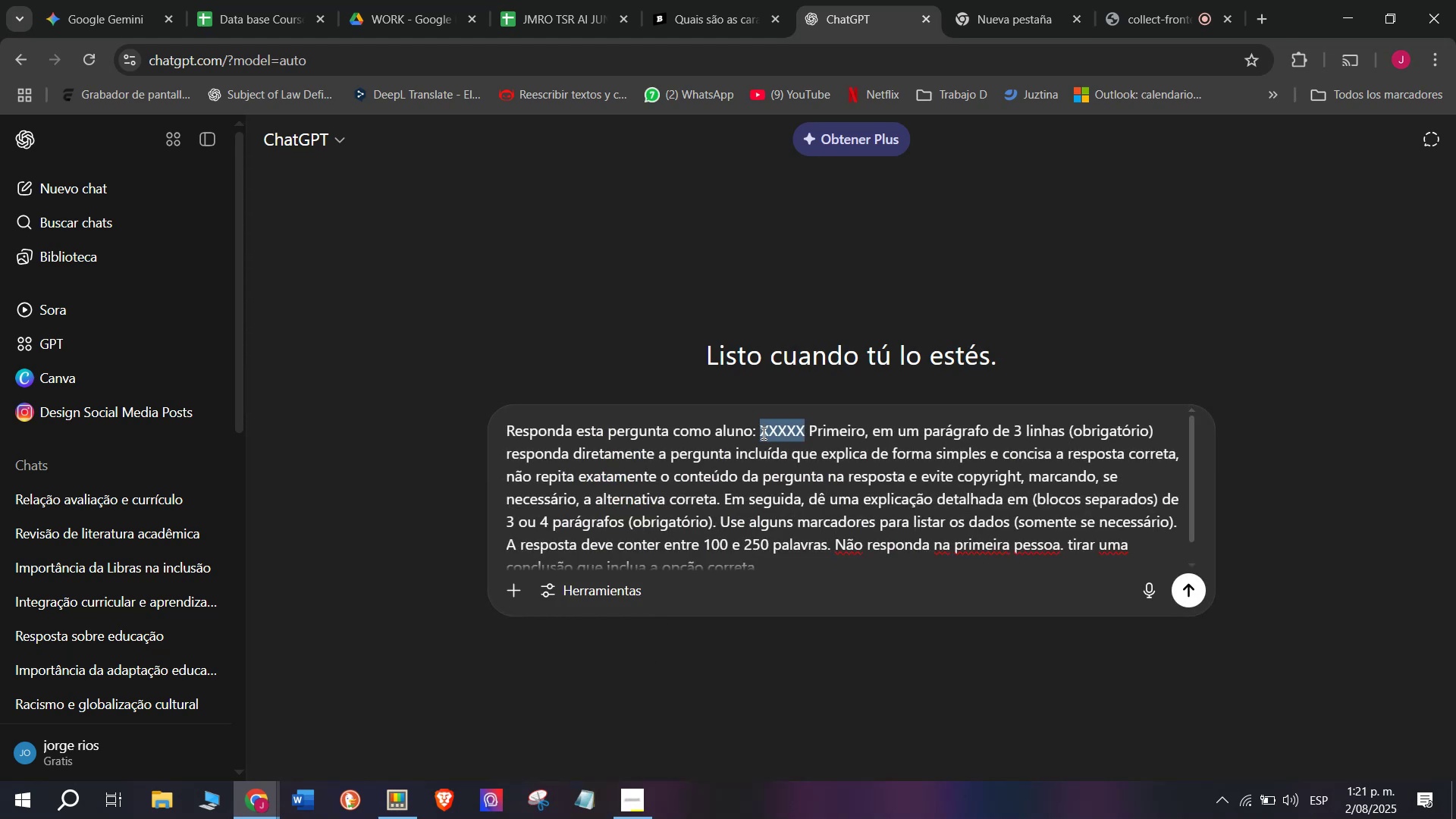 
key(Meta+V)
 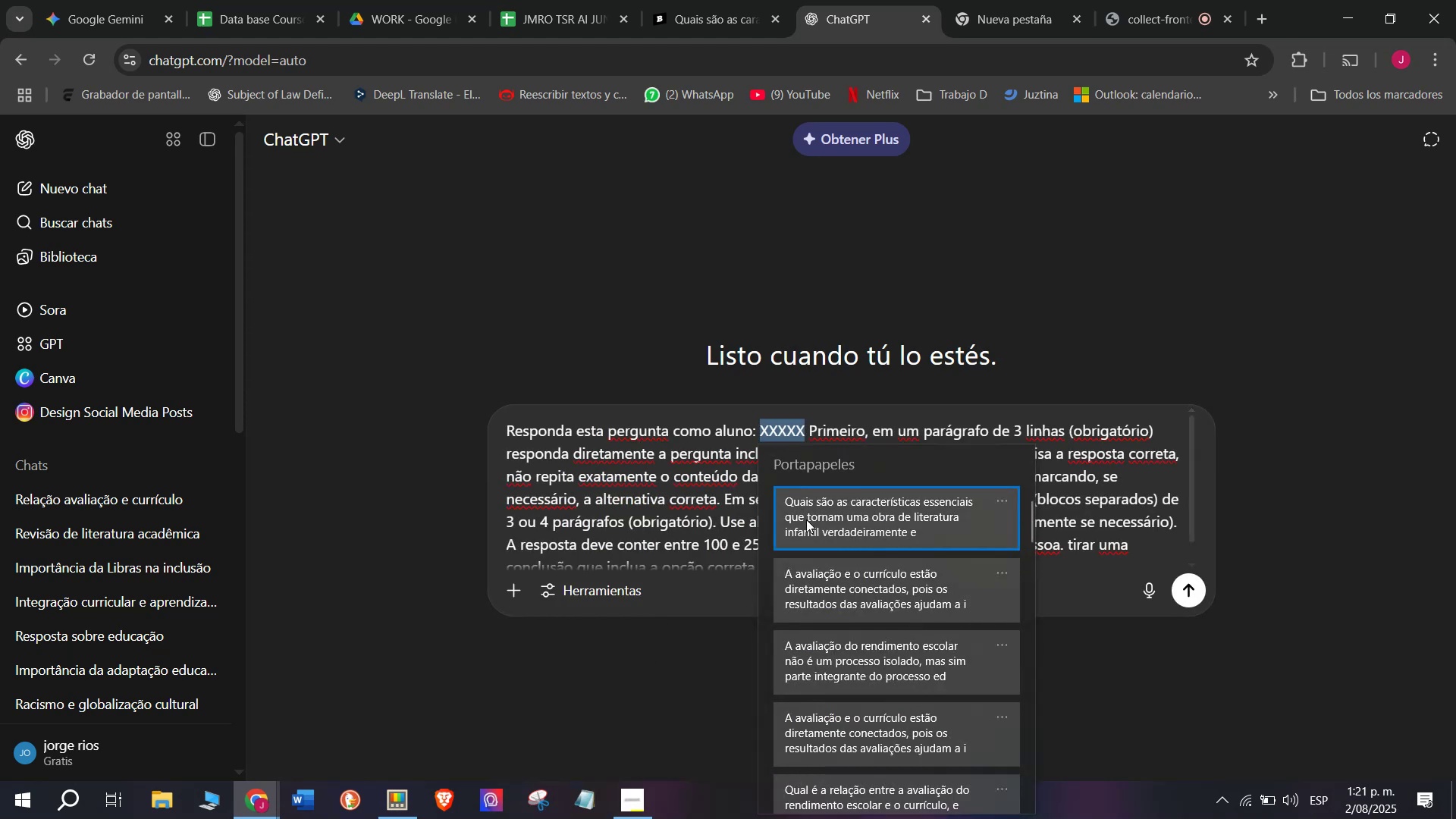 
left_click([806, 521])
 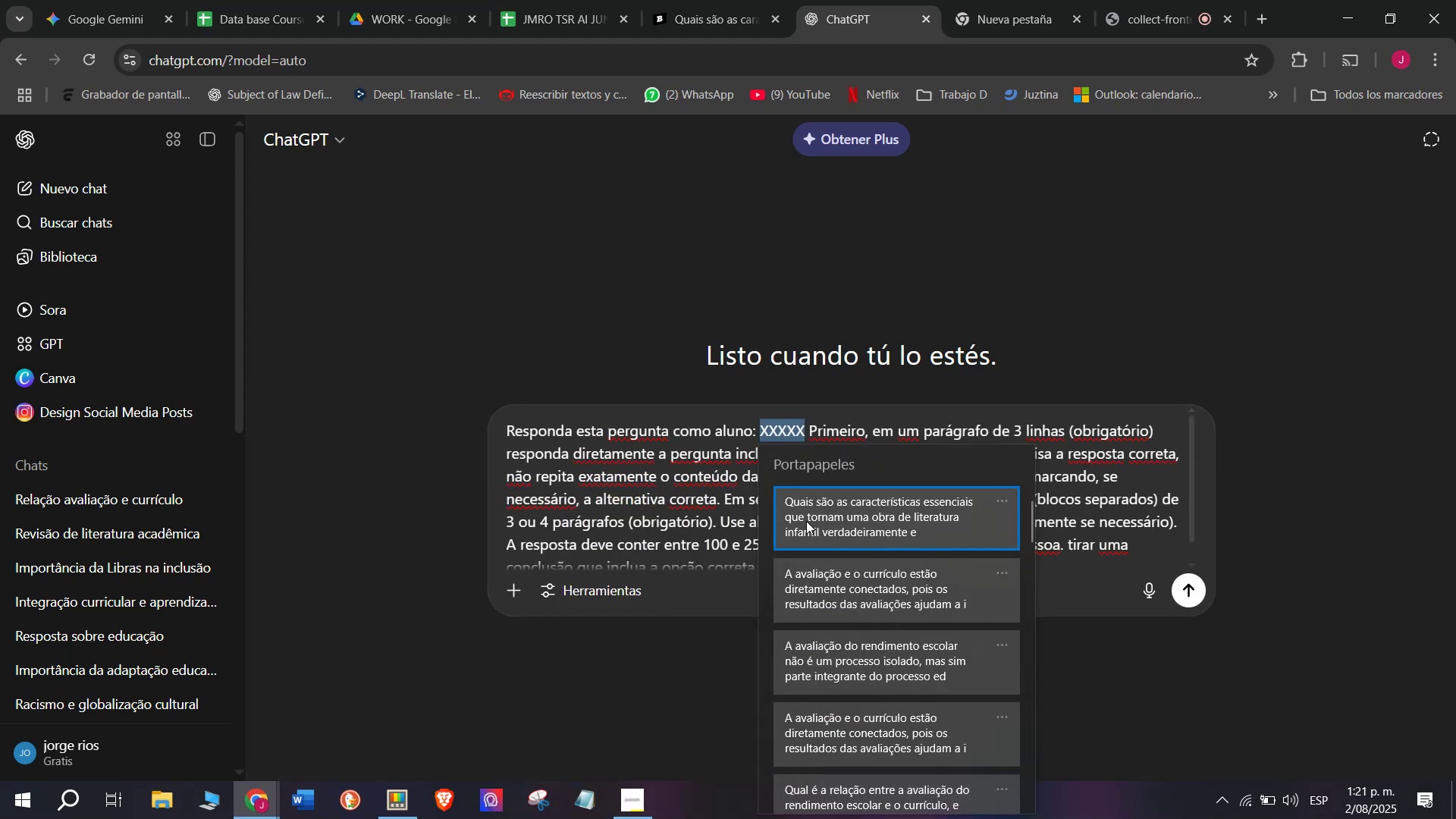 
key(Control+ControlLeft)
 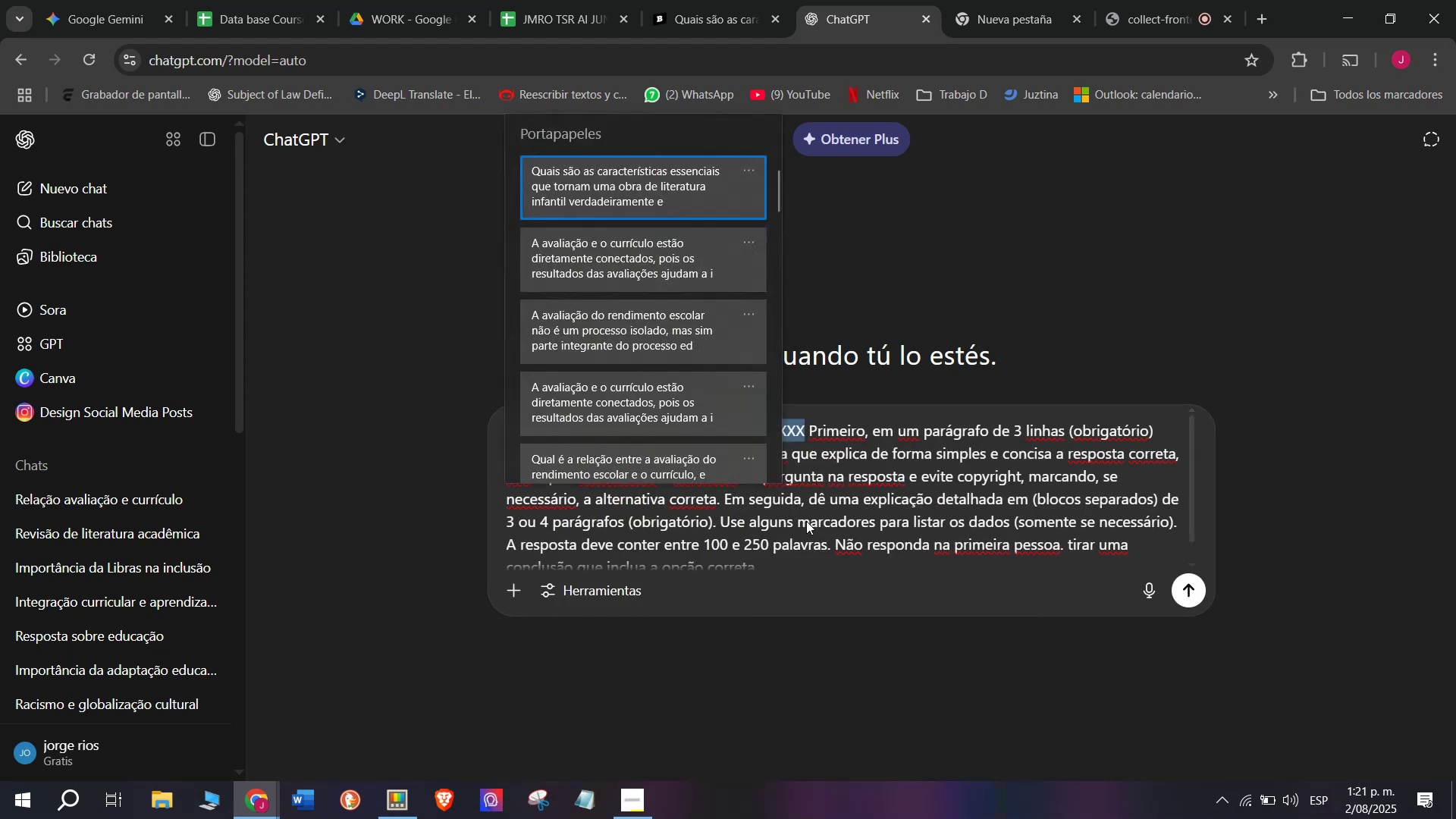 
key(Control+V)
 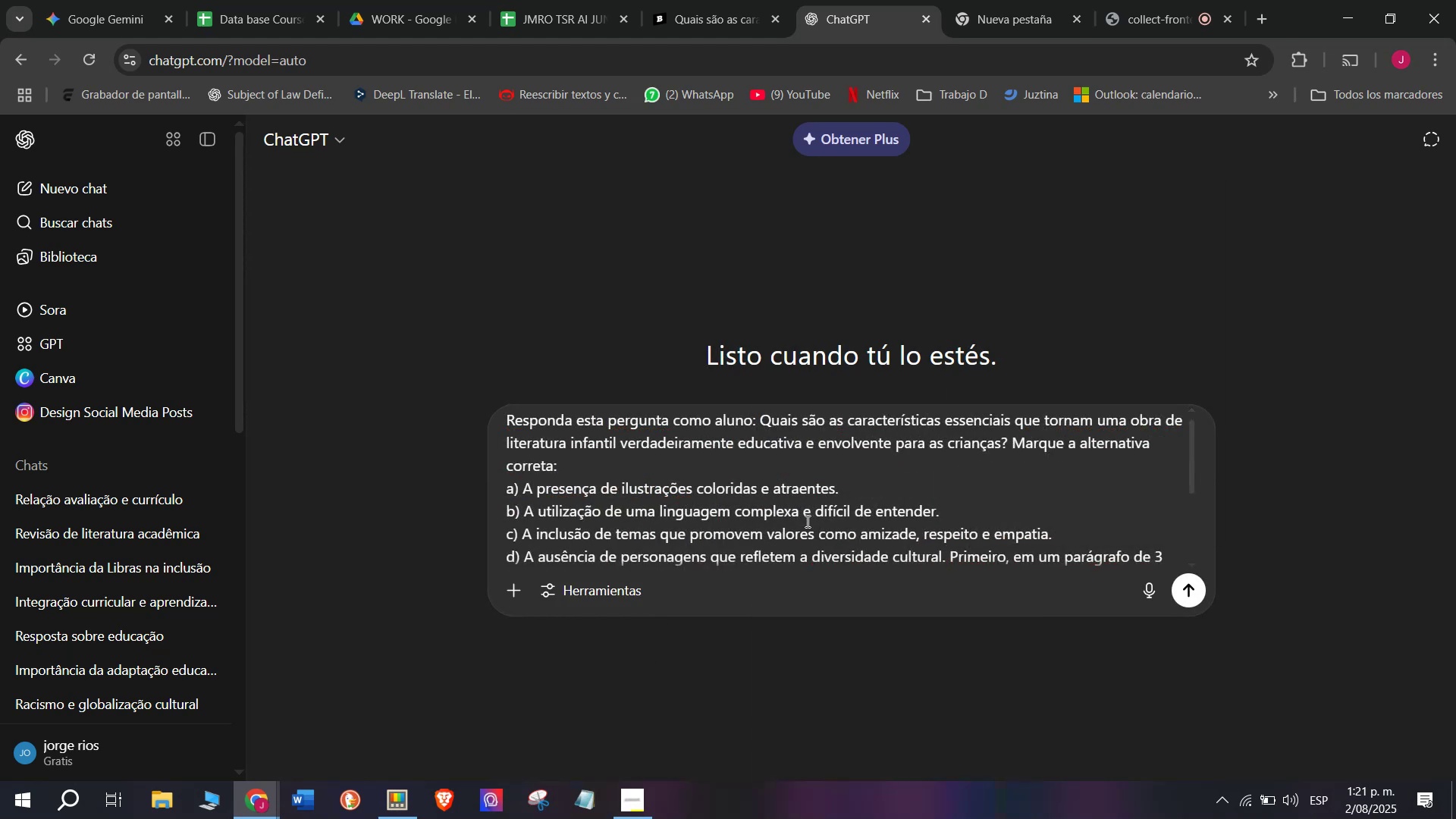 
key(Enter)
 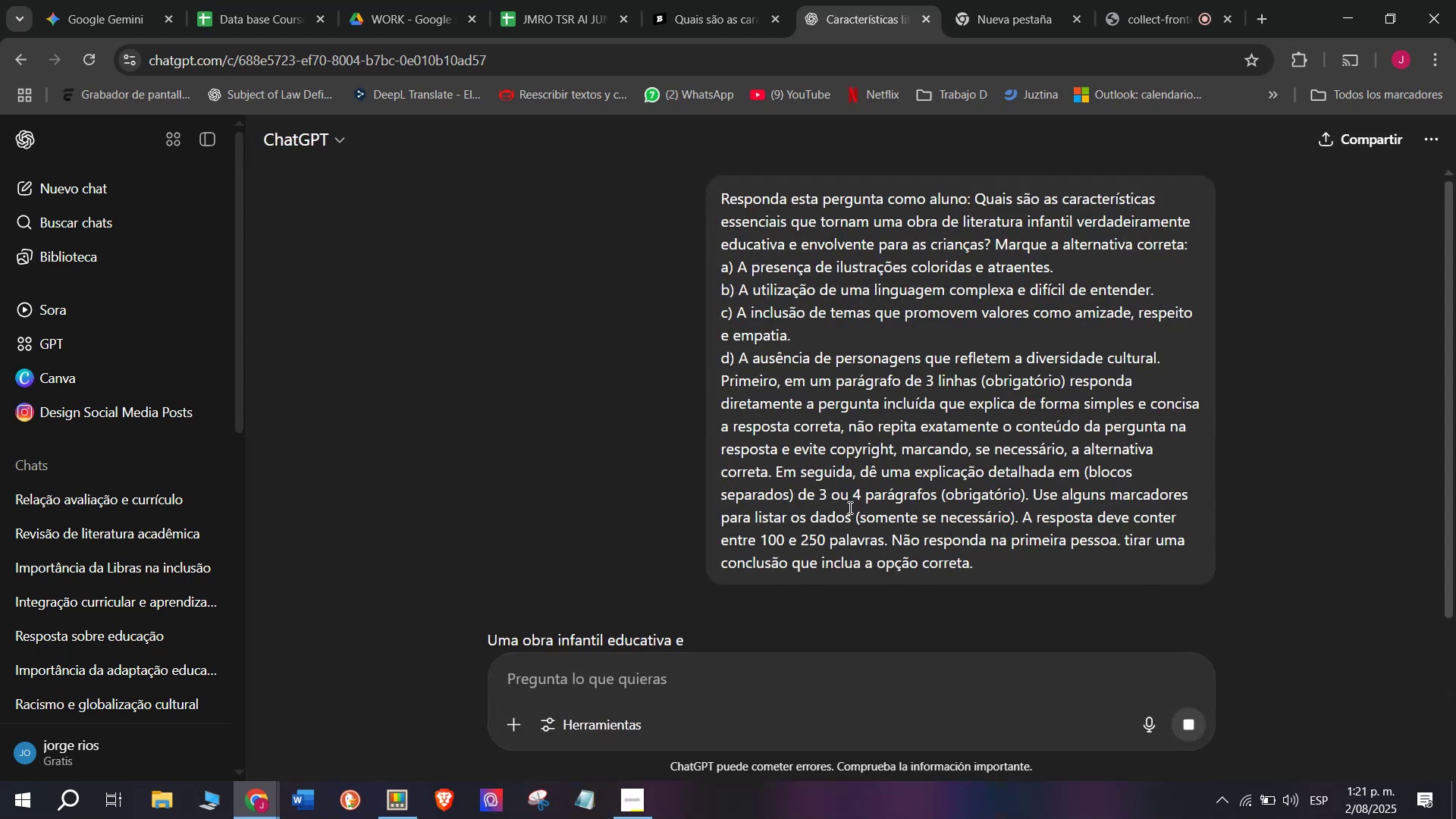 
scroll: coordinate [758, 540], scroll_direction: down, amount: 2.0
 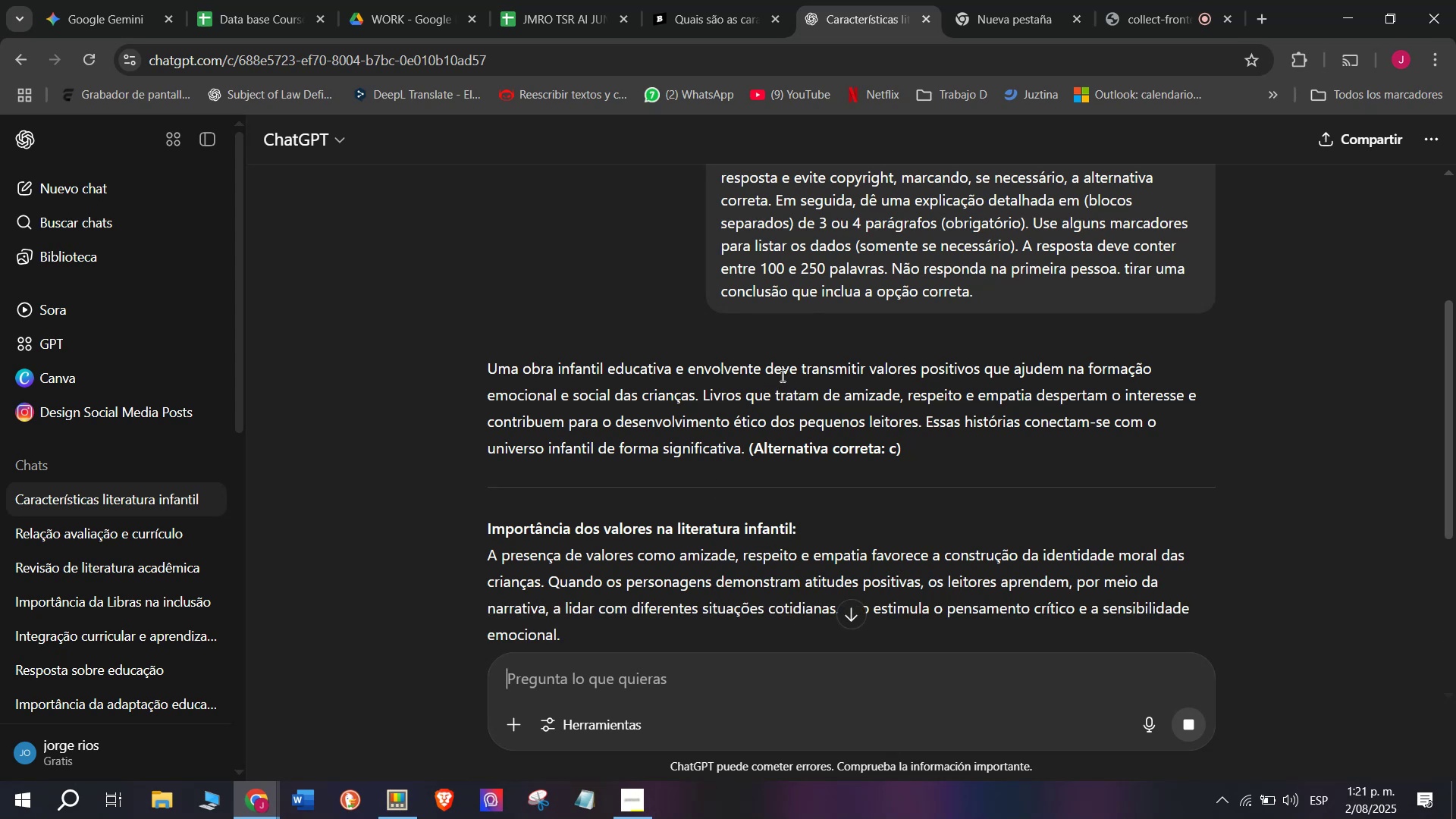 
scroll: coordinate [781, 380], scroll_direction: none, amount: 0.0
 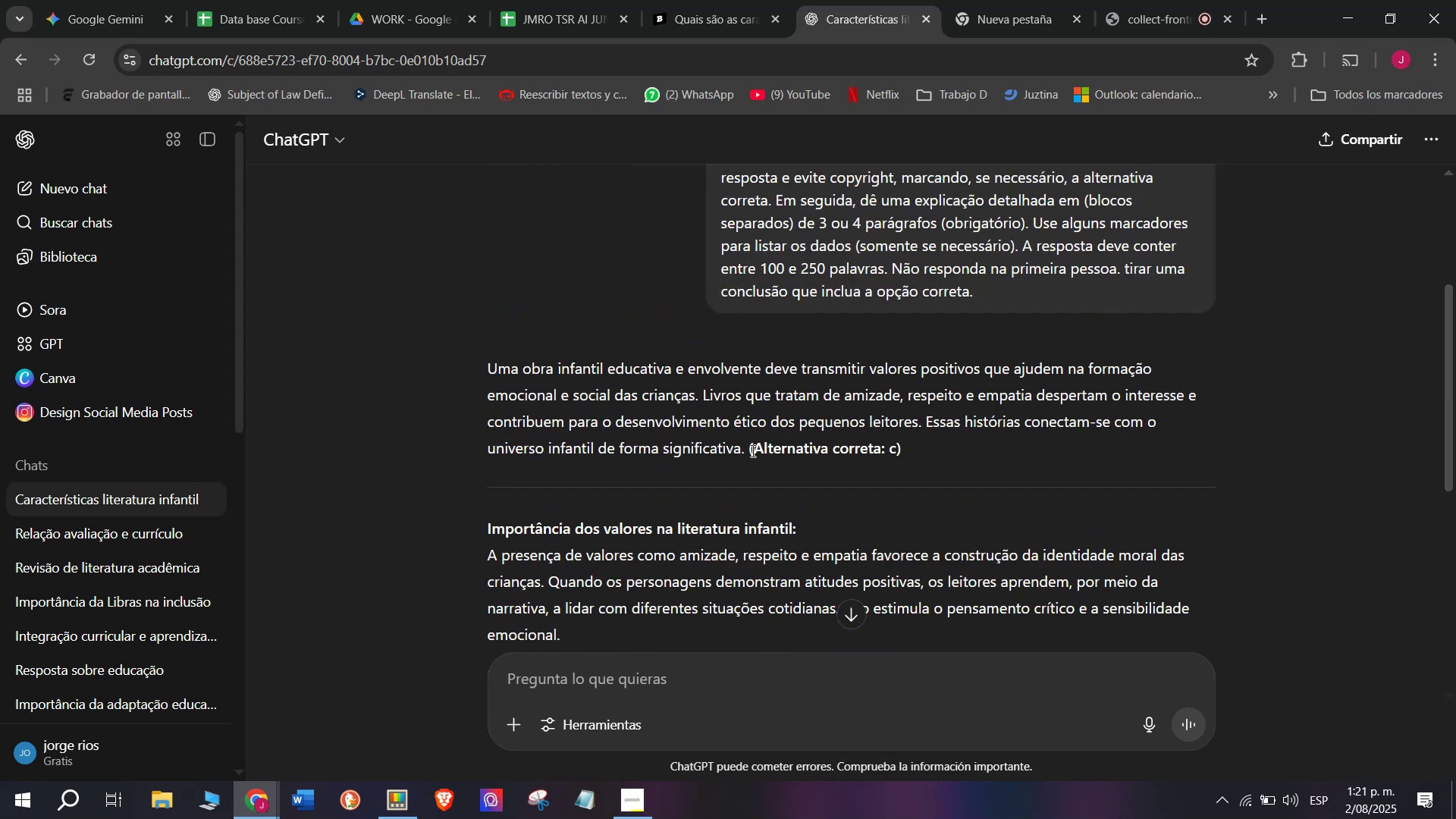 
left_click_drag(start_coordinate=[748, 449], to_coordinate=[486, 372])
 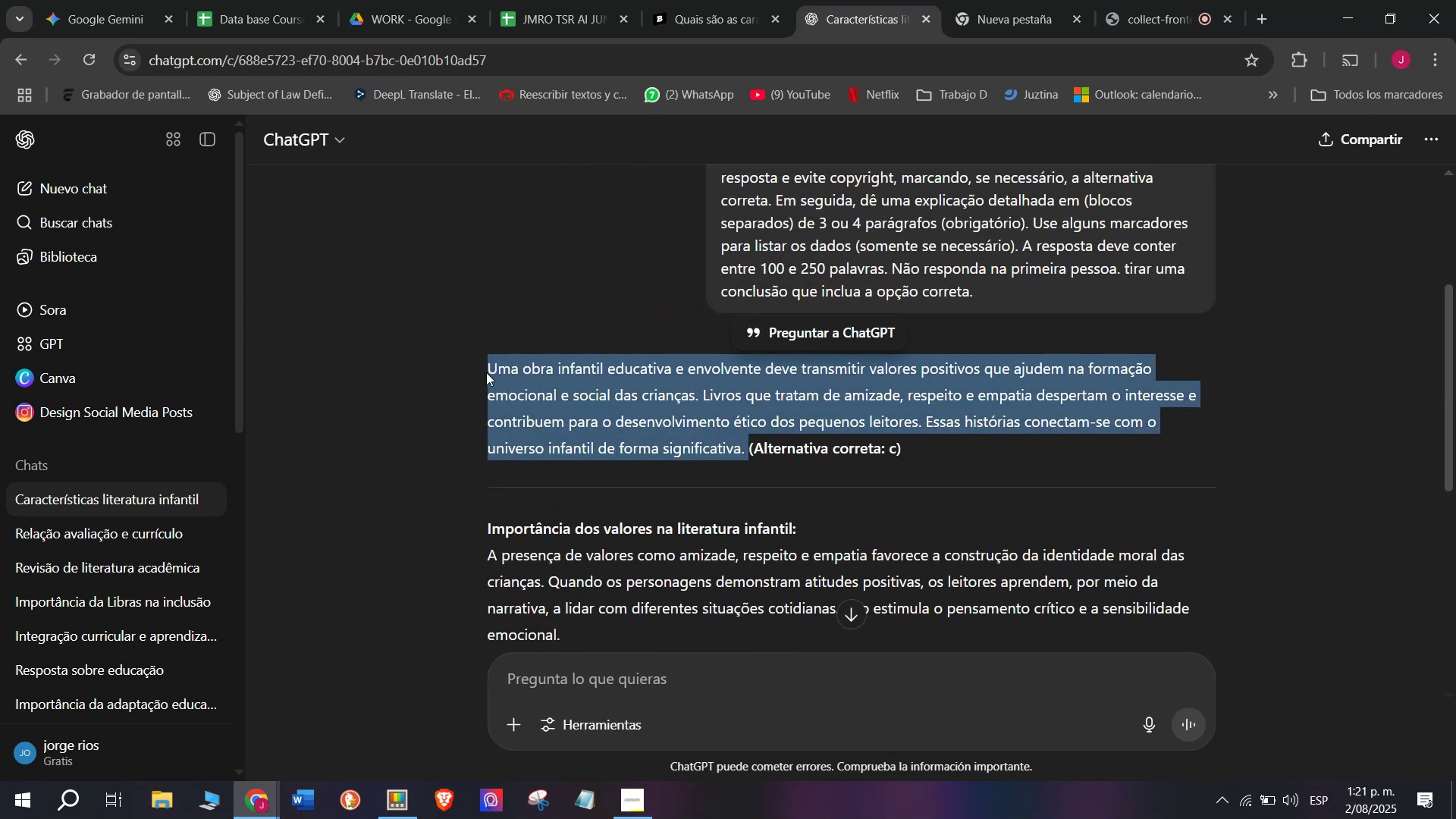 
key(Control+C)
 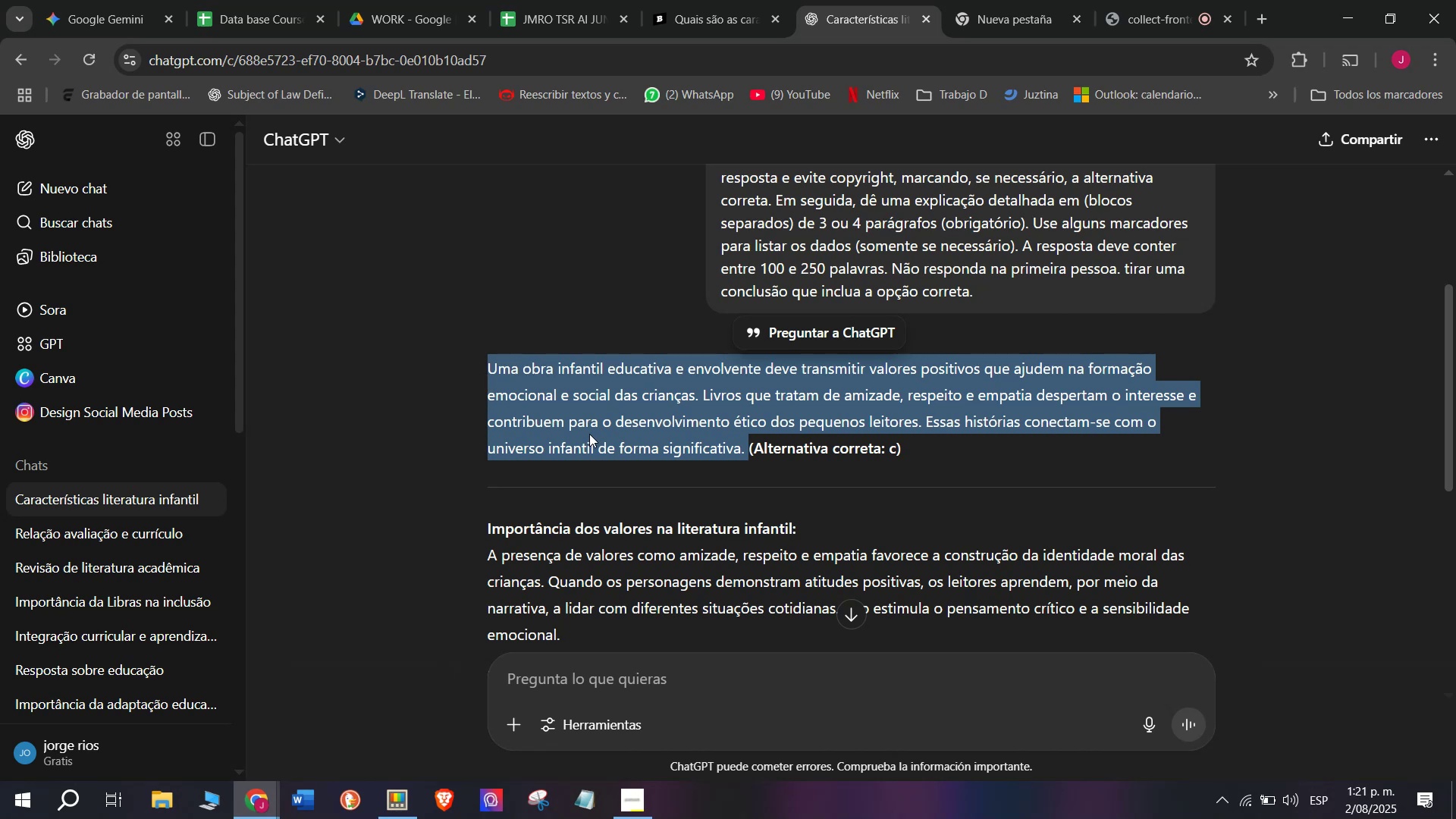 
scroll: coordinate [589, 434], scroll_direction: down, amount: 1.0
 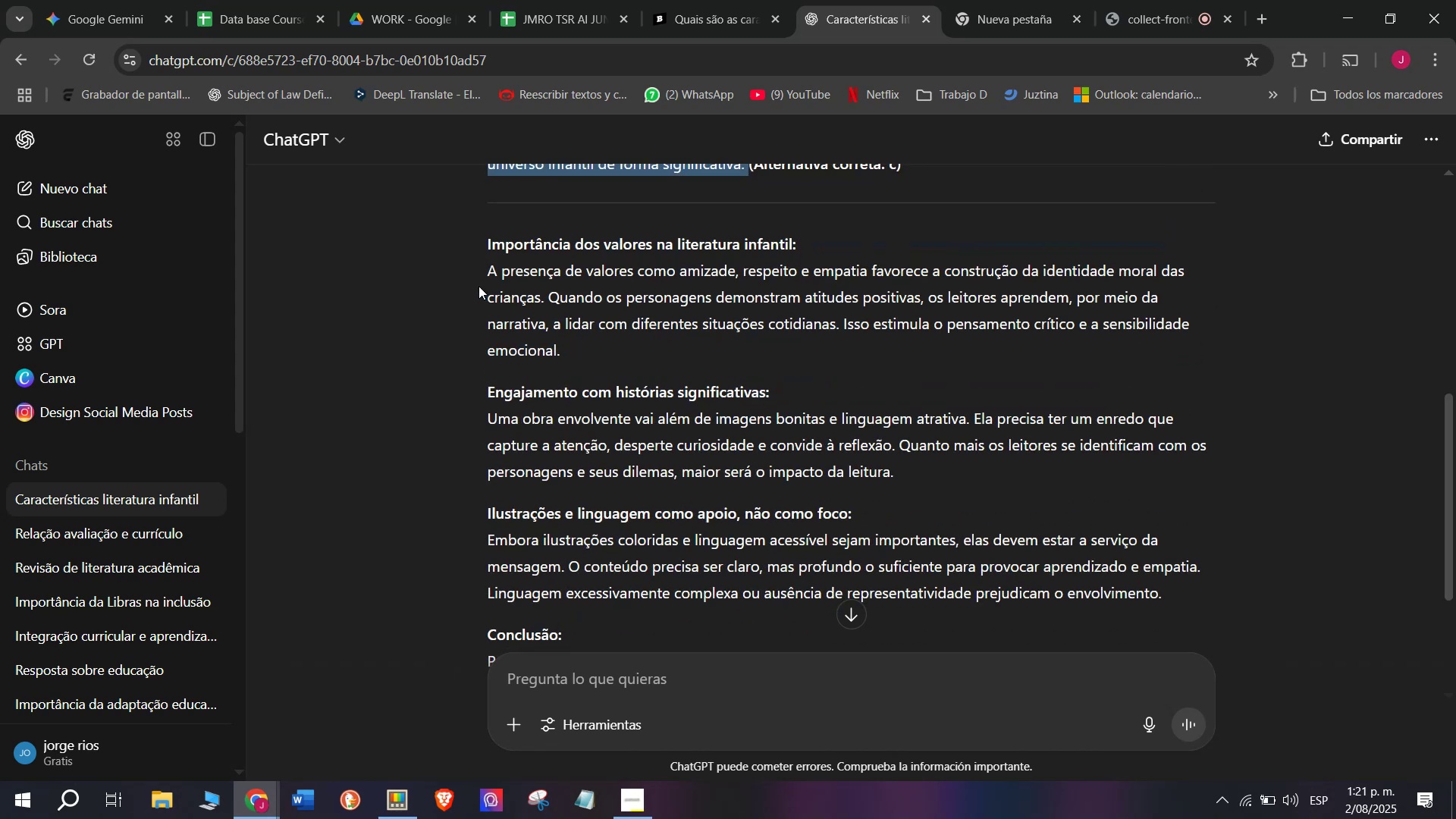 
left_click_drag(start_coordinate=[476, 276], to_coordinate=[1185, 591])
 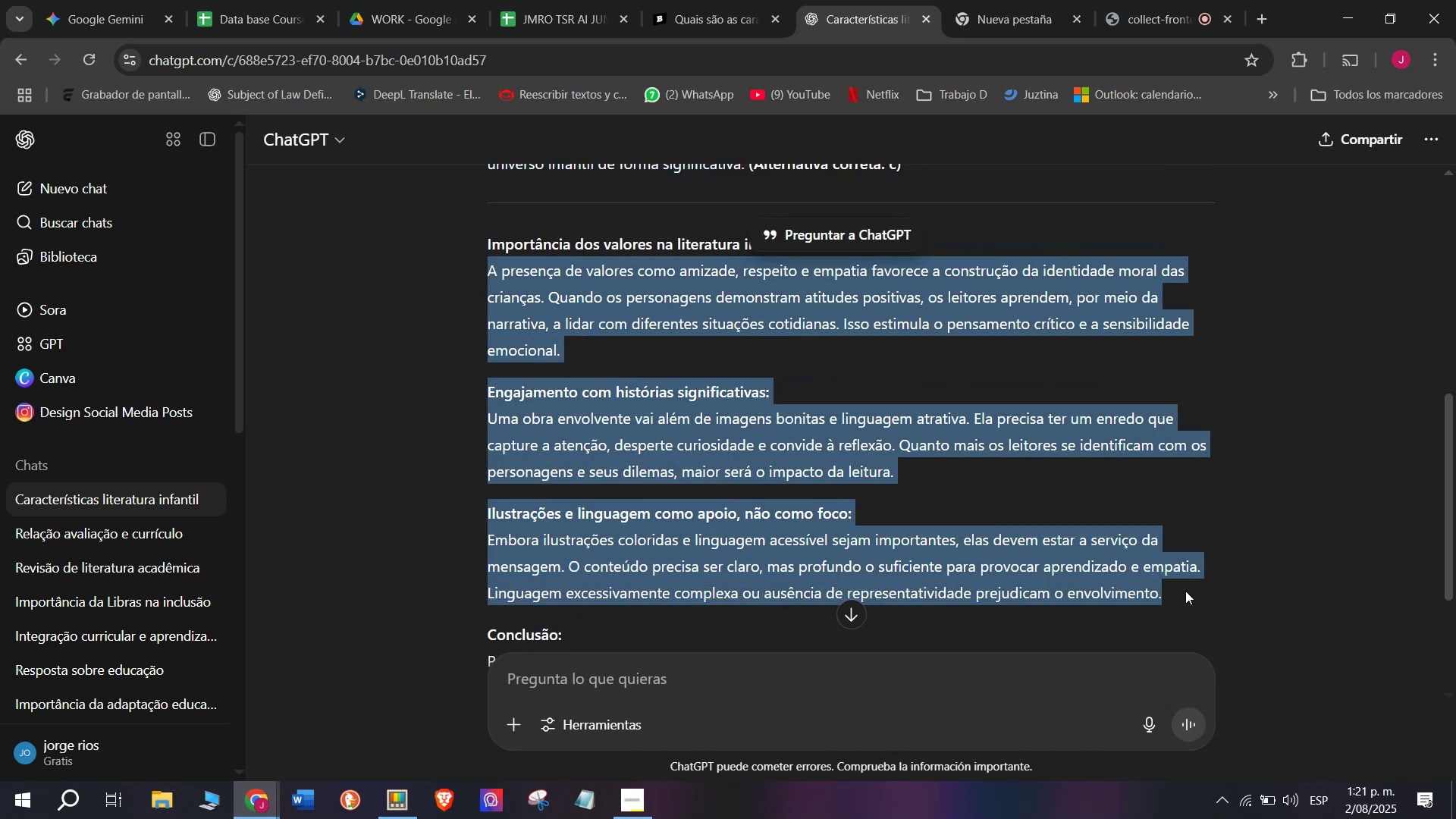 
key(Control+C)
 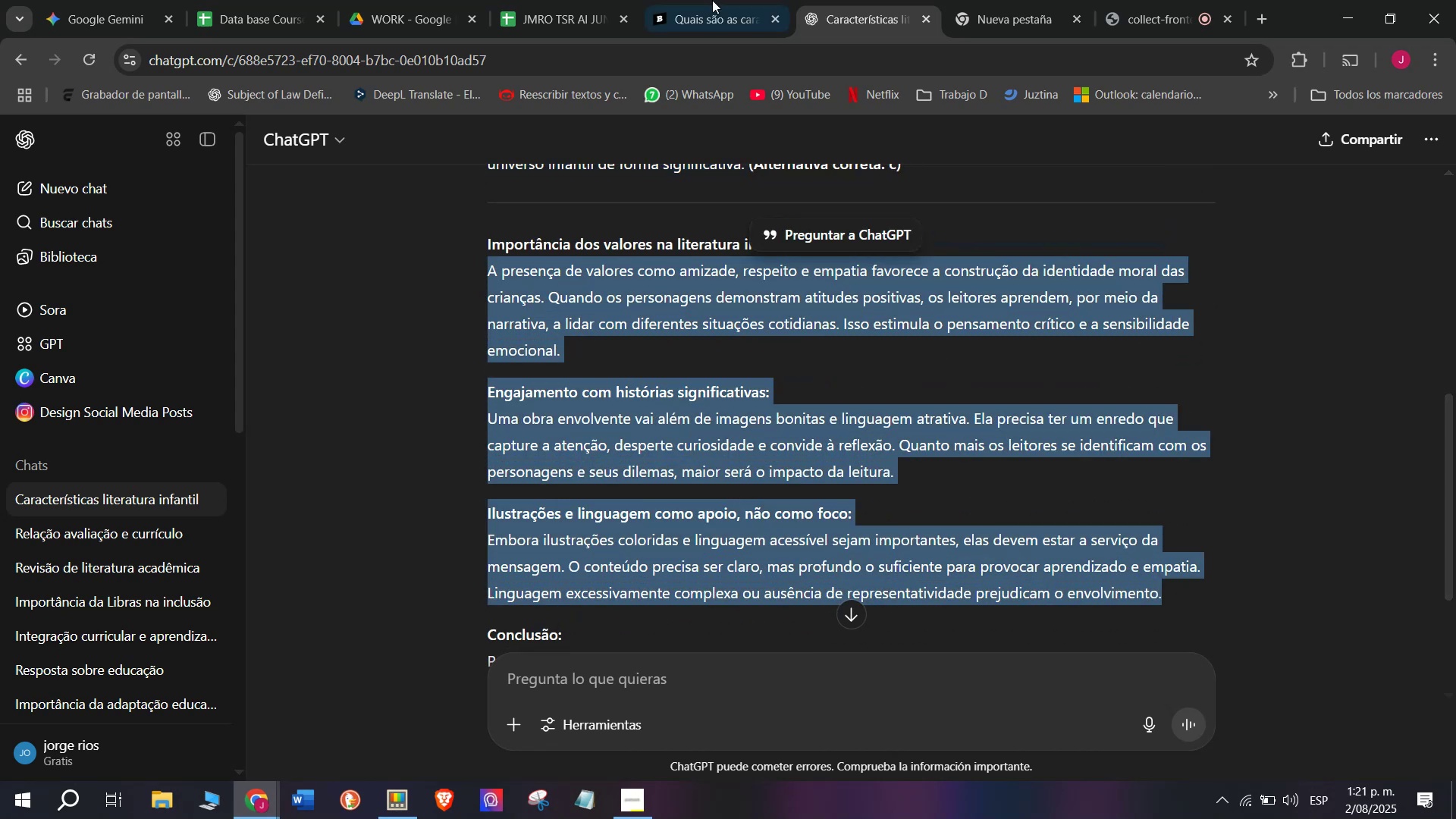 
left_click([676, 0])
 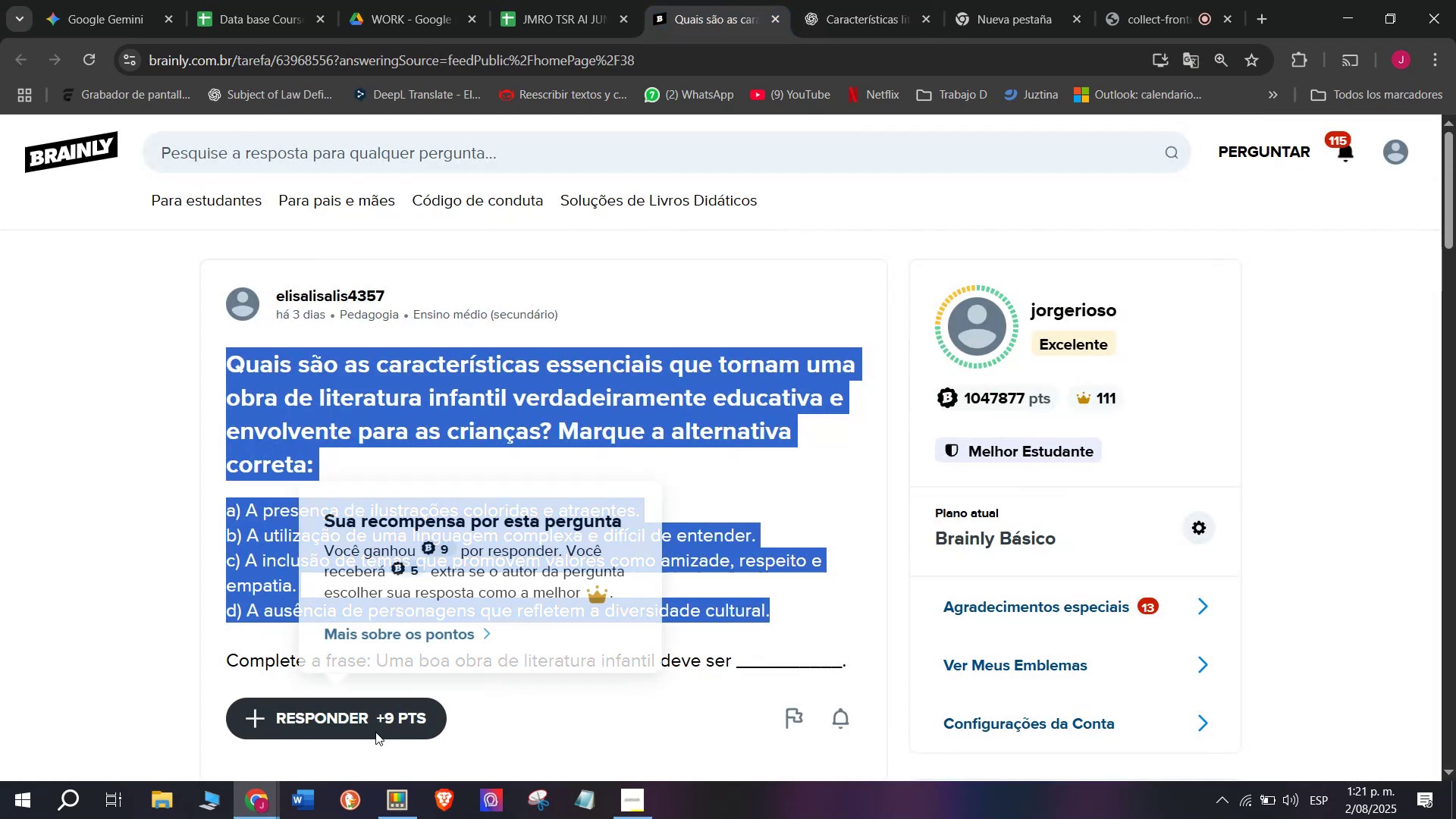 
left_click_drag(start_coordinate=[713, 492], to_coordinate=[529, 256])
 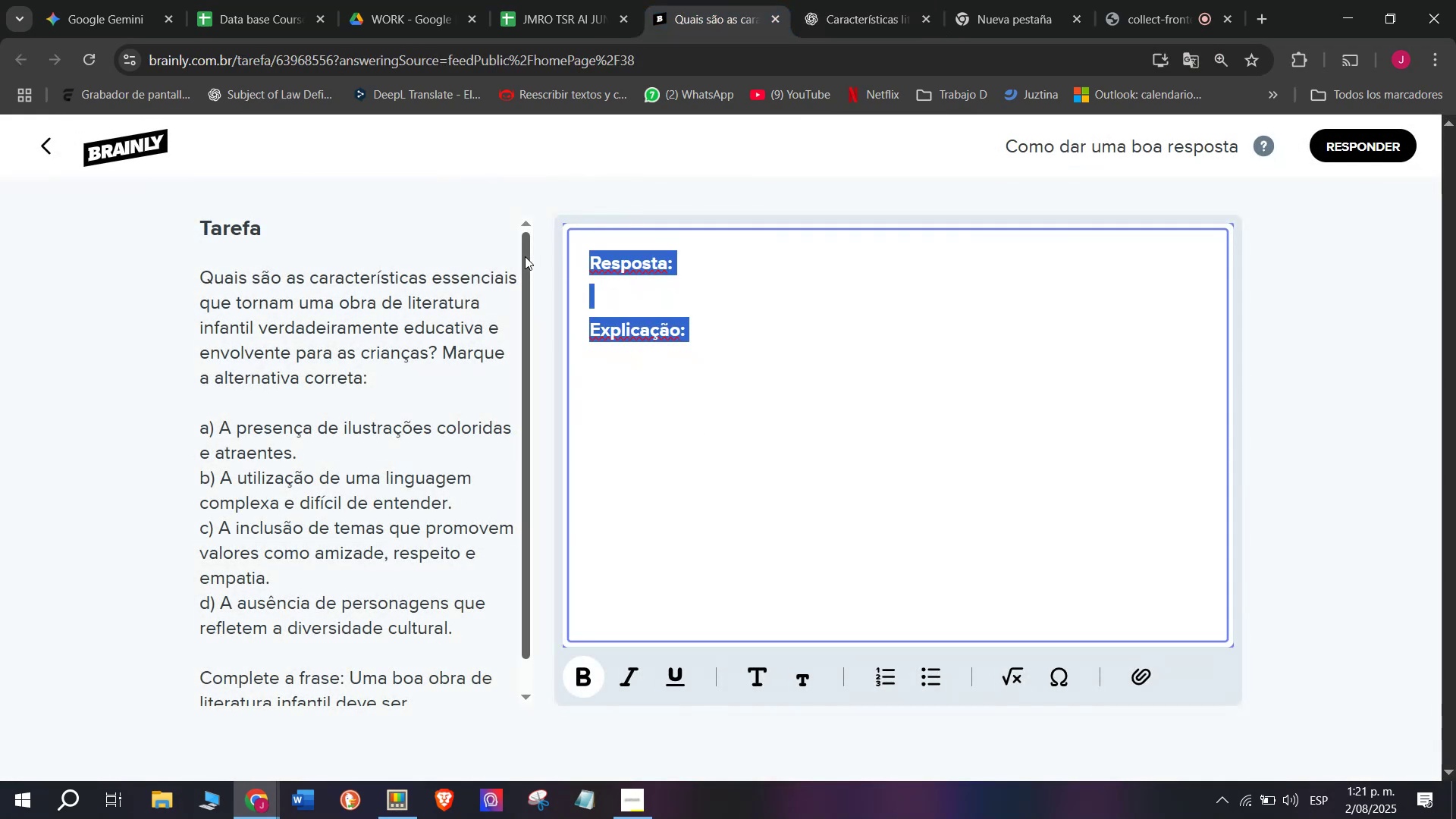 
key(Meta+V)
 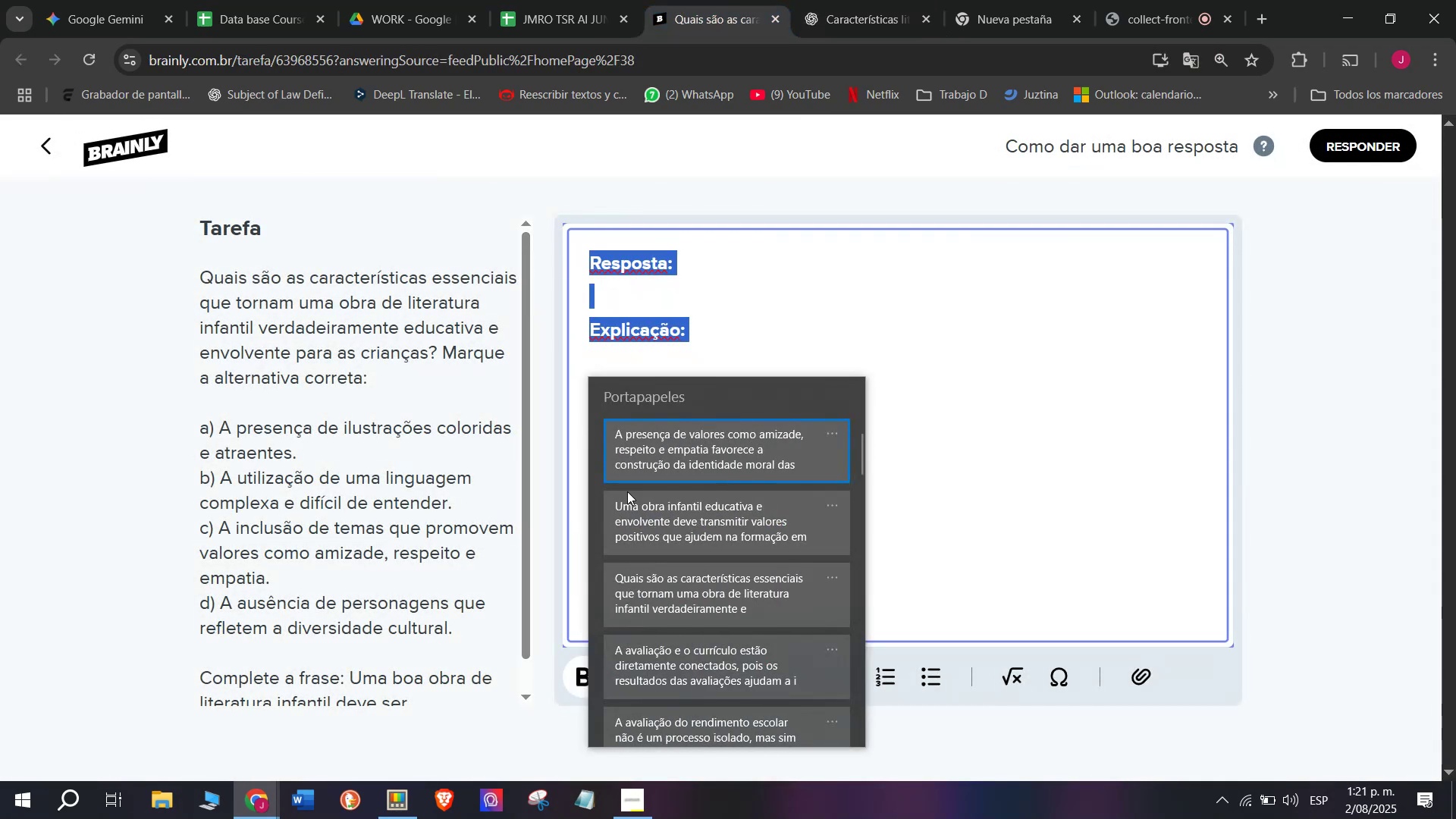 
left_click([633, 525])
 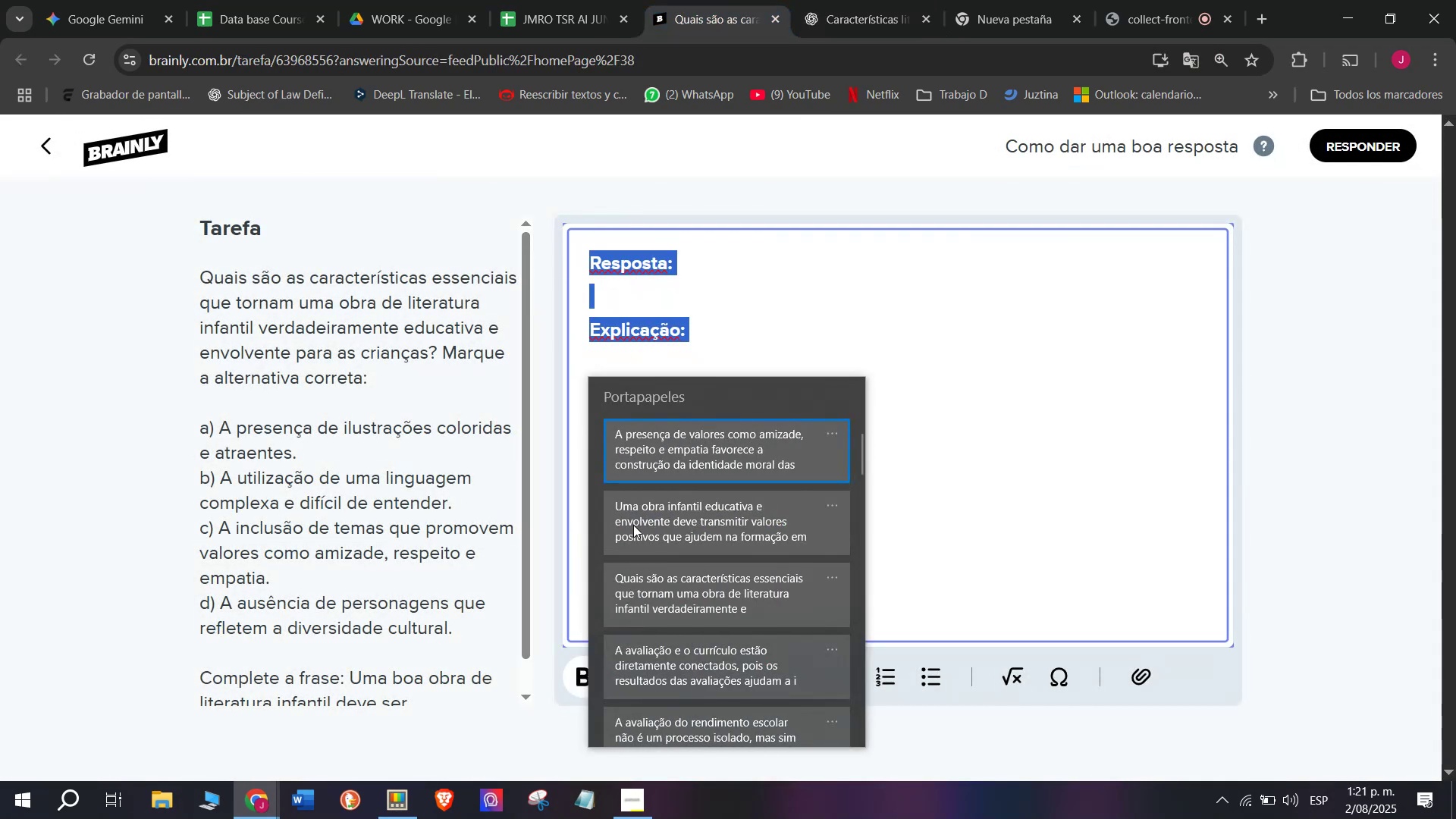 
key(Control+ControlLeft)
 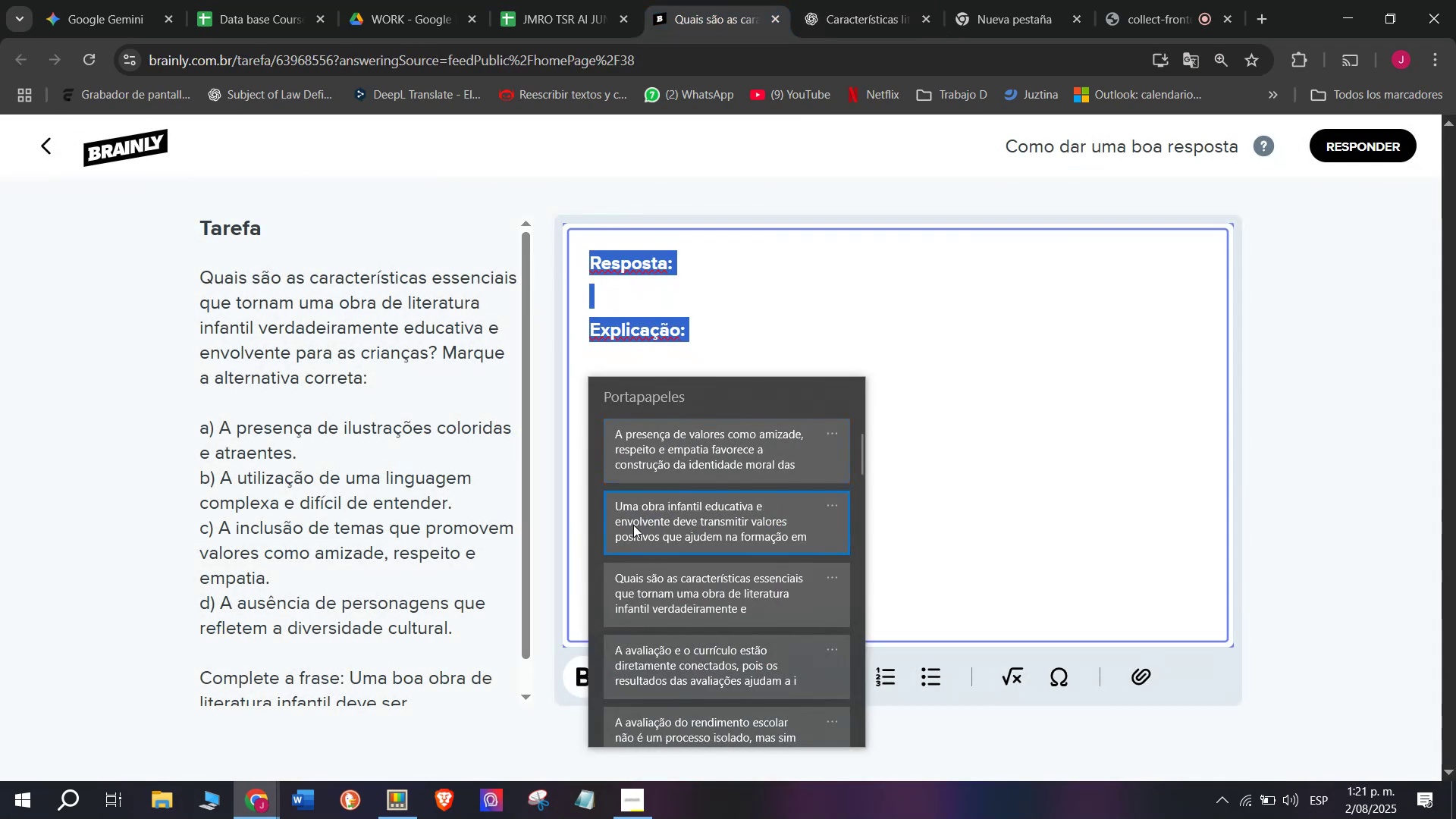 
key(Control+V)
 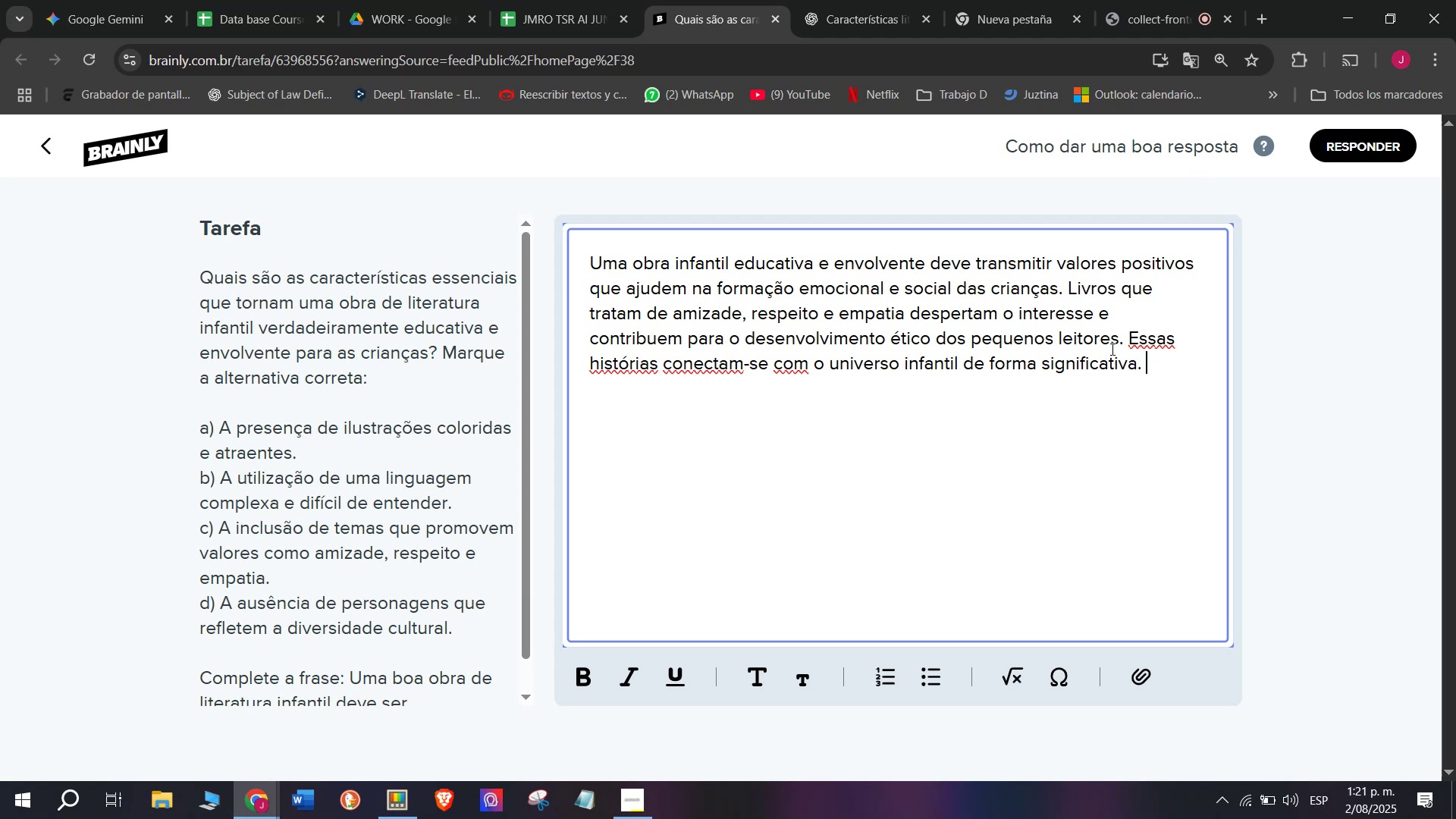 
left_click_drag(start_coordinate=[1128, 334], to_coordinate=[1166, 391])
 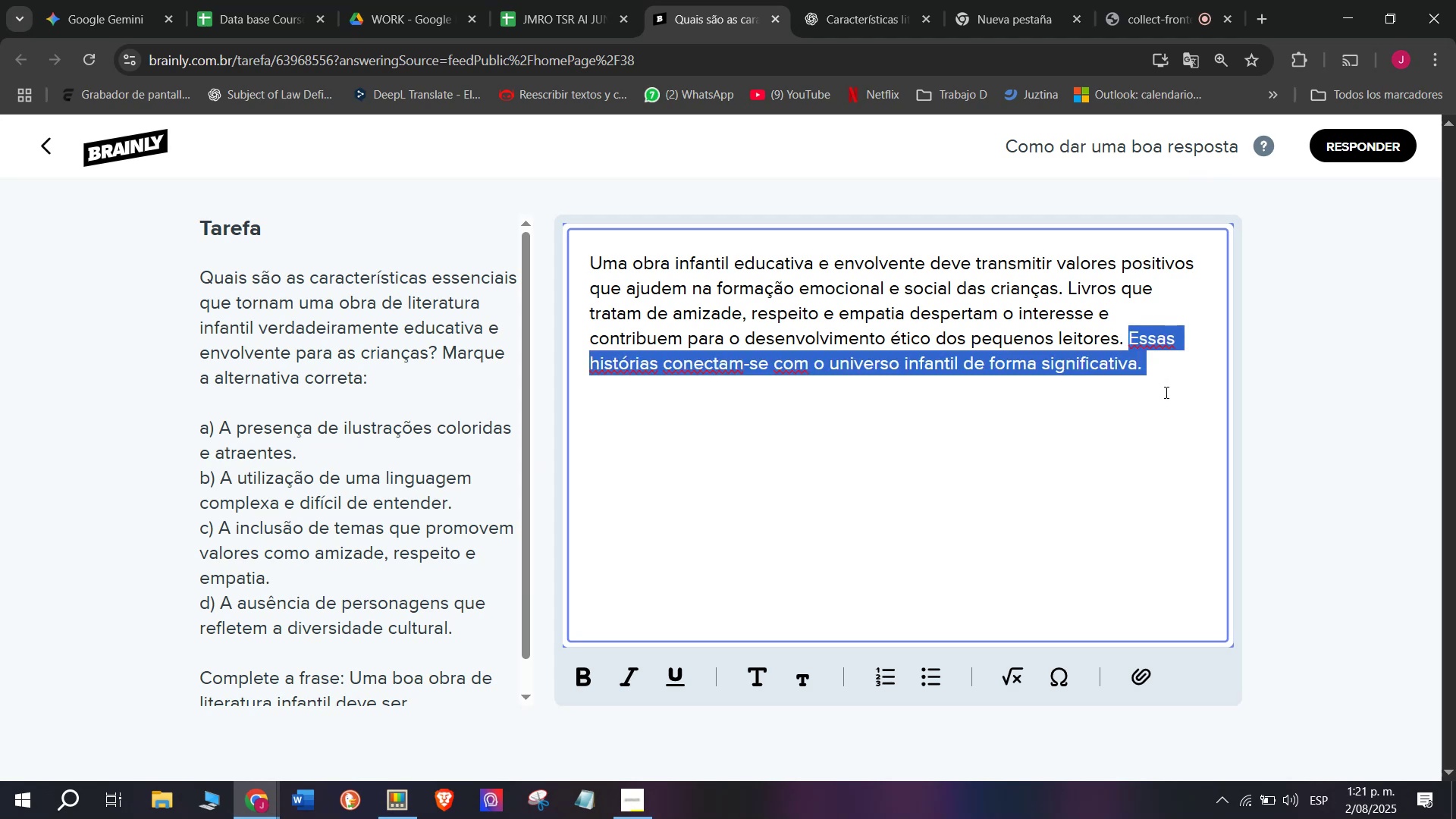 
hold_key(key=ShiftLeft, duration=1.53)
 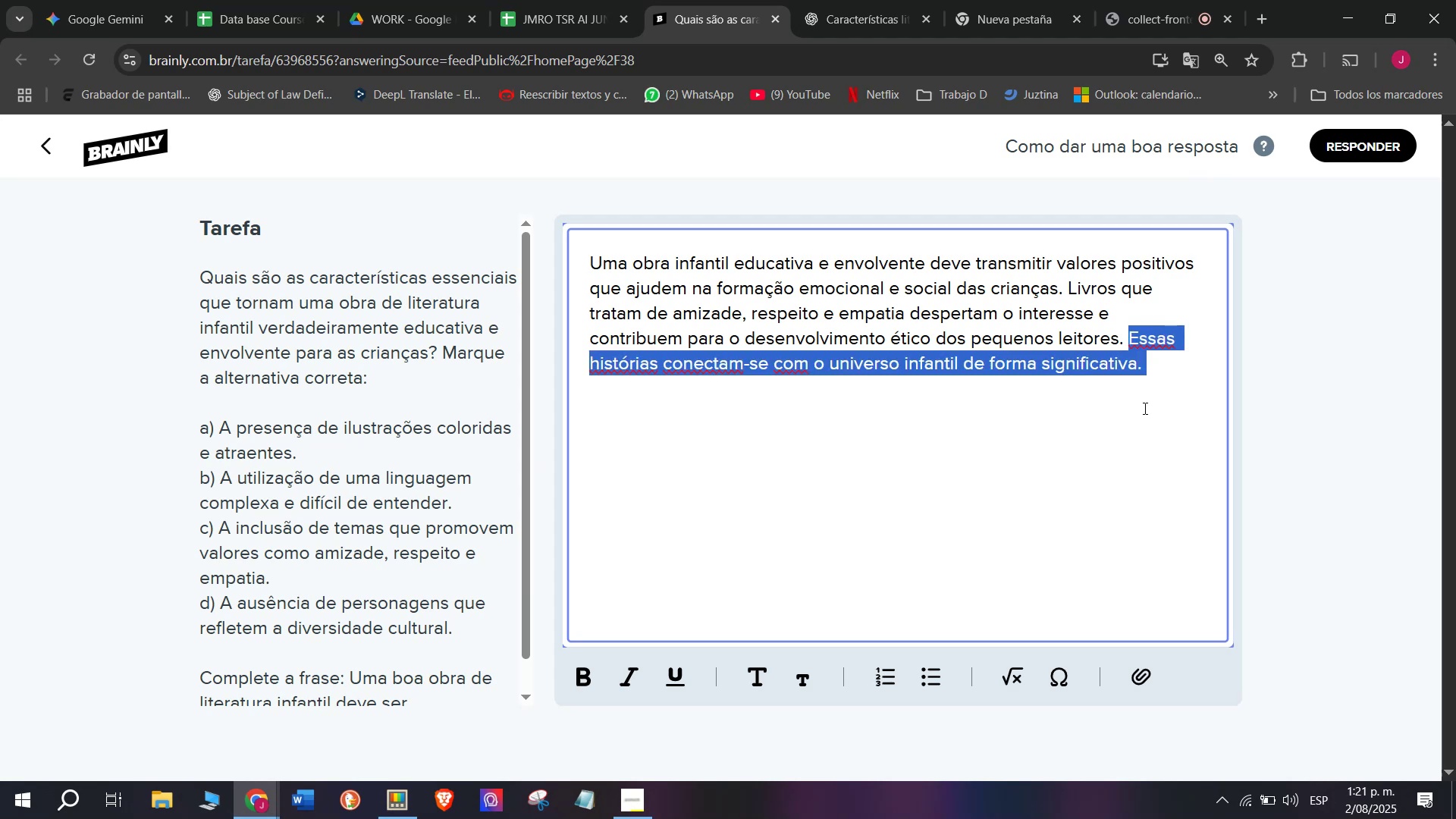 
hold_key(key=ShiftLeft, duration=0.34)
 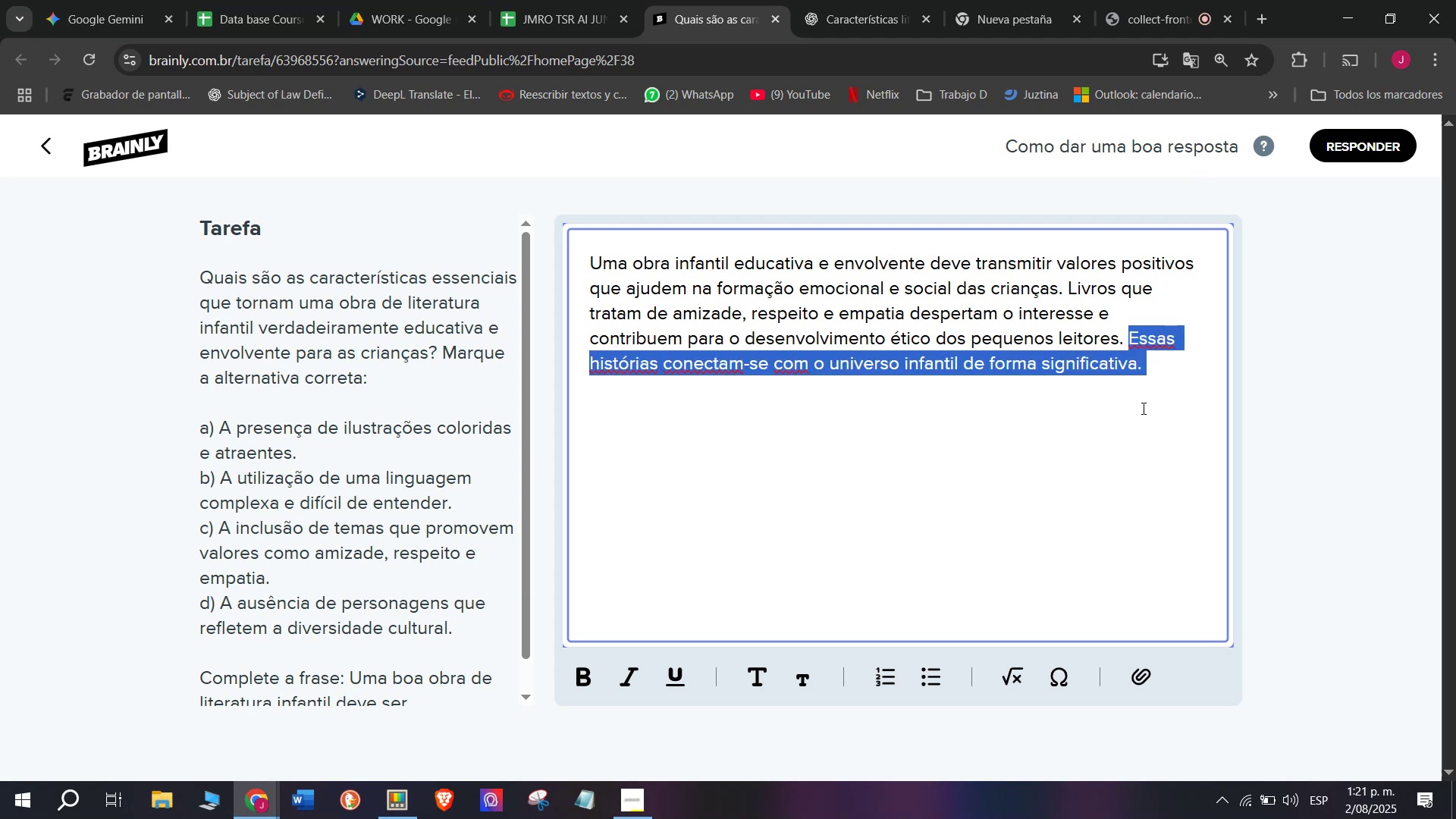 
key(Meta+V)
 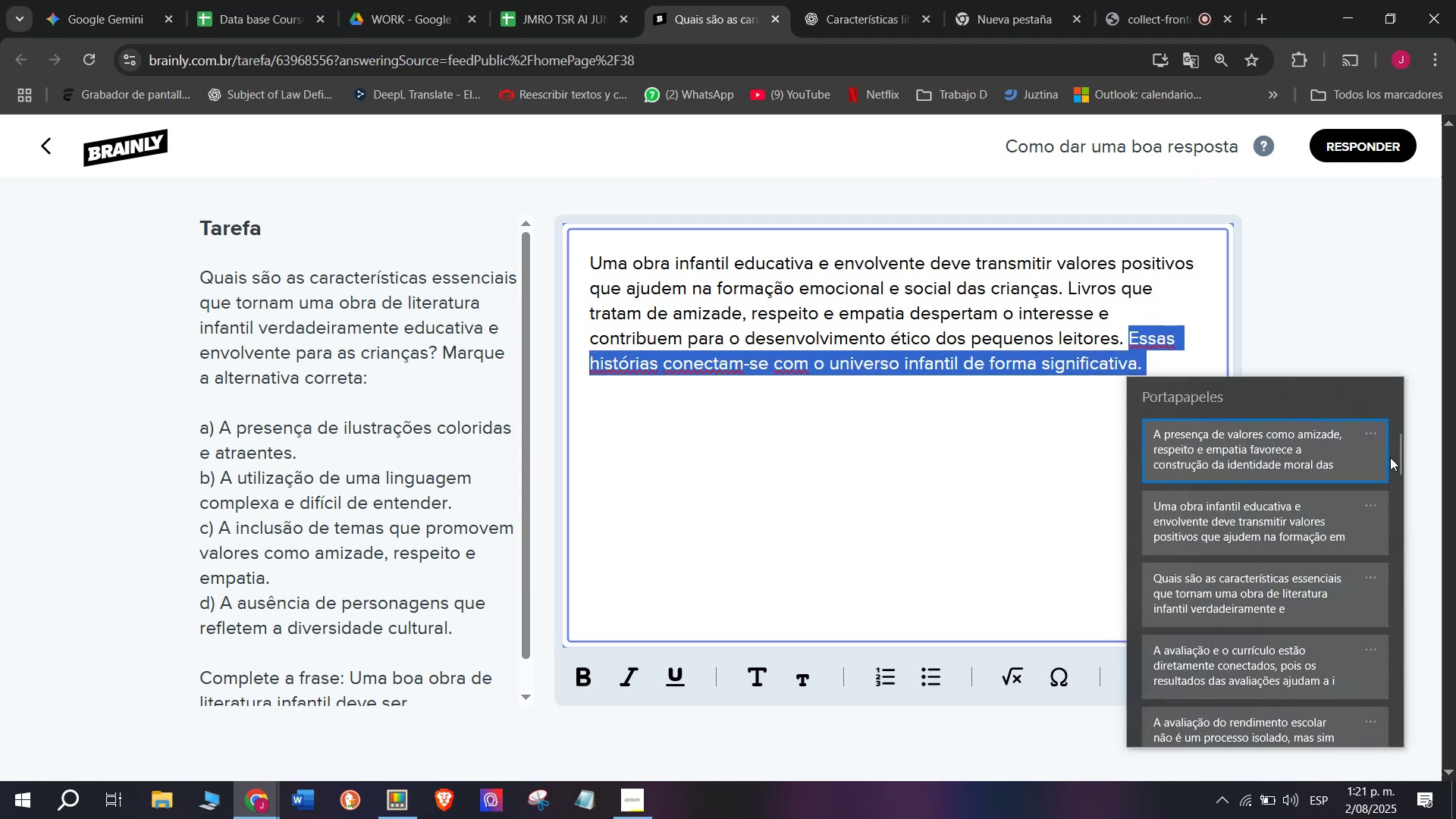 
left_click_drag(start_coordinate=[1395, 462], to_coordinate=[1351, 813])
 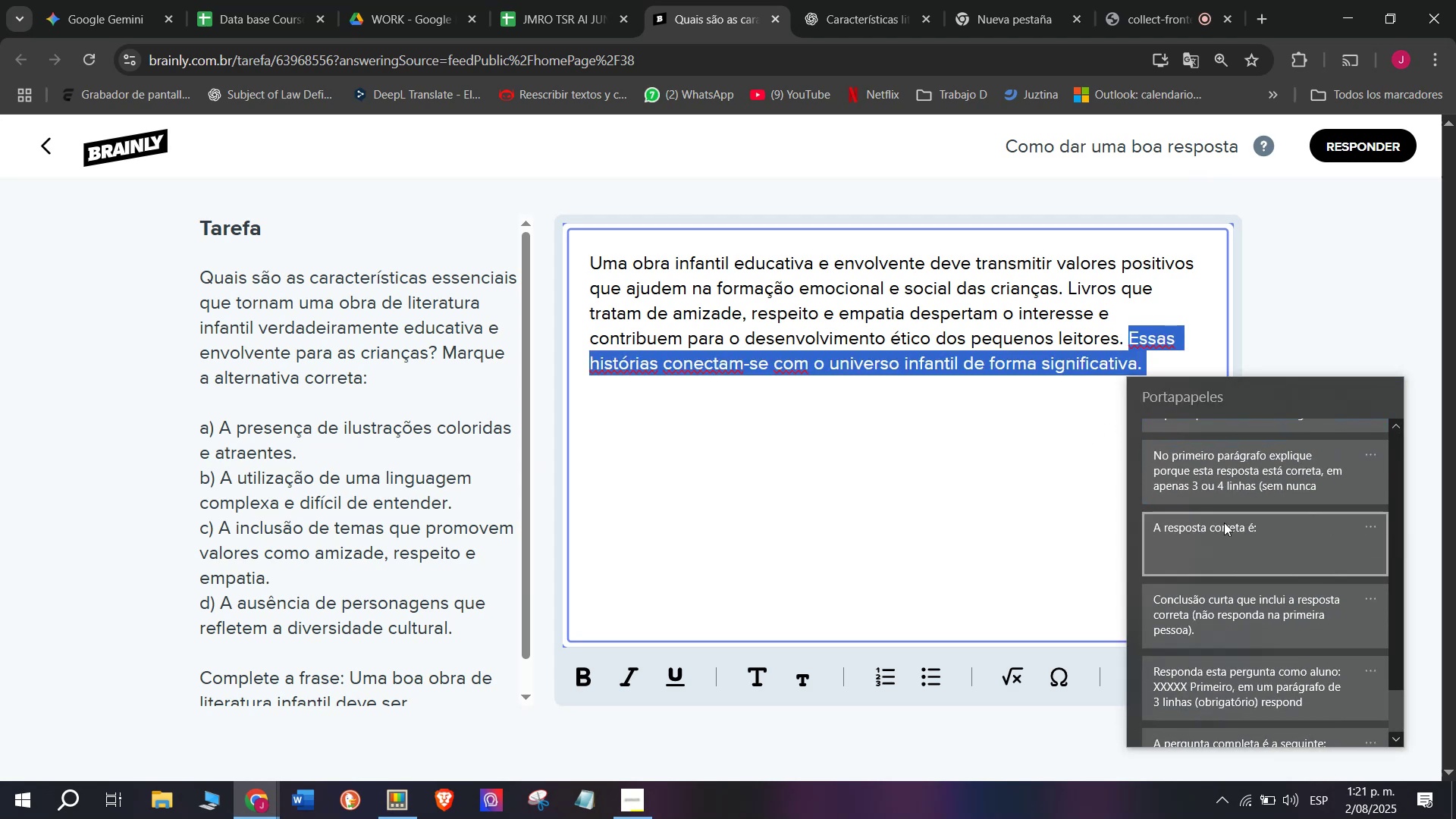 
left_click([1223, 522])
 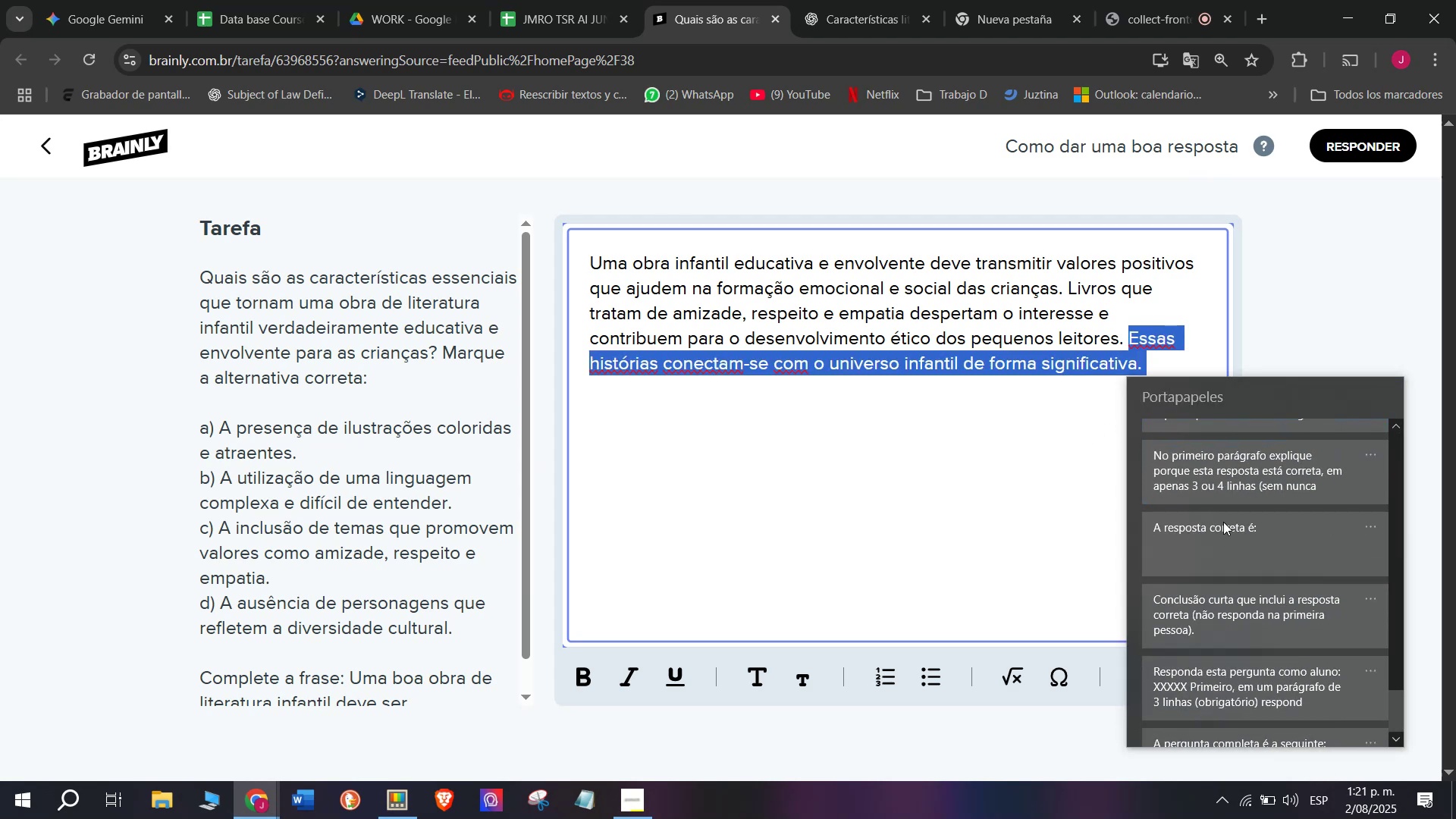 
key(Control+ControlLeft)
 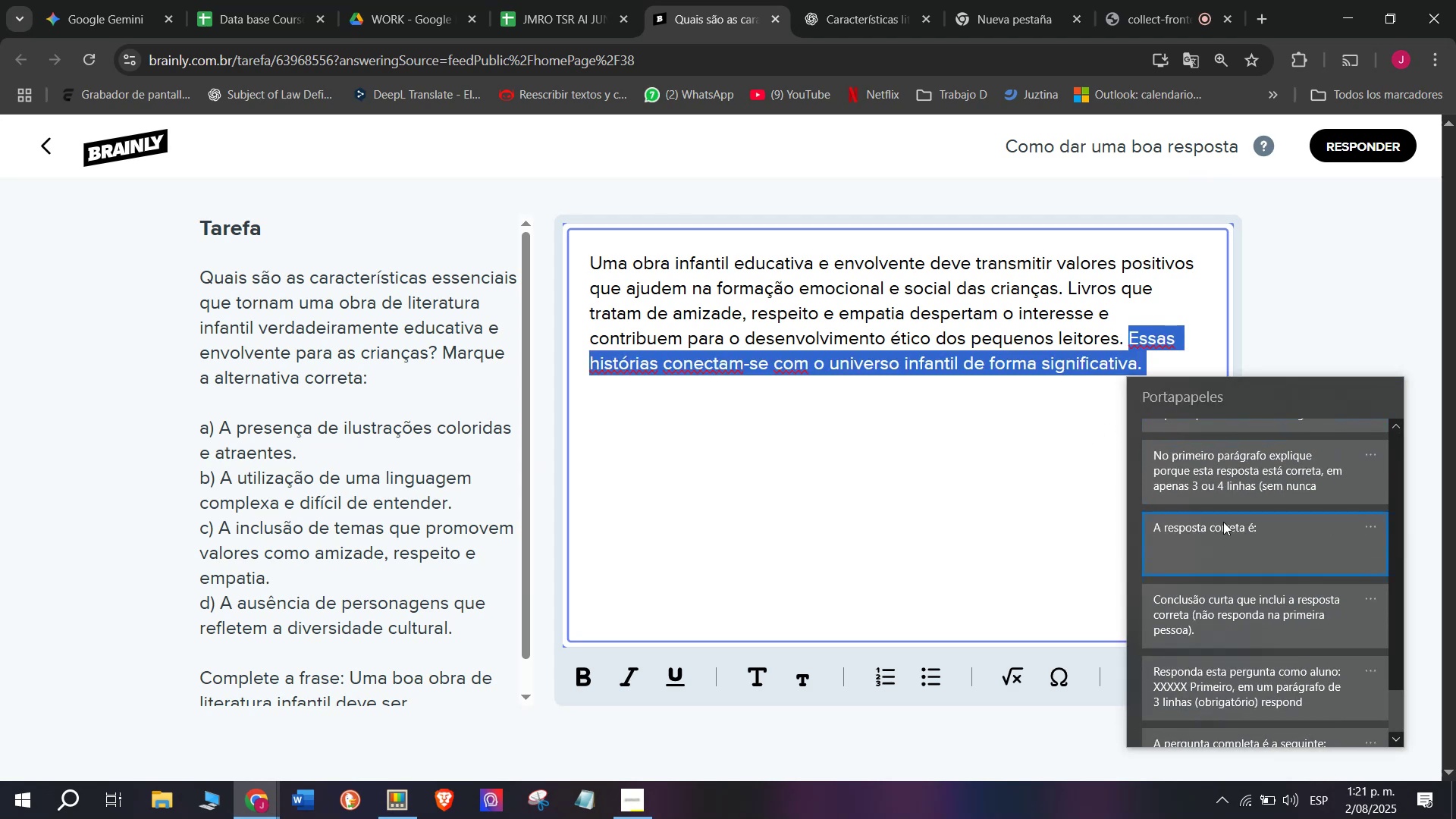 
key(Control+V)
 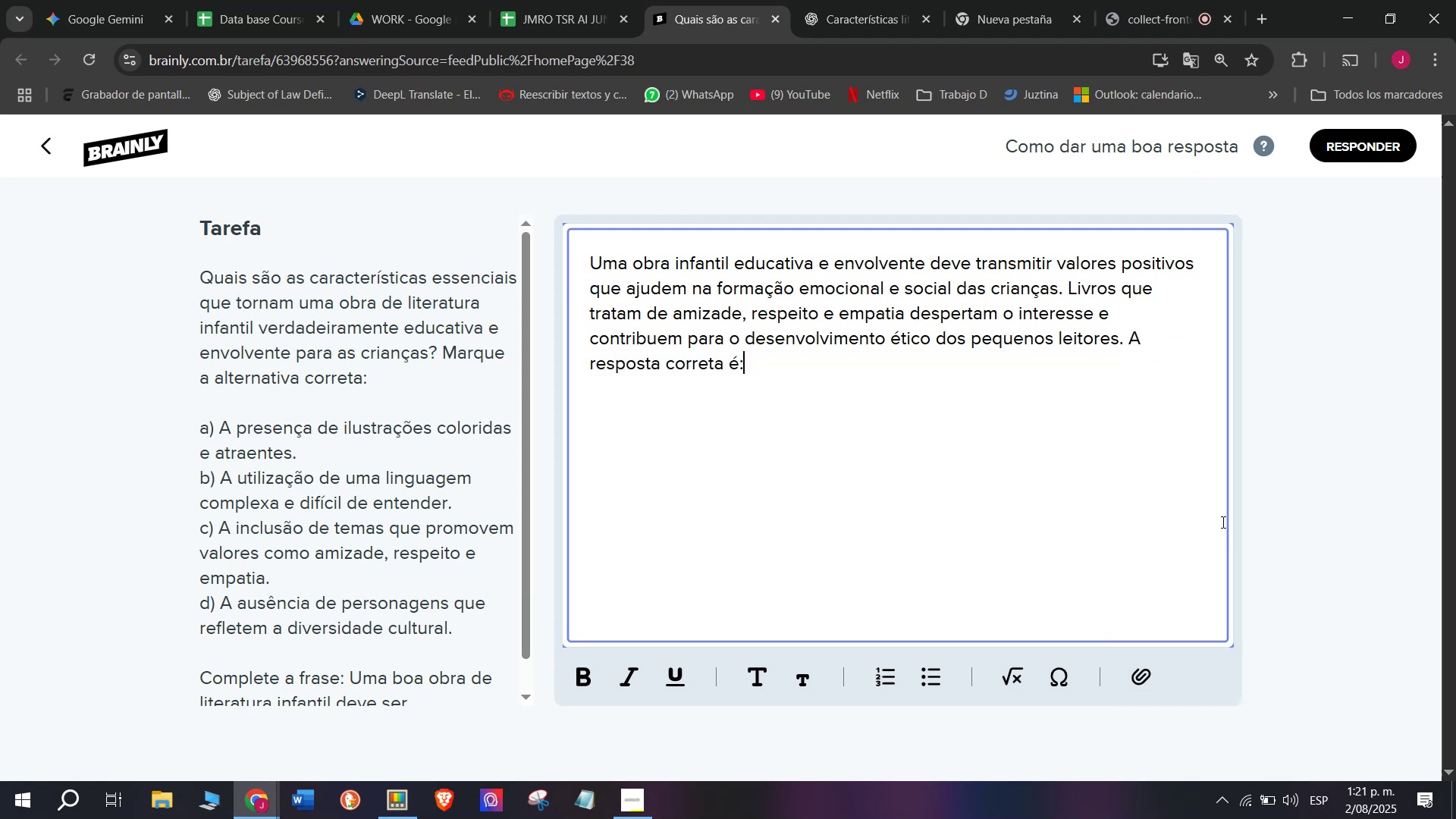 
key(Space)
 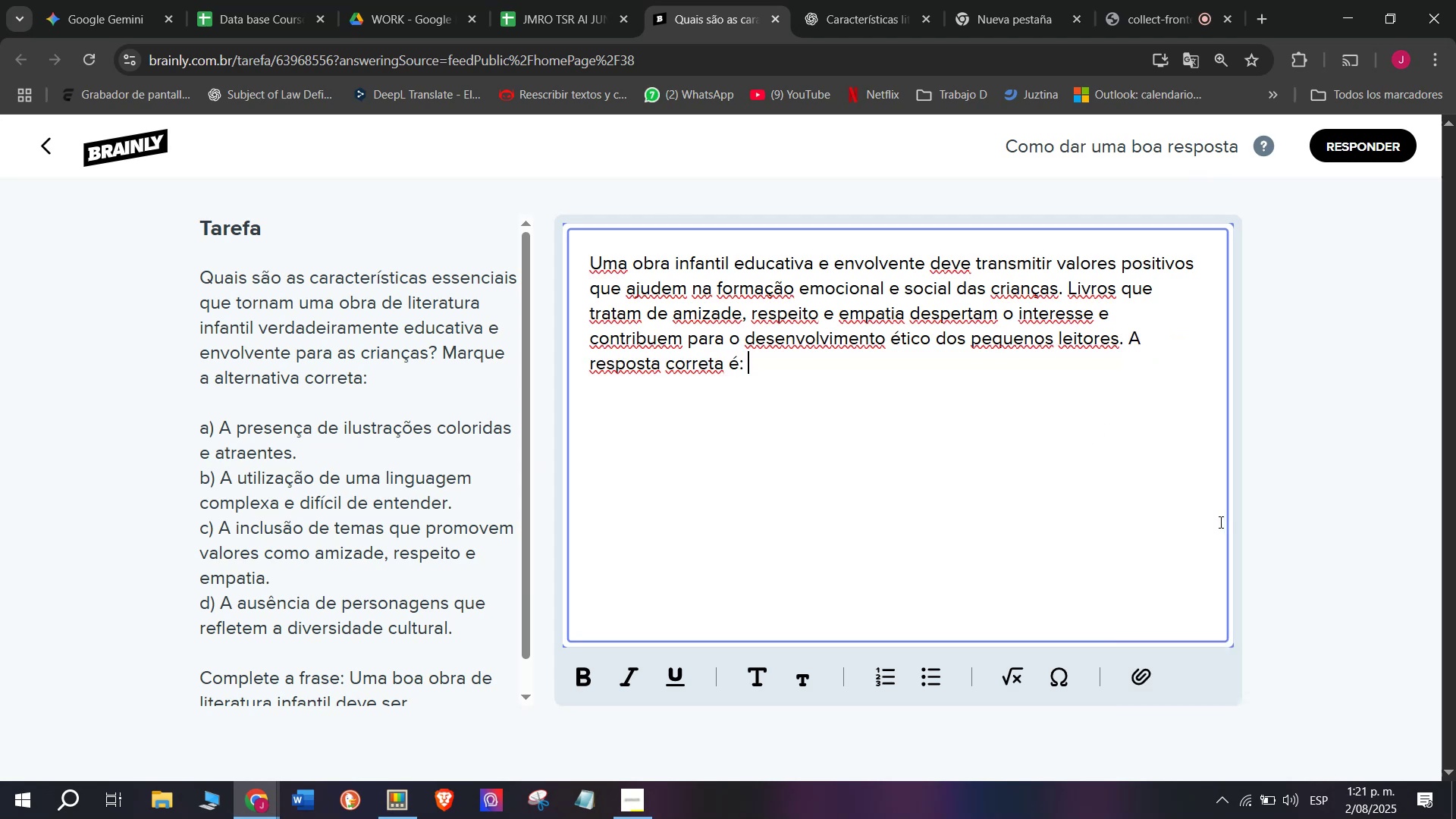 
key(Shift+C)
 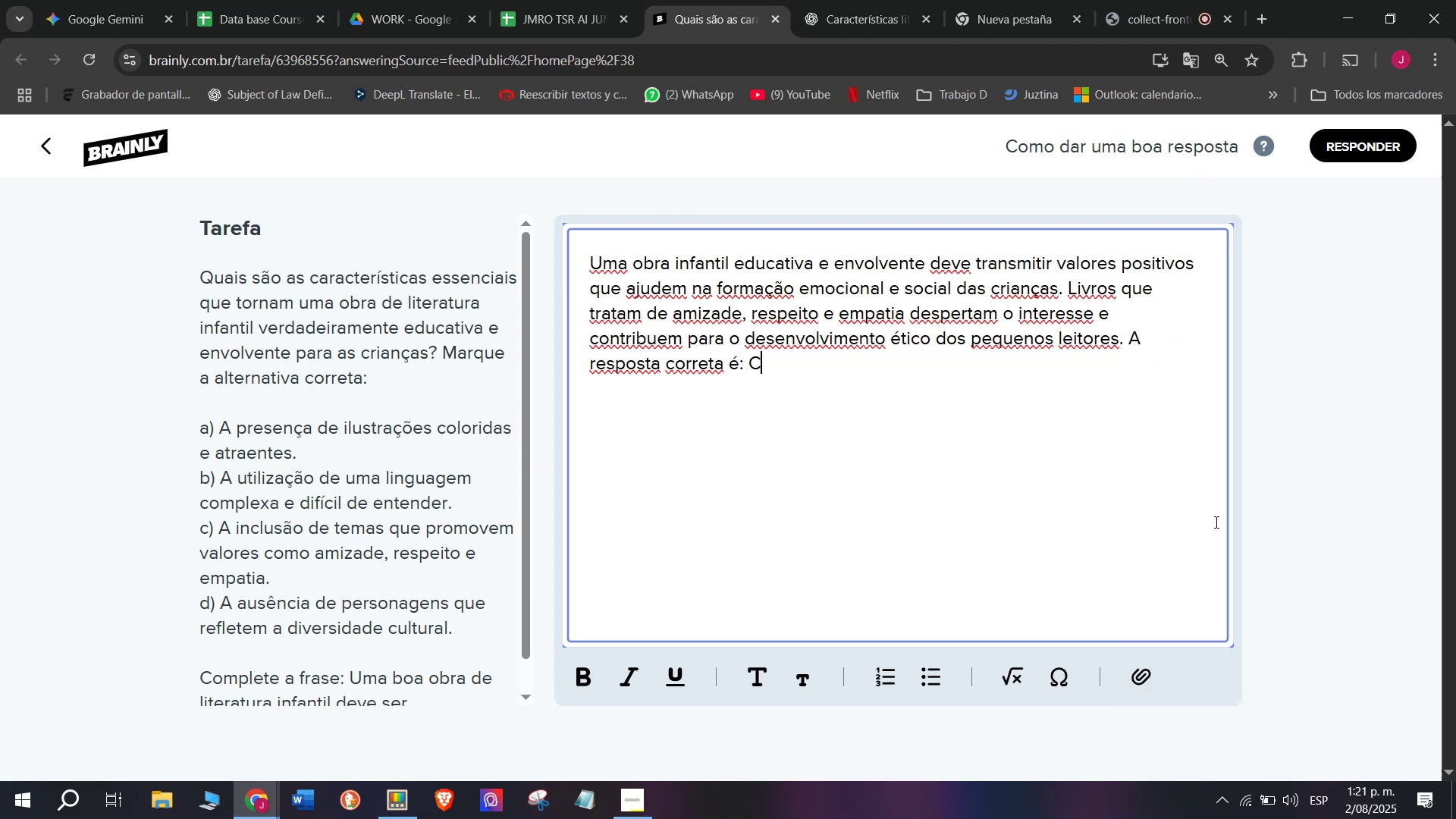 
key(Period)
 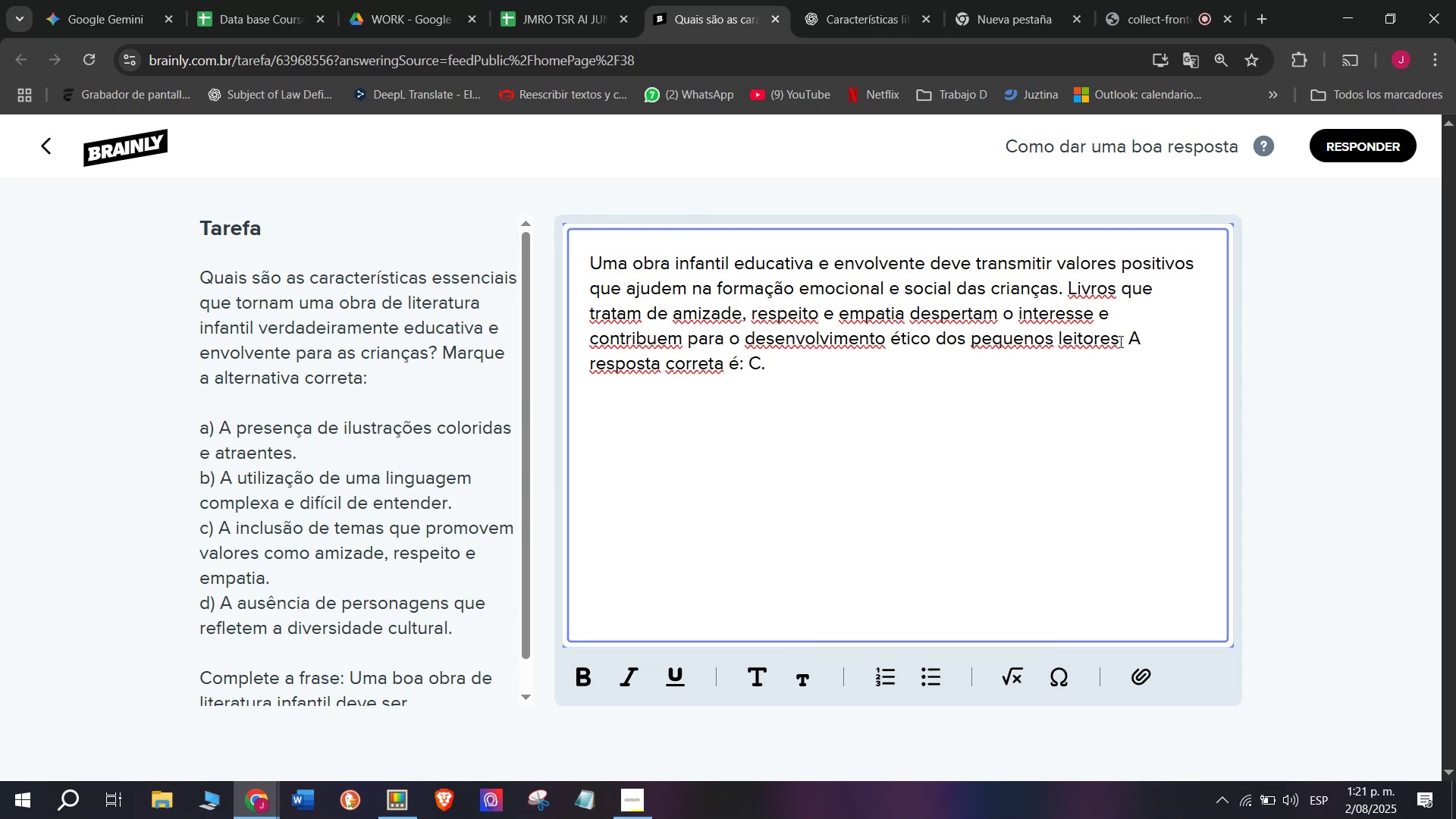 
left_click_drag(start_coordinate=[1130, 339], to_coordinate=[1150, 399])
 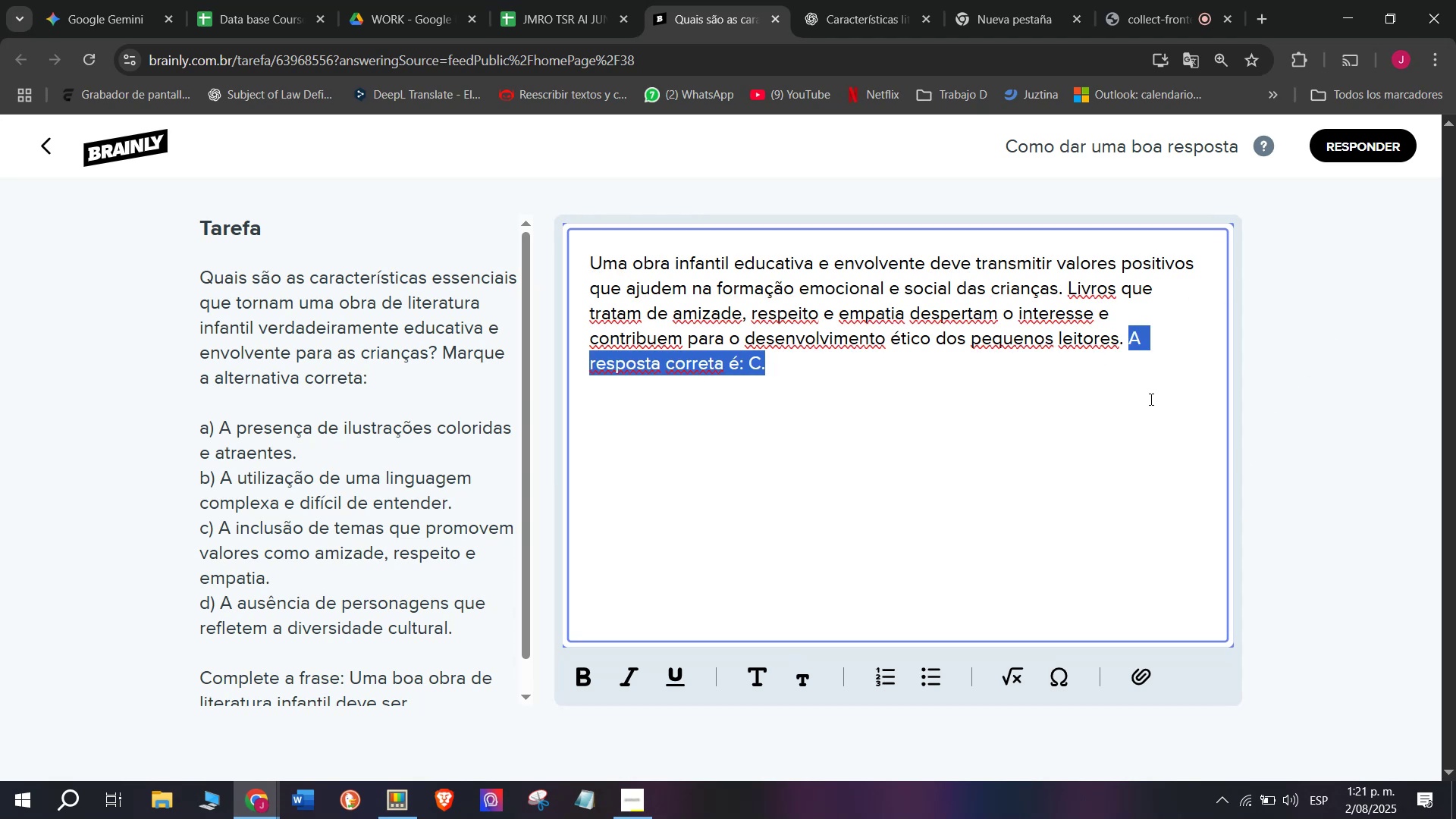 
key(Control+B)
 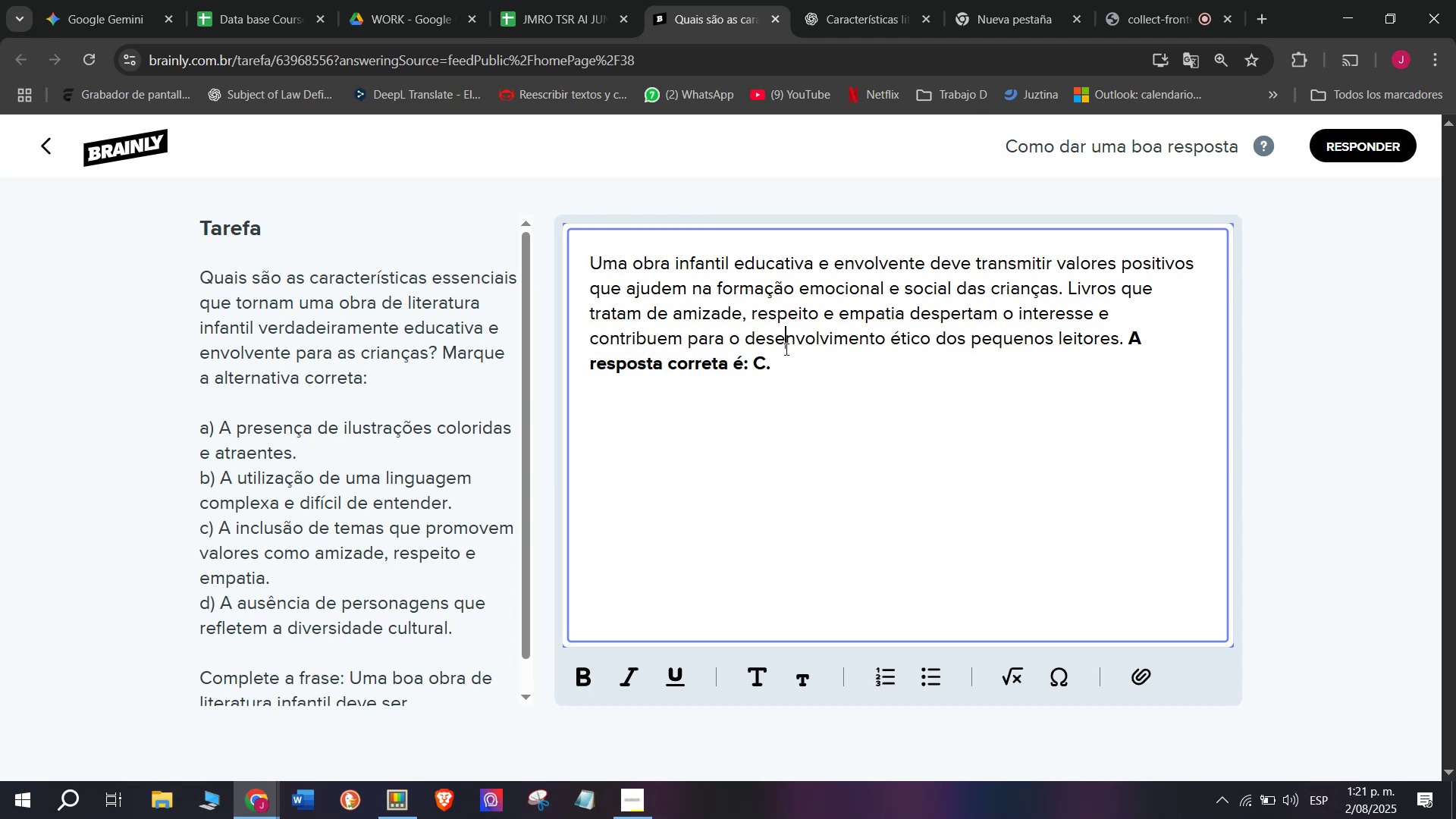 
double_click([785, 372])
 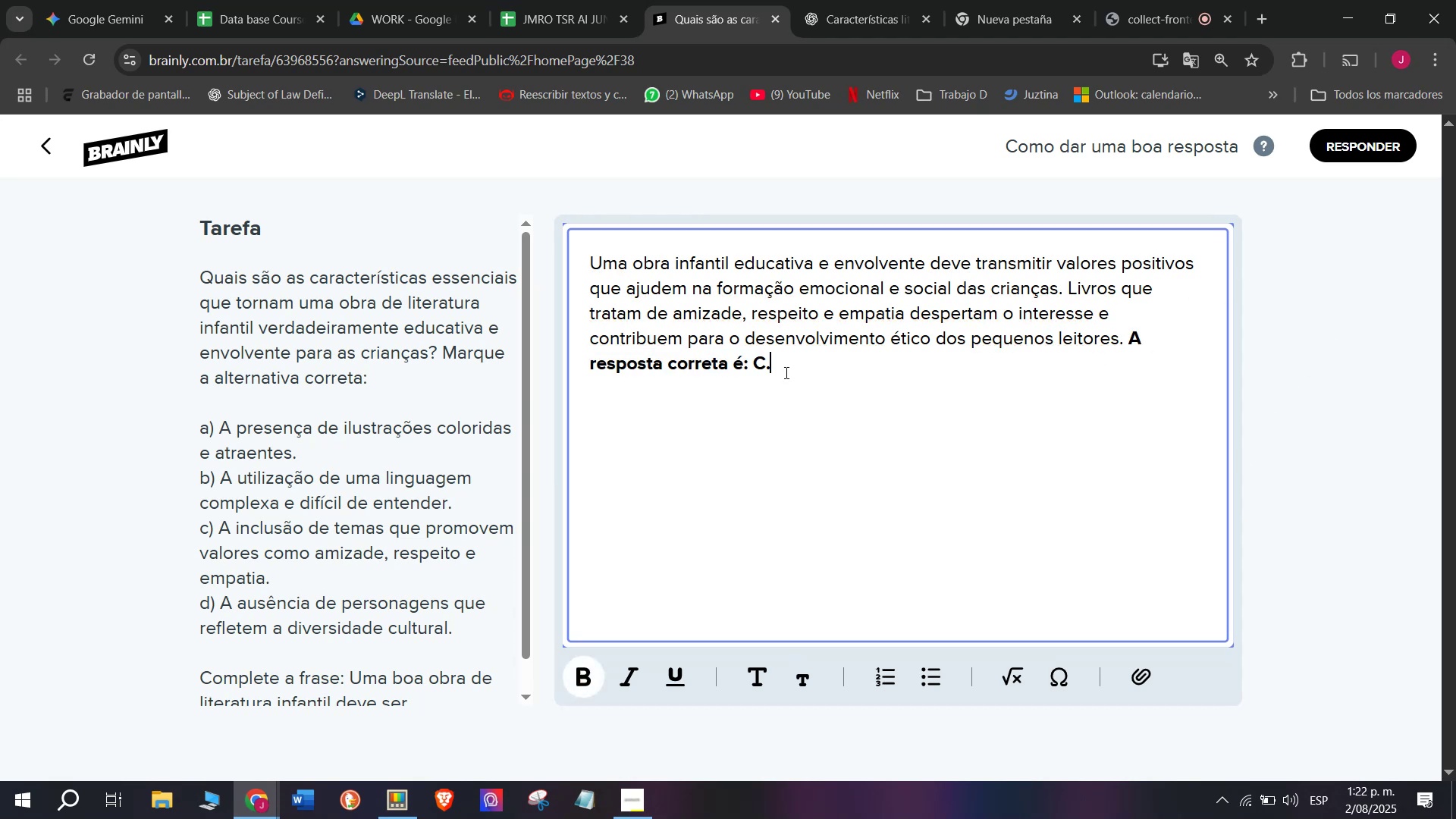 
key(Enter)
 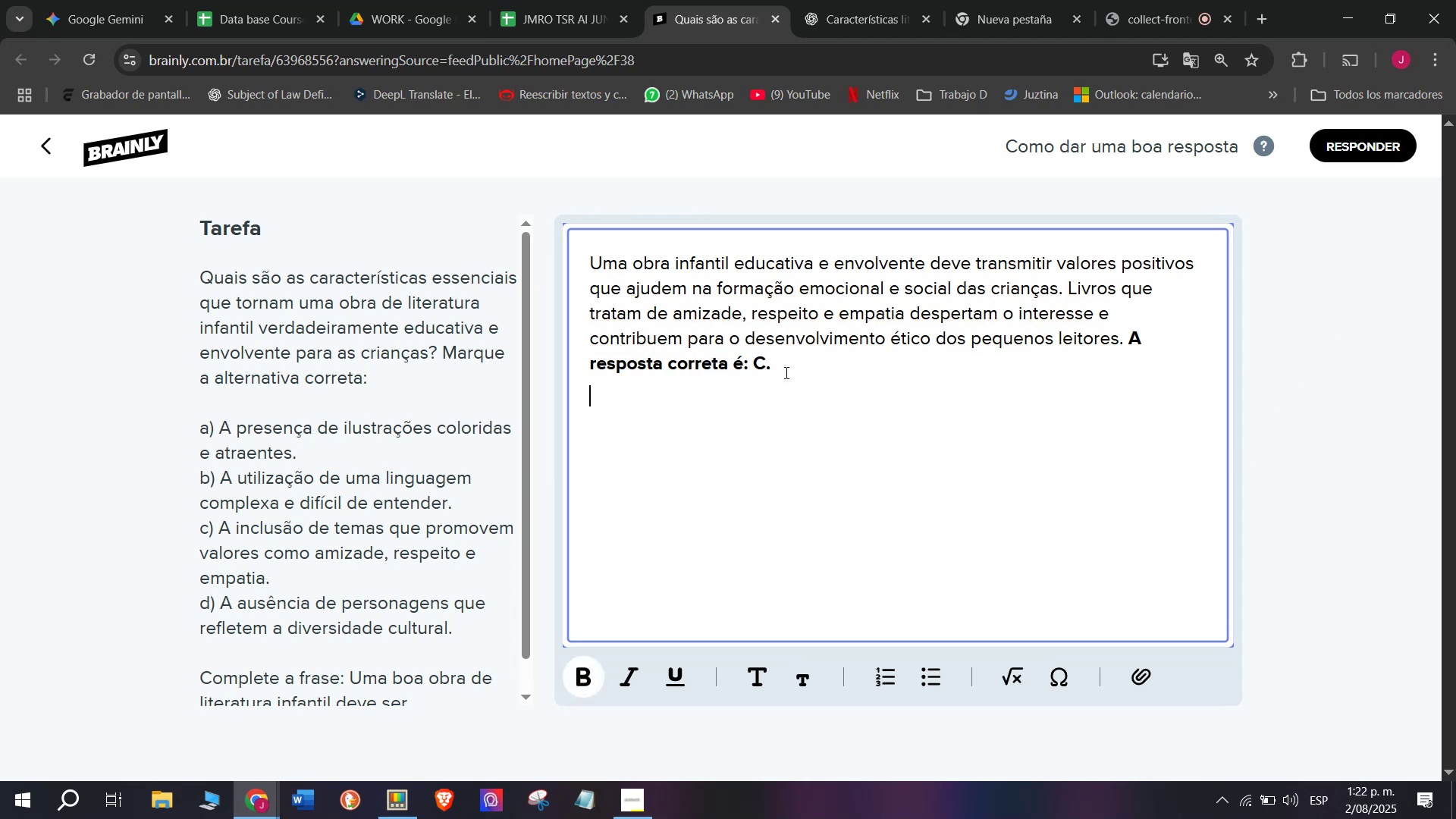 
key(Enter)
 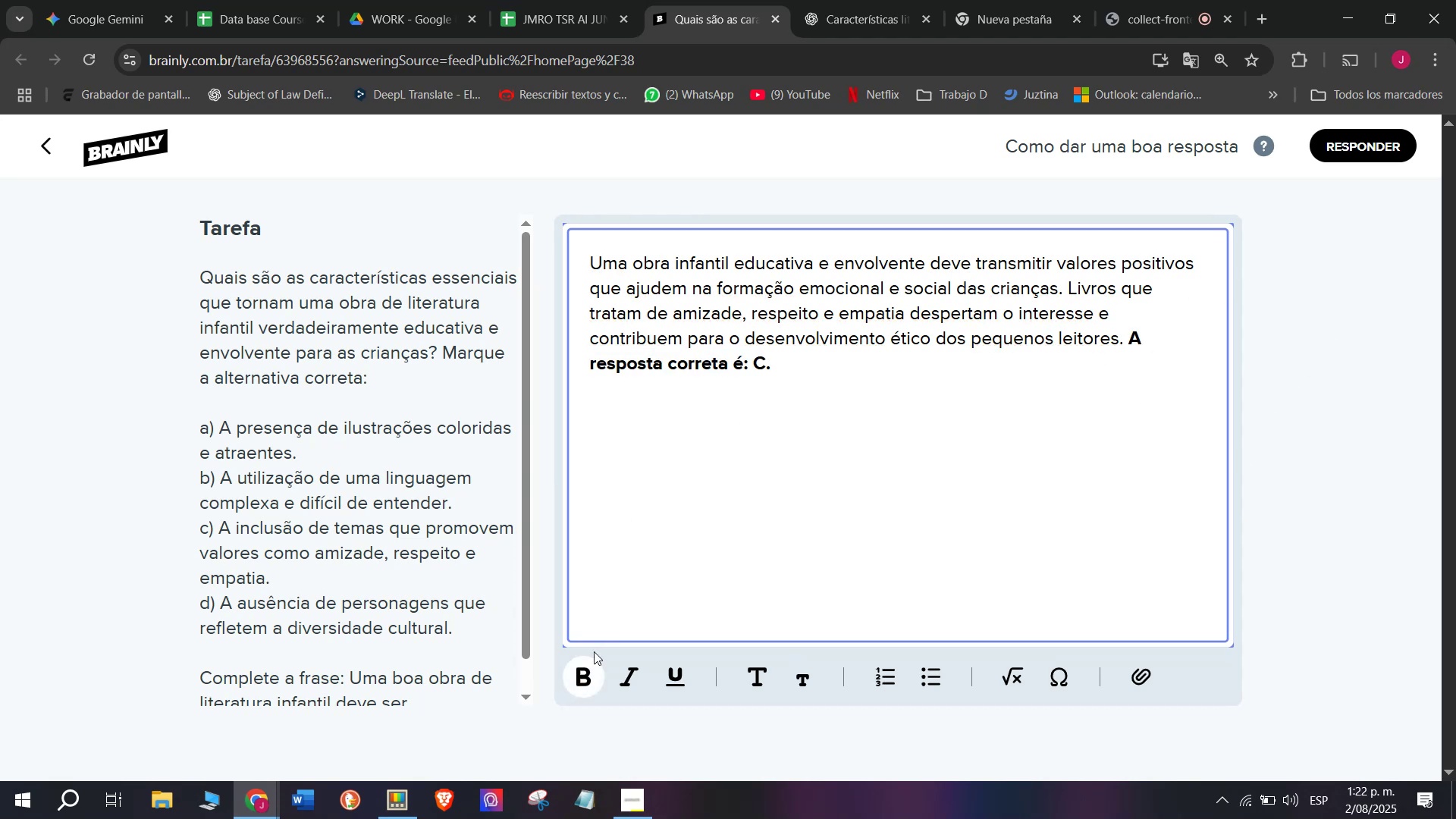 
left_click([589, 668])
 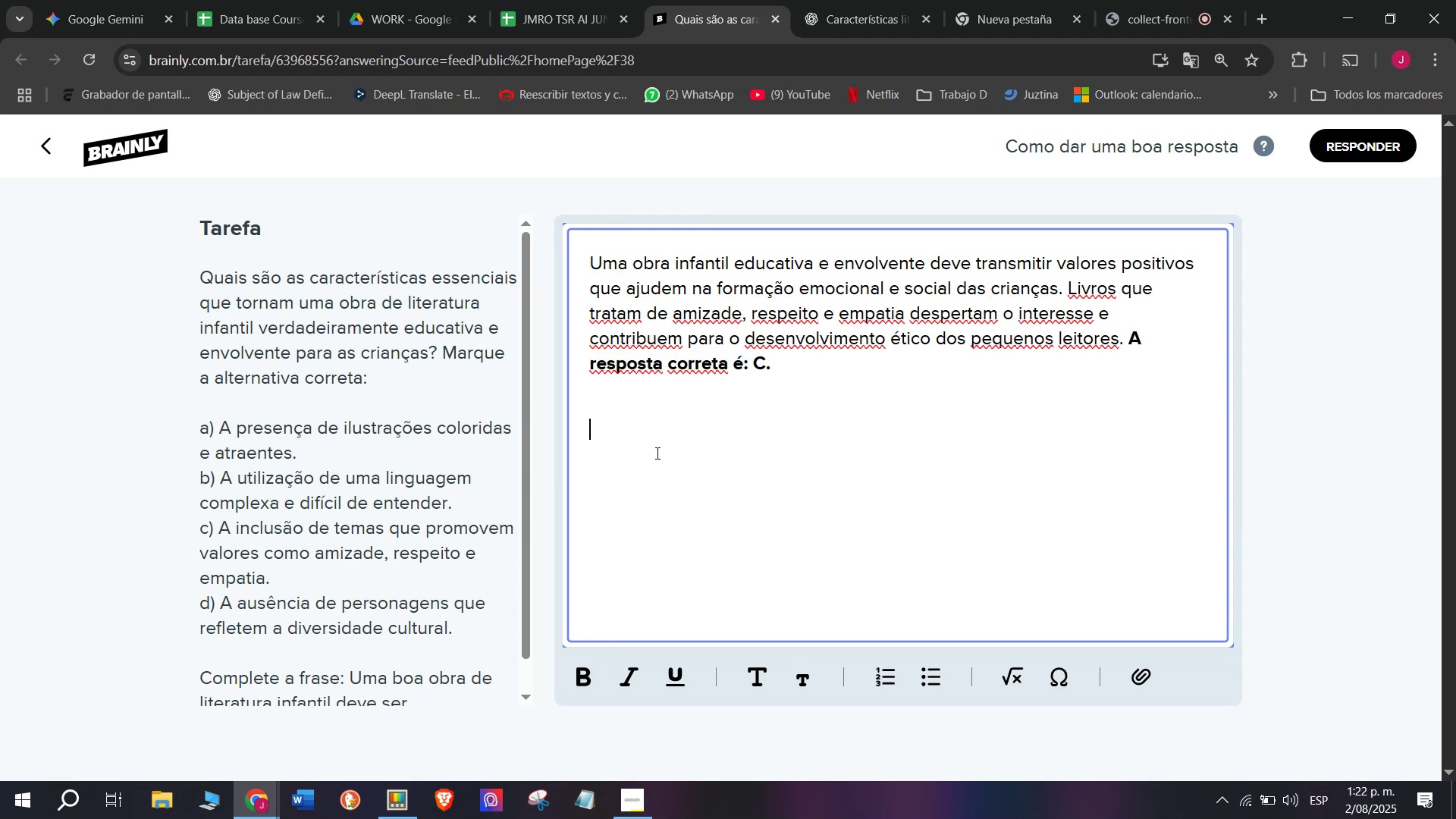 
key(Meta+V)
 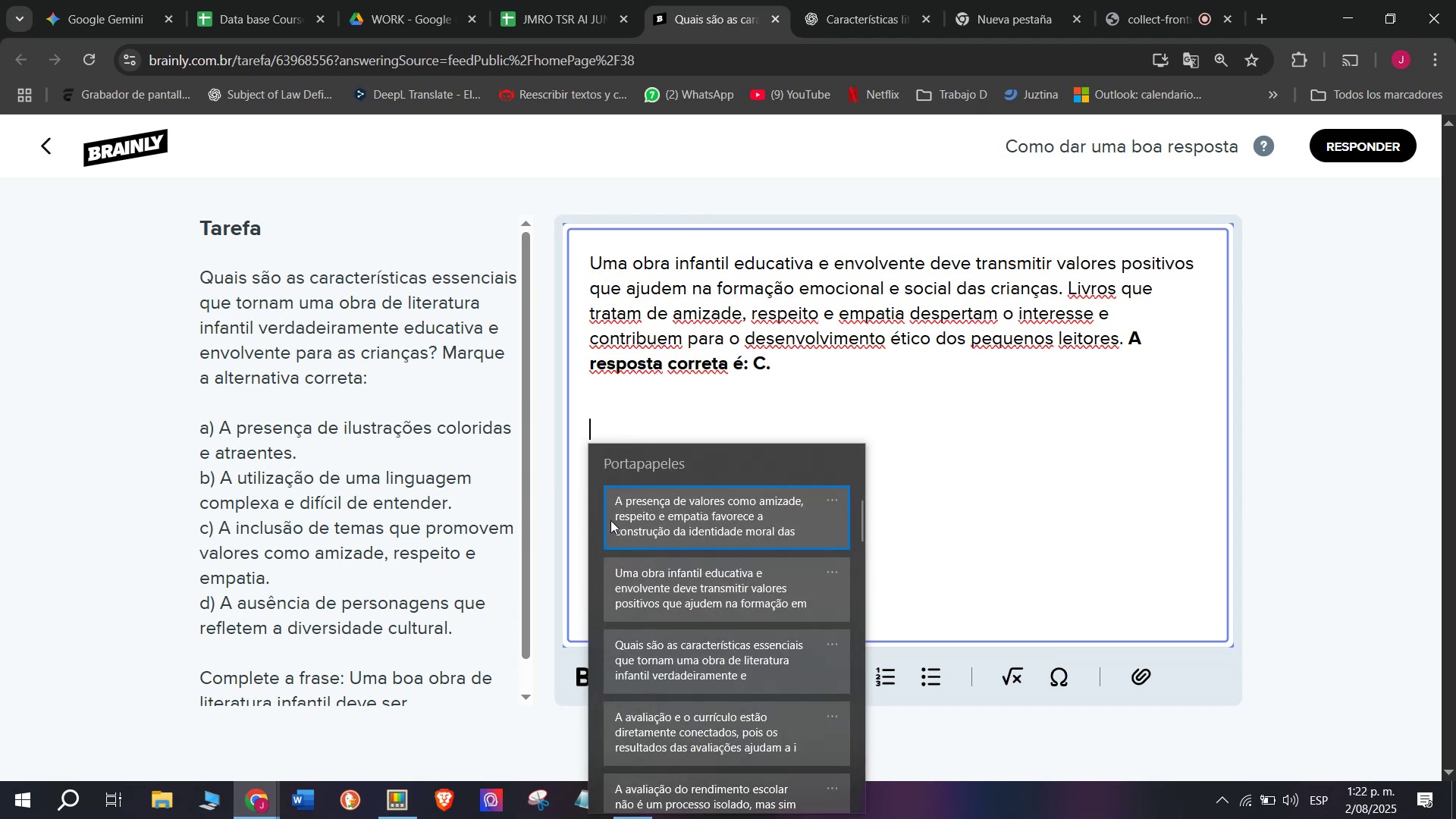 
left_click([614, 519])
 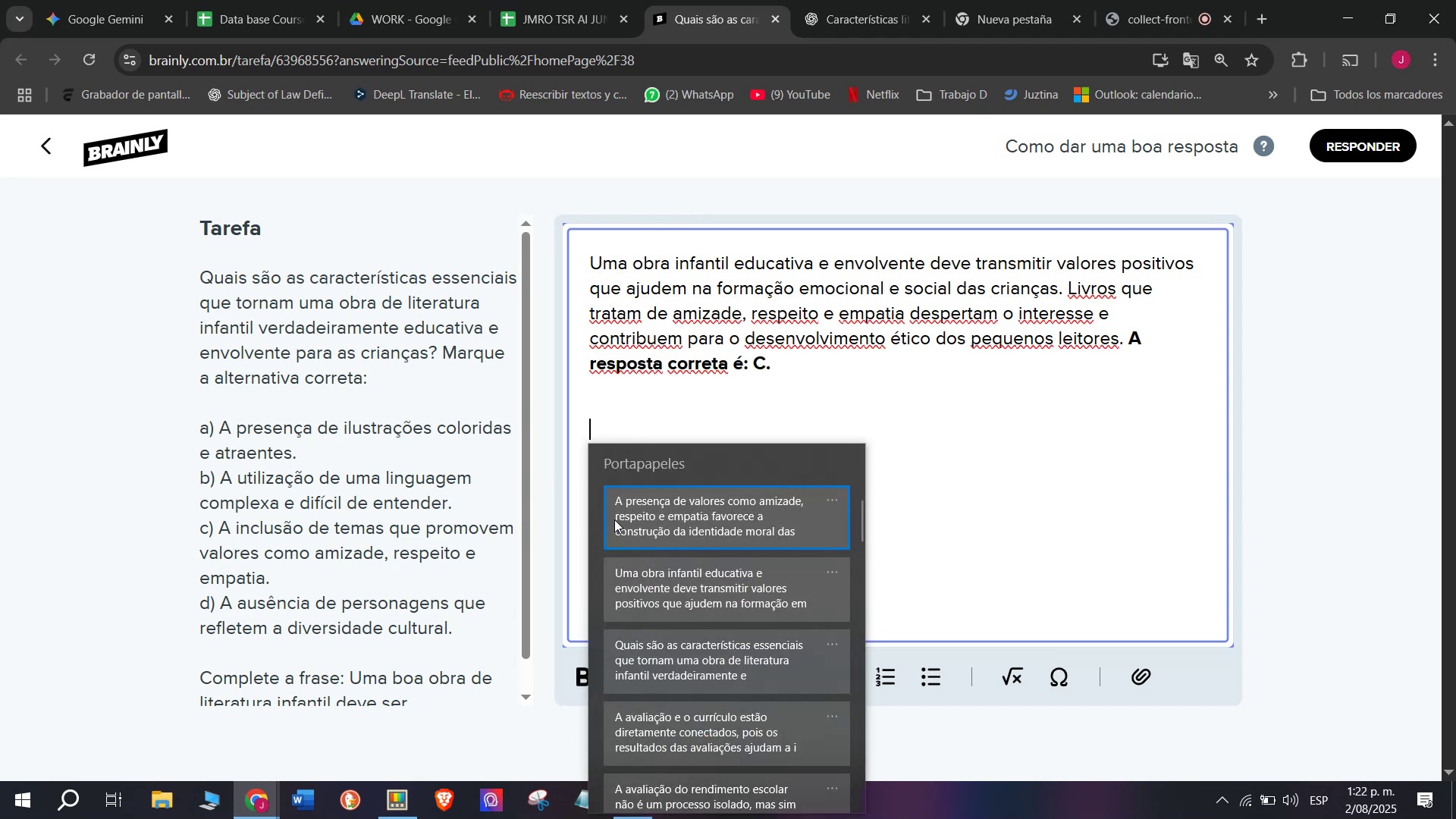 
key(Control+ControlLeft)
 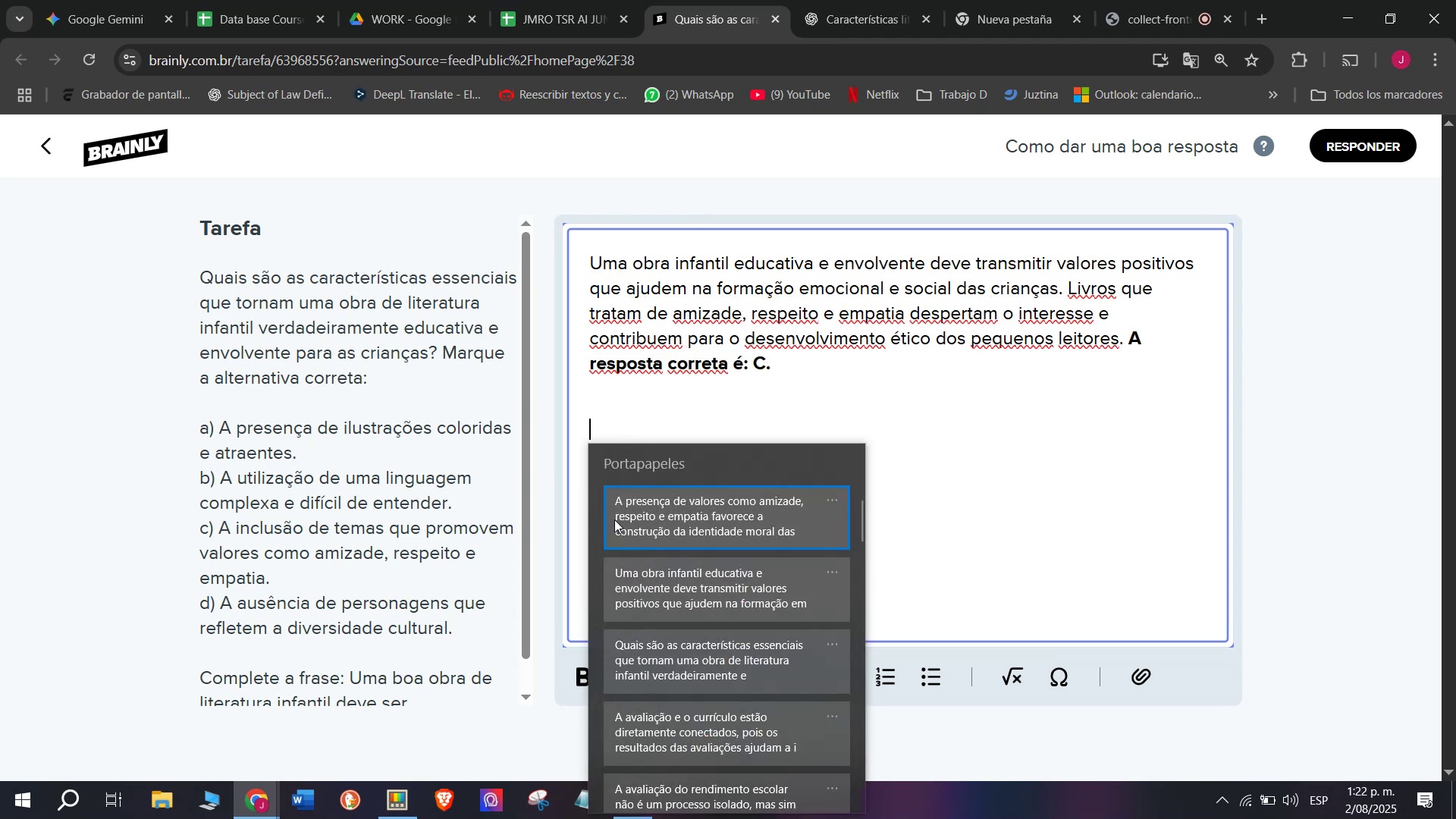 
key(Control+V)
 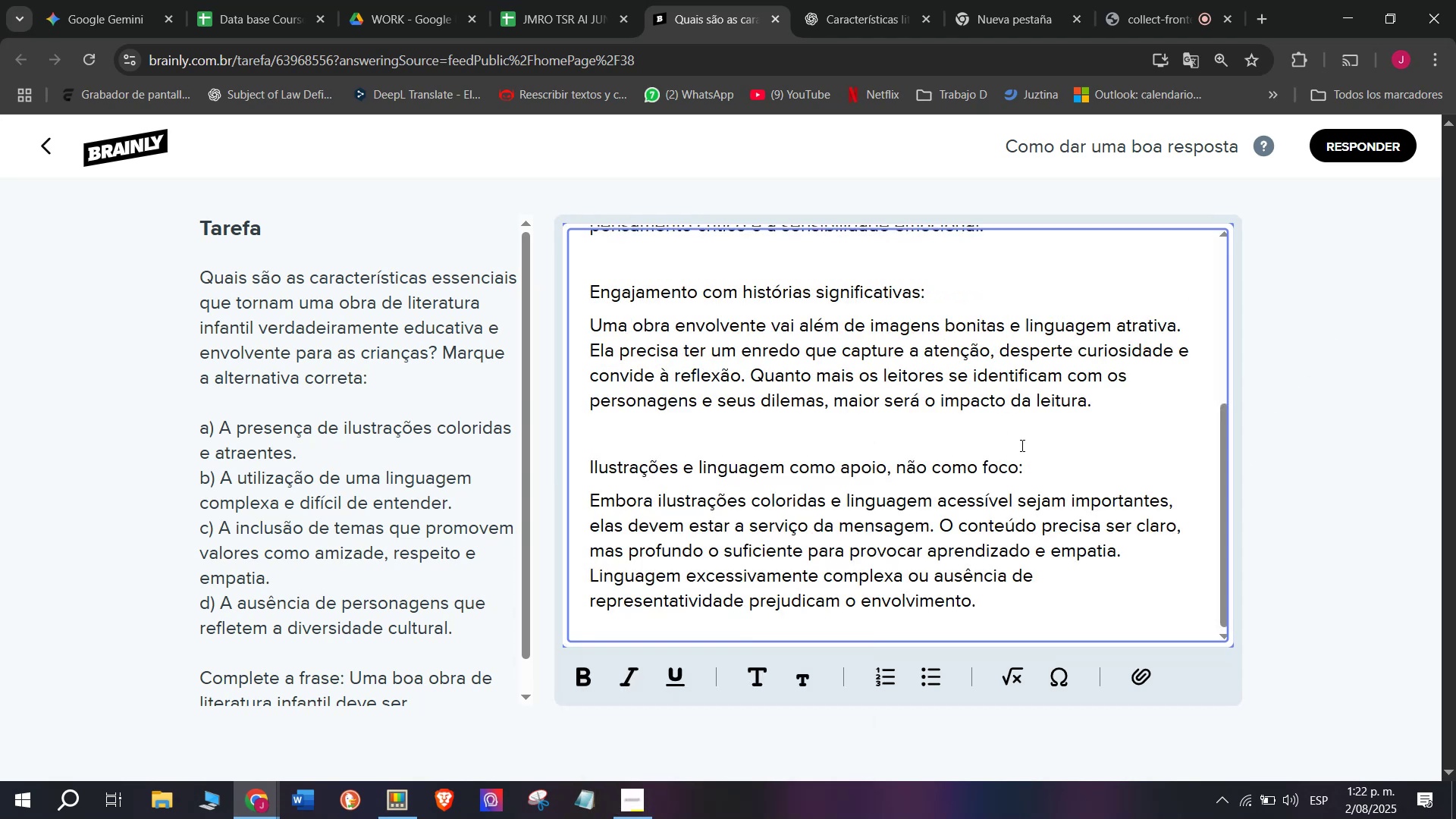 
left_click_drag(start_coordinate=[1028, 464], to_coordinate=[529, 460])
 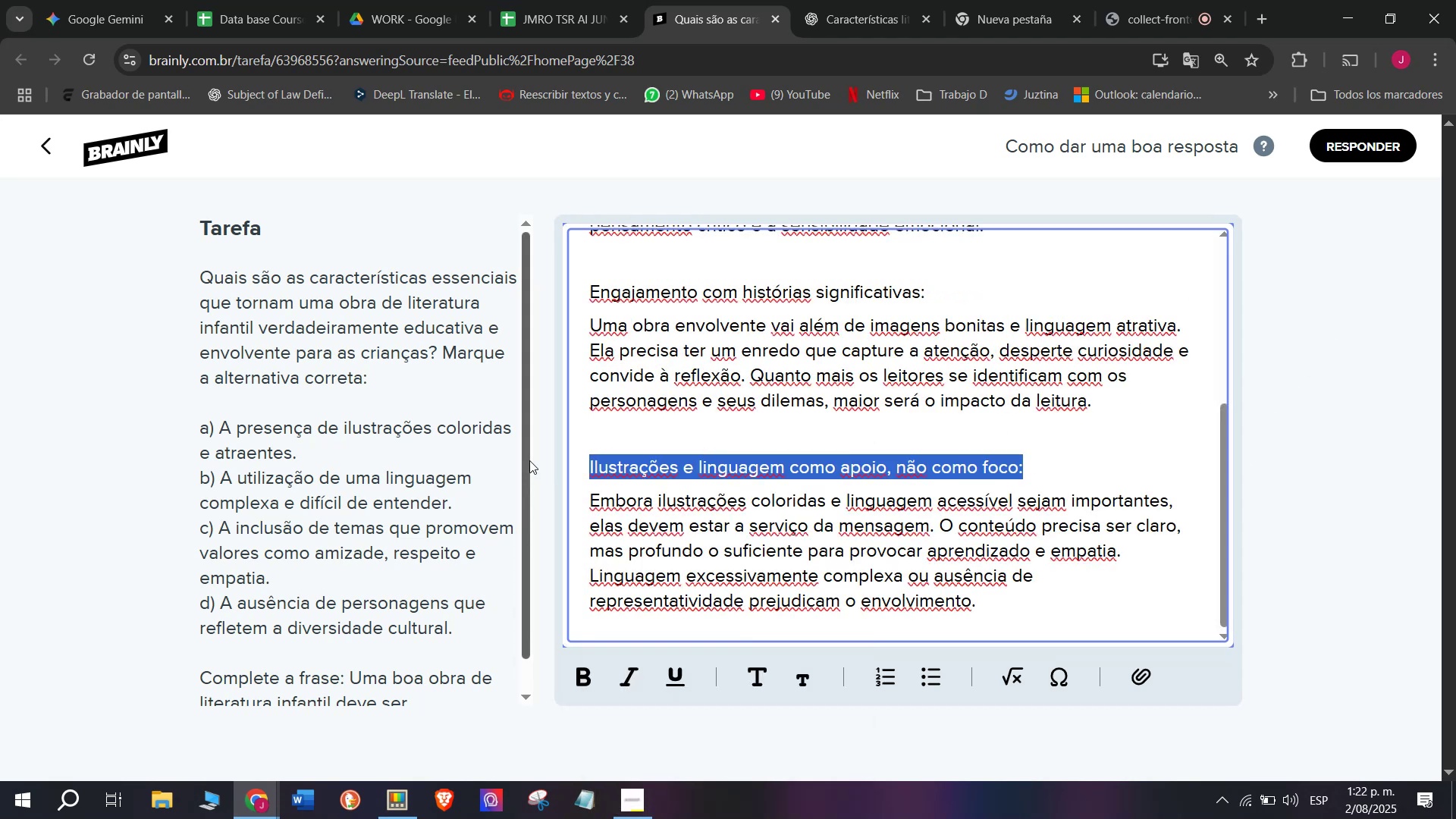 
key(Backspace)
 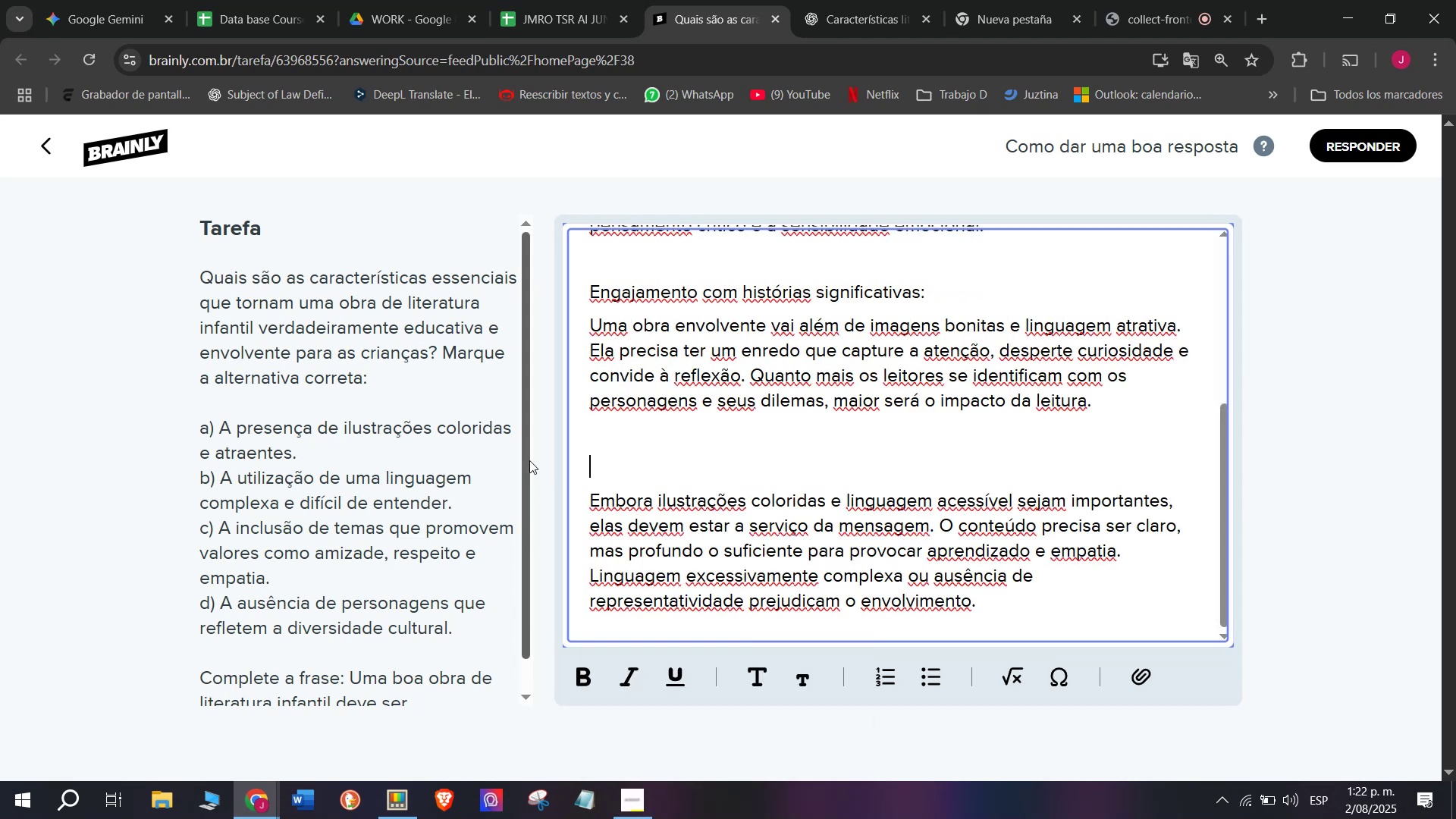 
key(Backspace)
 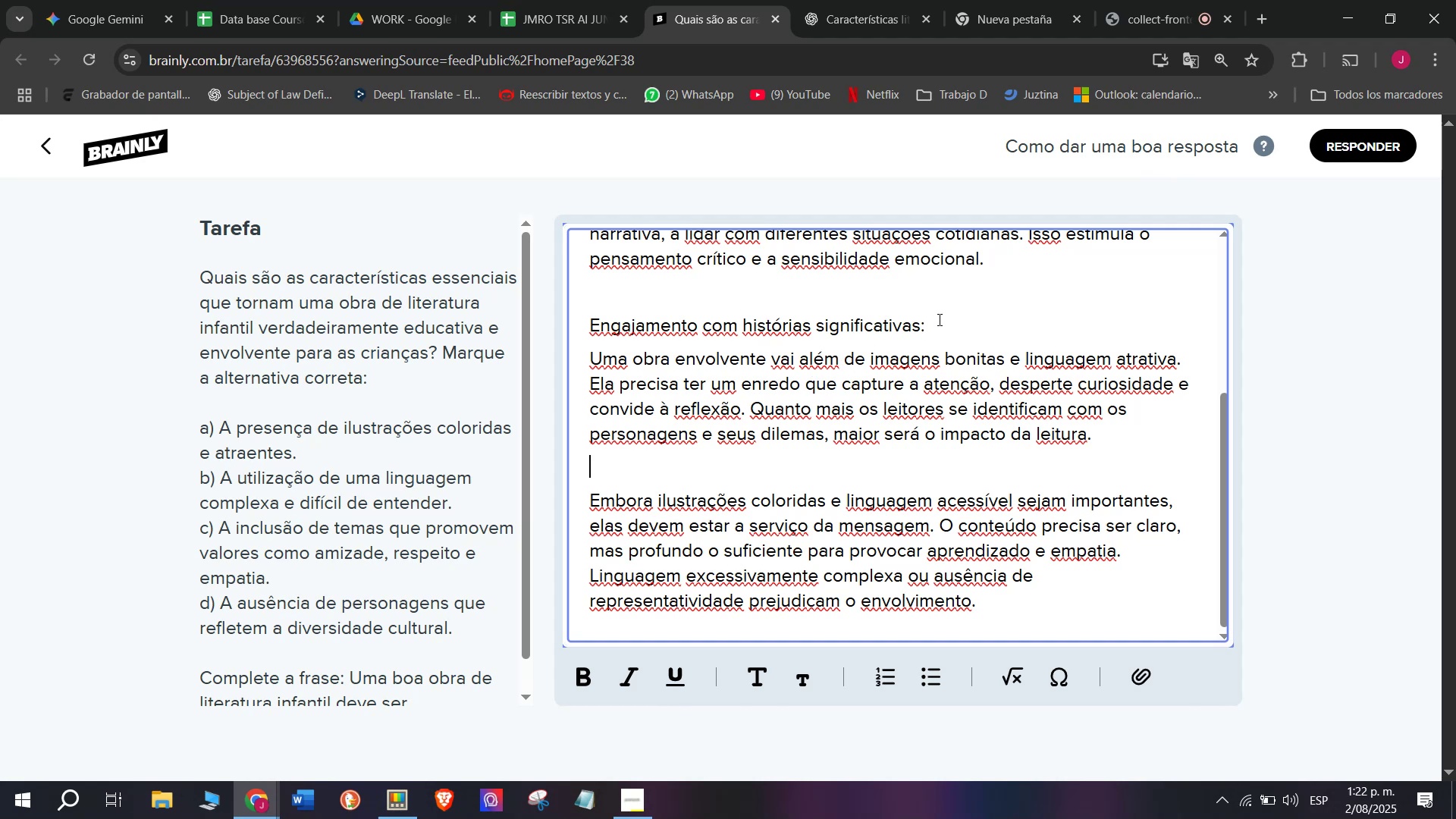 
left_click_drag(start_coordinate=[940, 327], to_coordinate=[554, 327])
 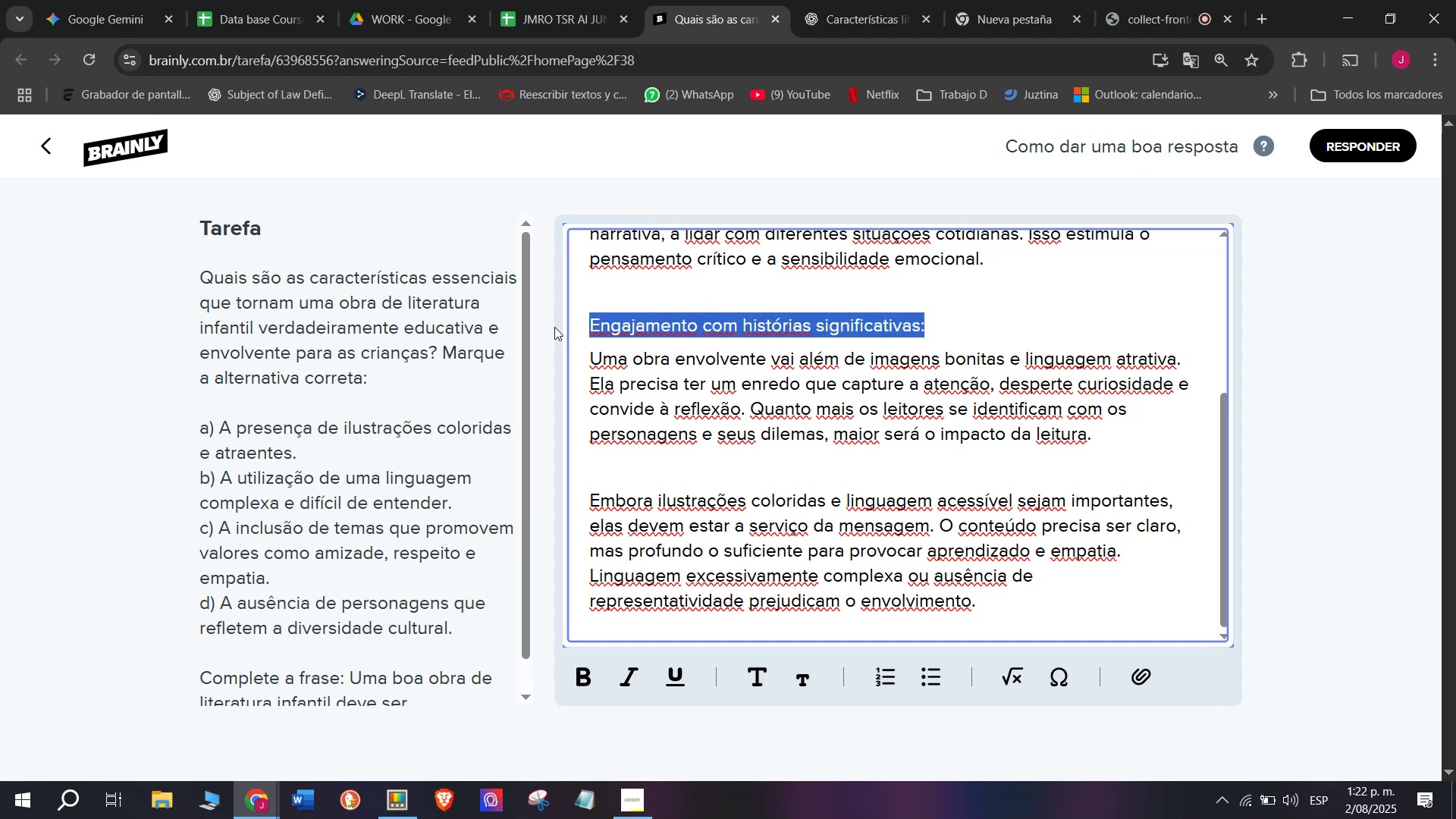 
key(Backspace)
 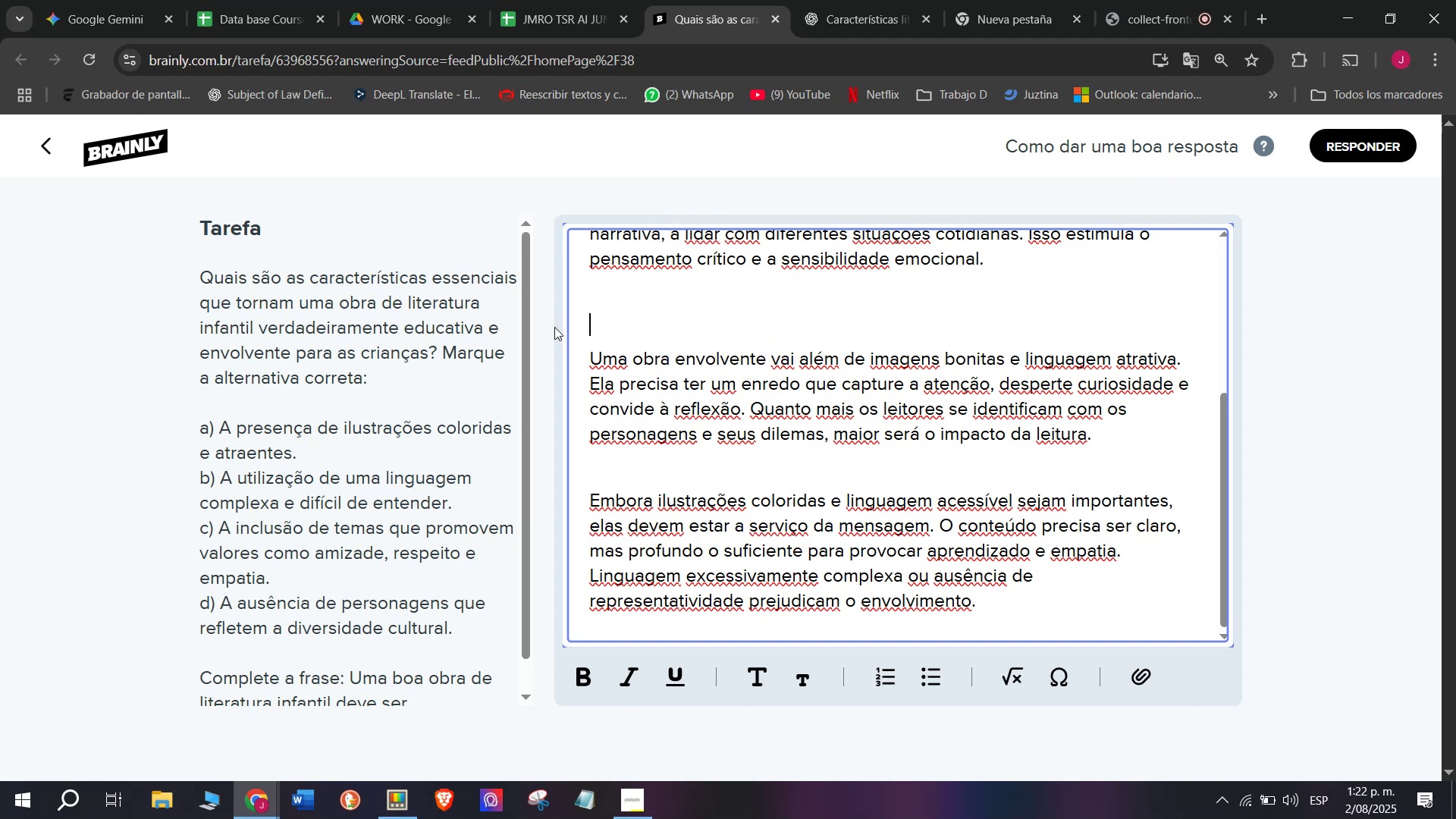 
key(Backspace)
 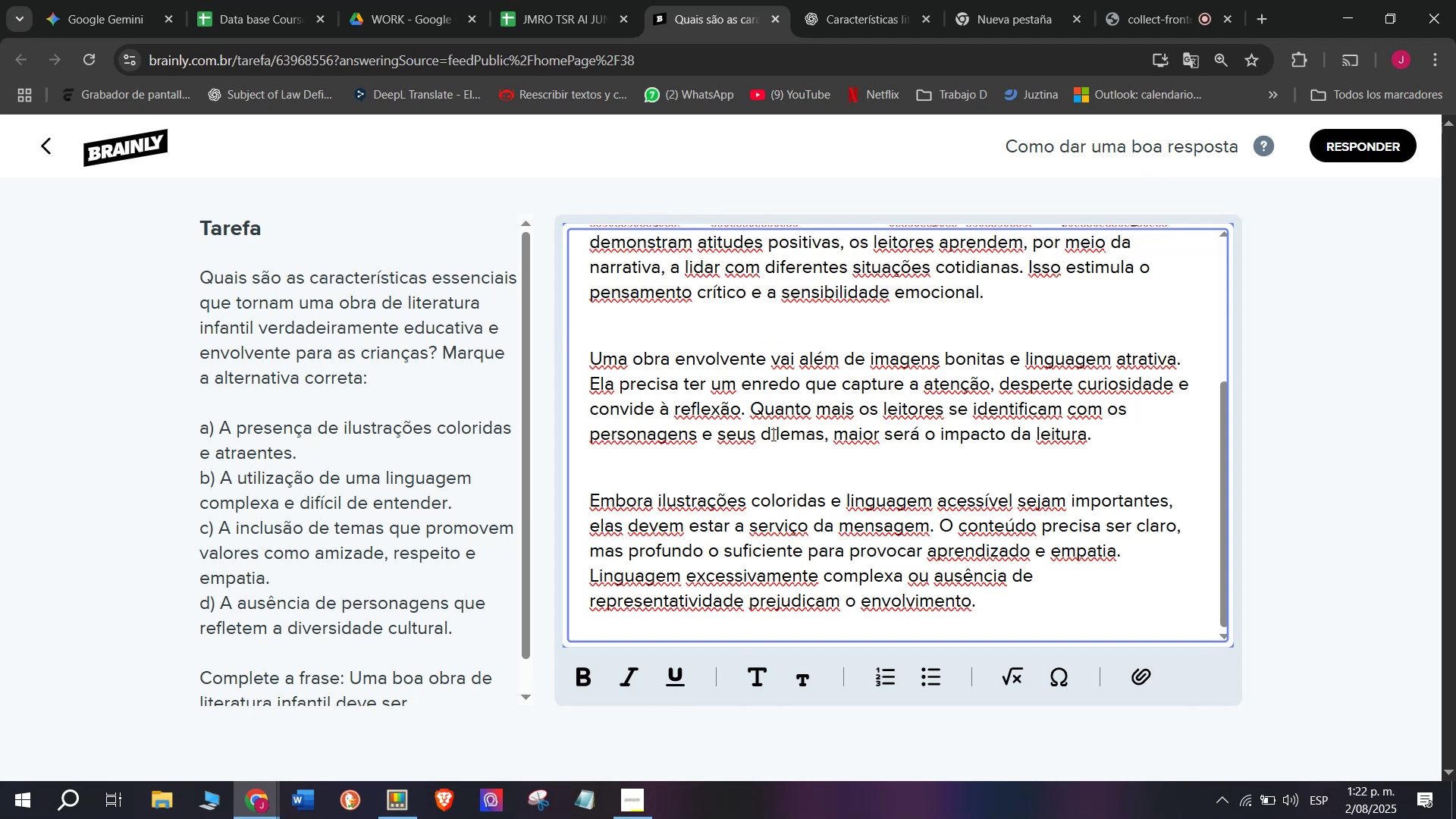 
scroll: coordinate [773, 435], scroll_direction: up, amount: 3.0
 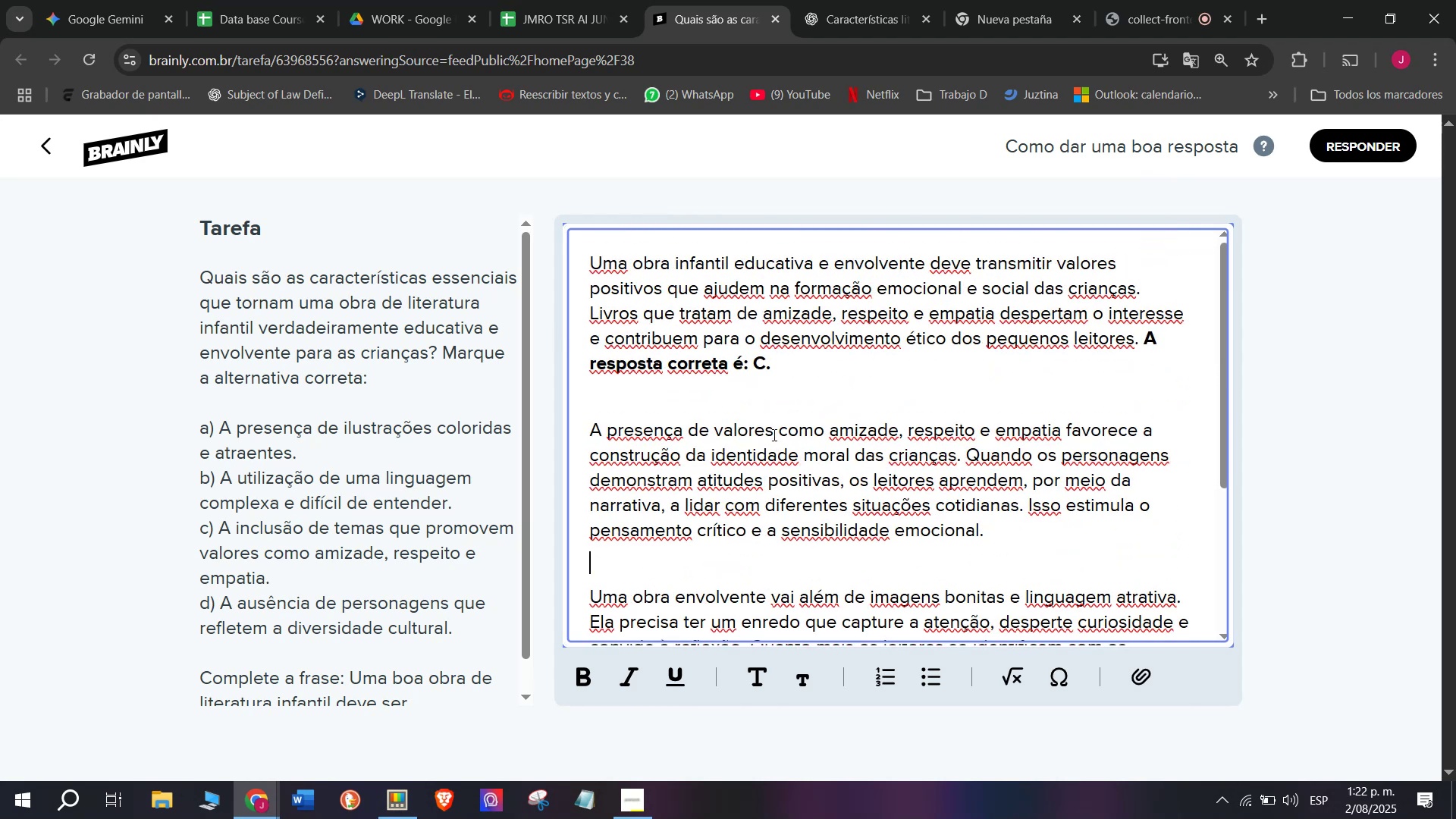 
scroll: coordinate [773, 435], scroll_direction: down, amount: 6.0
 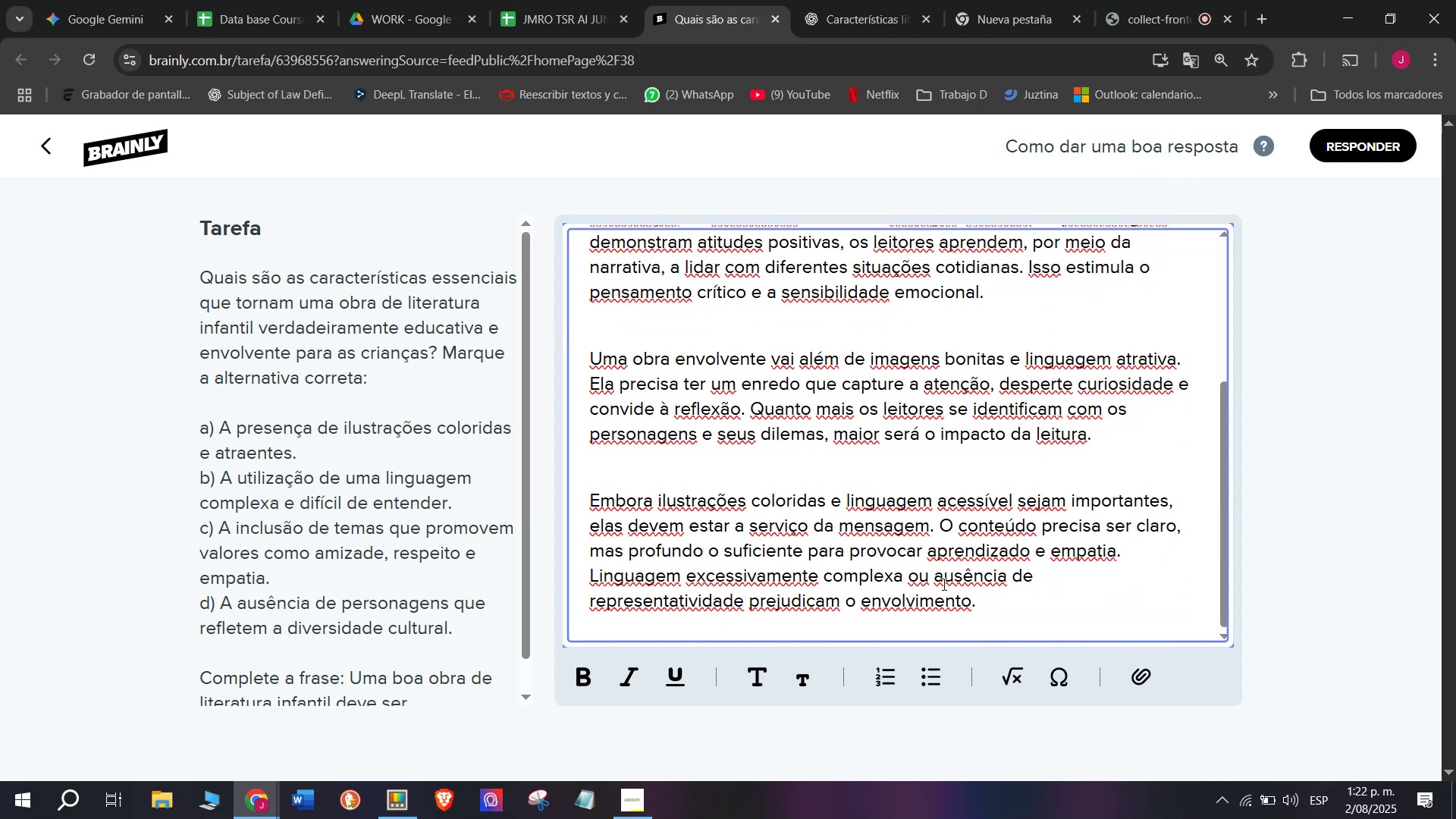 
left_click_drag(start_coordinate=[981, 601], to_coordinate=[409, 190])
 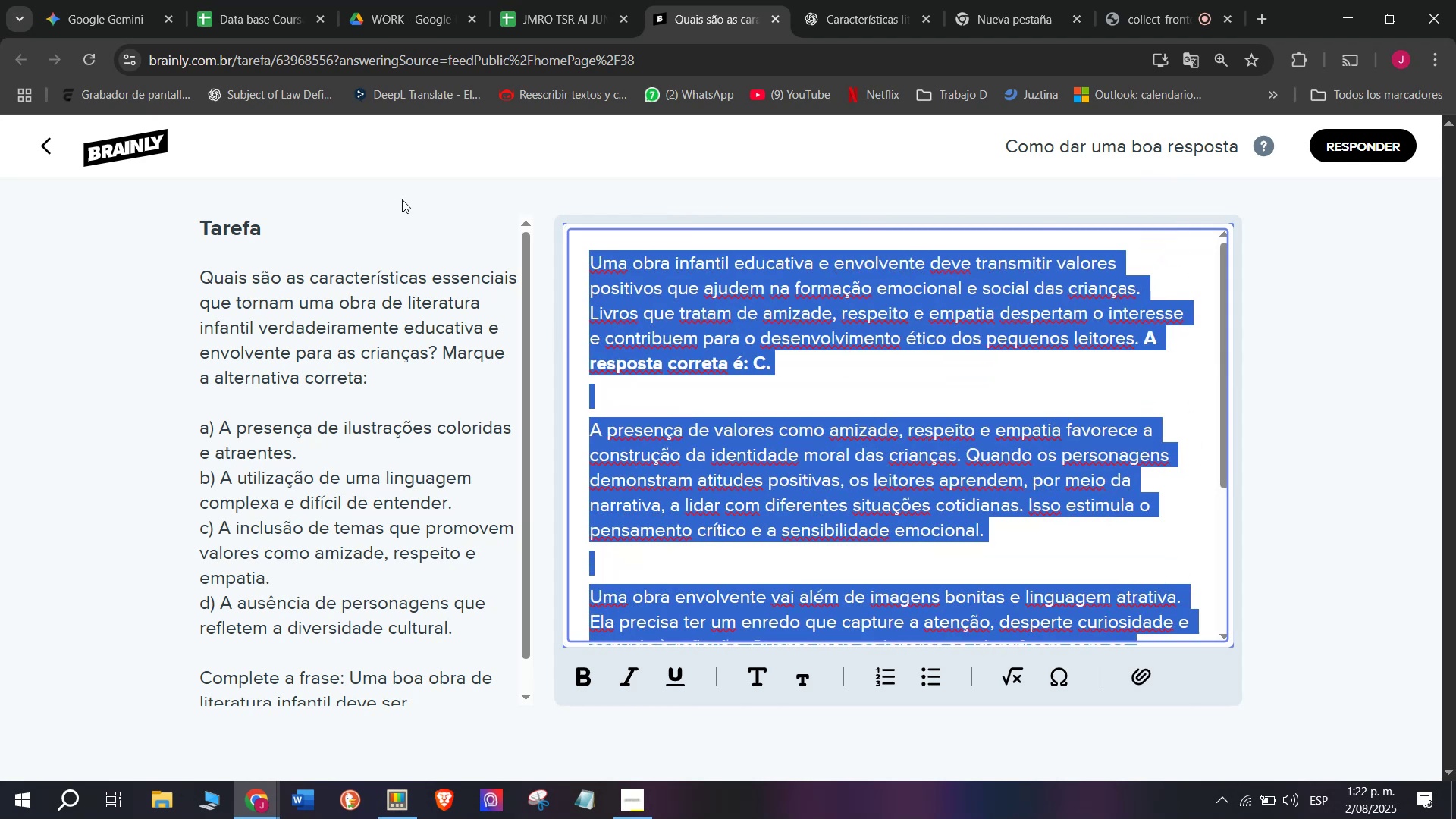 
key(Control+C)
 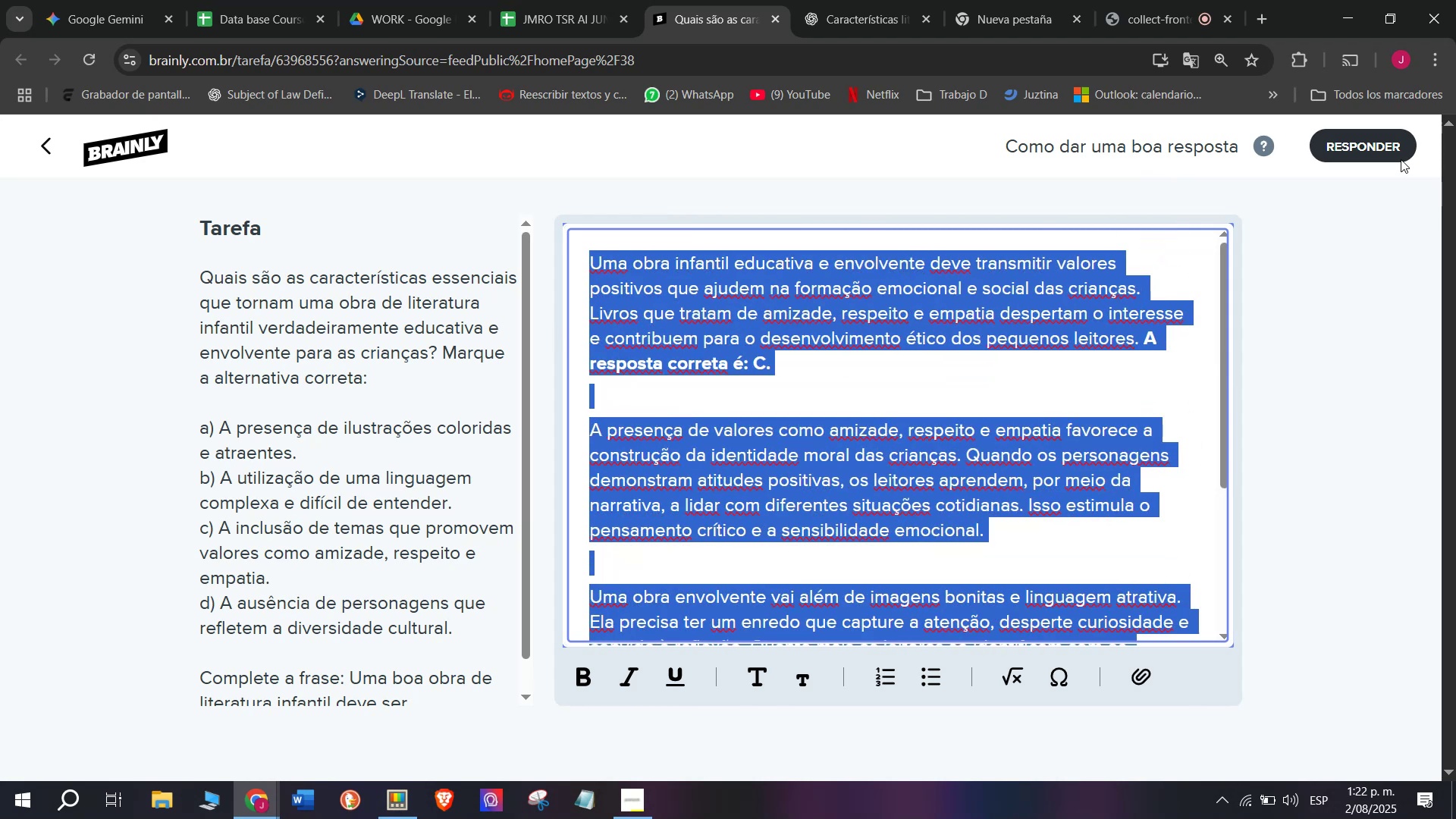 
left_click([1375, 143])
 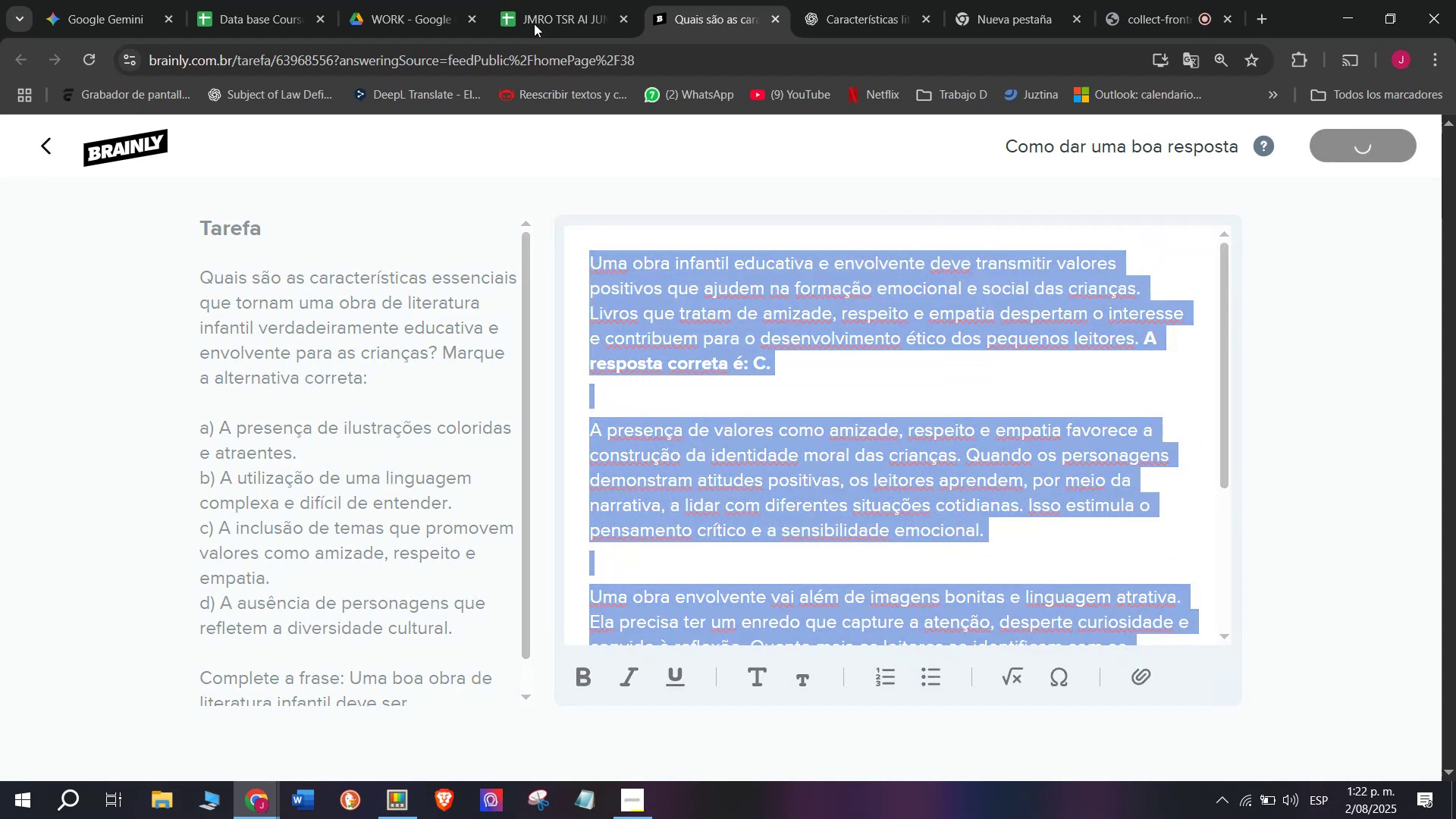 
left_click([570, 0])
 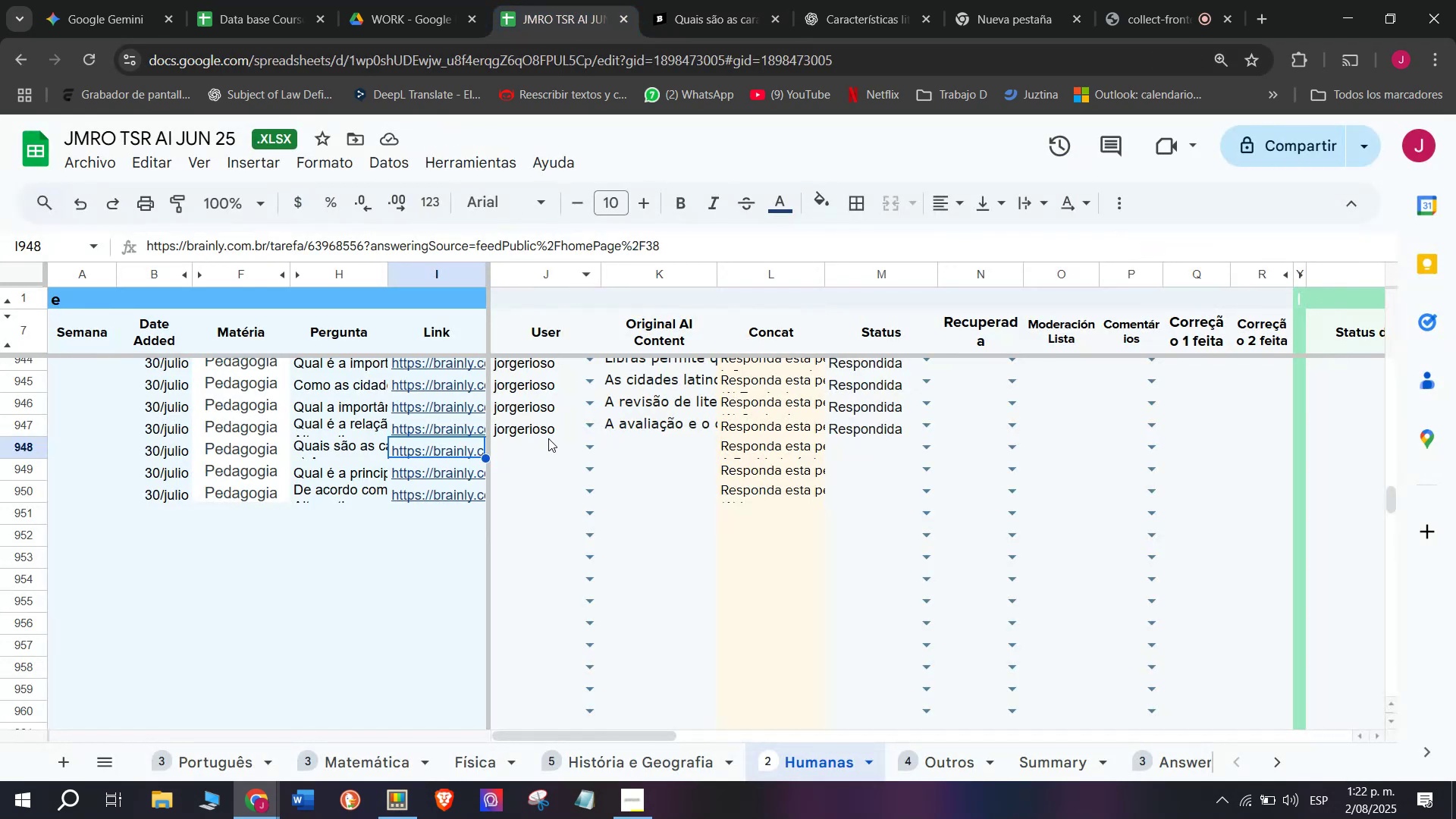 
left_click([546, 440])
 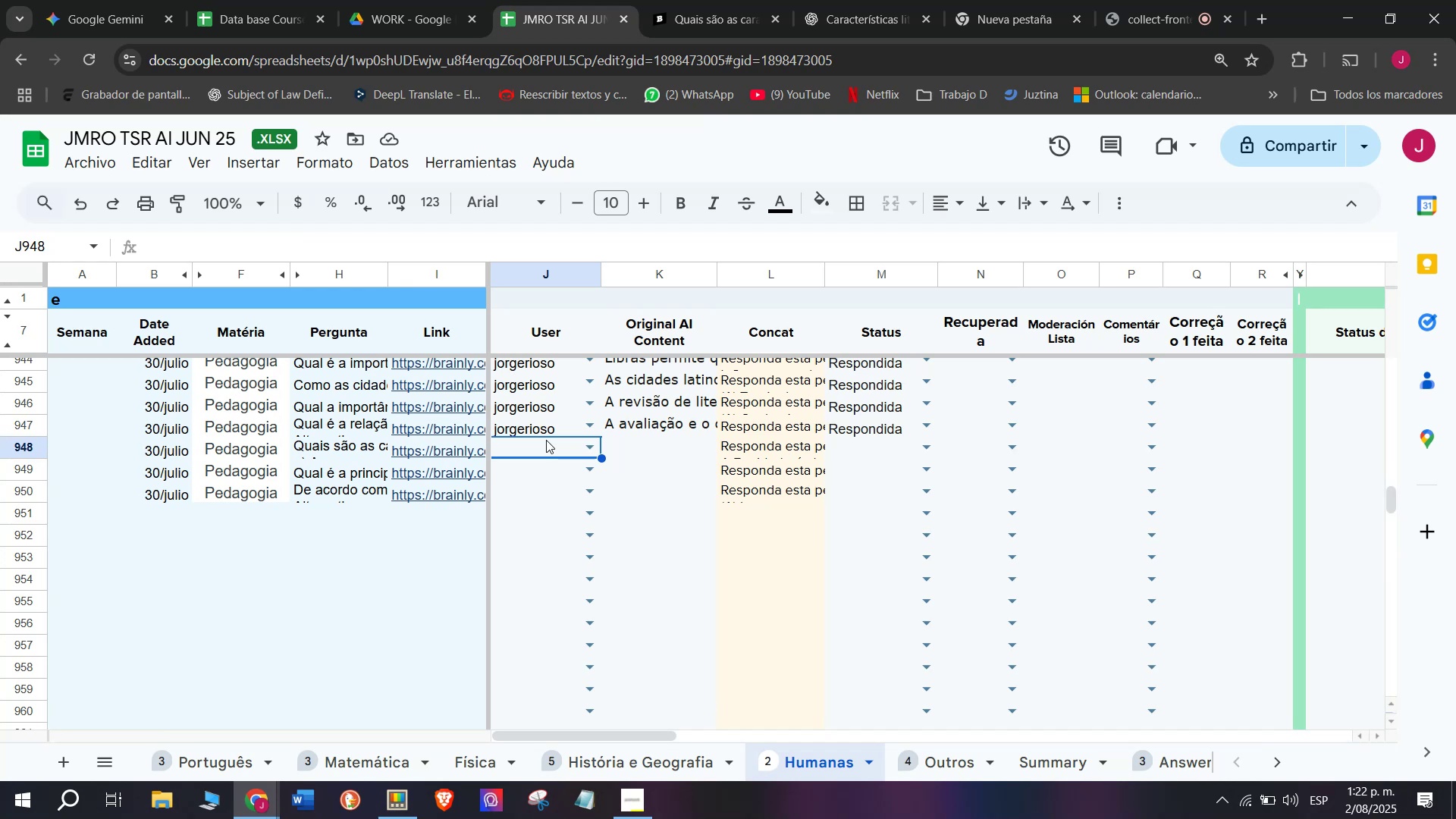 
key(J)
 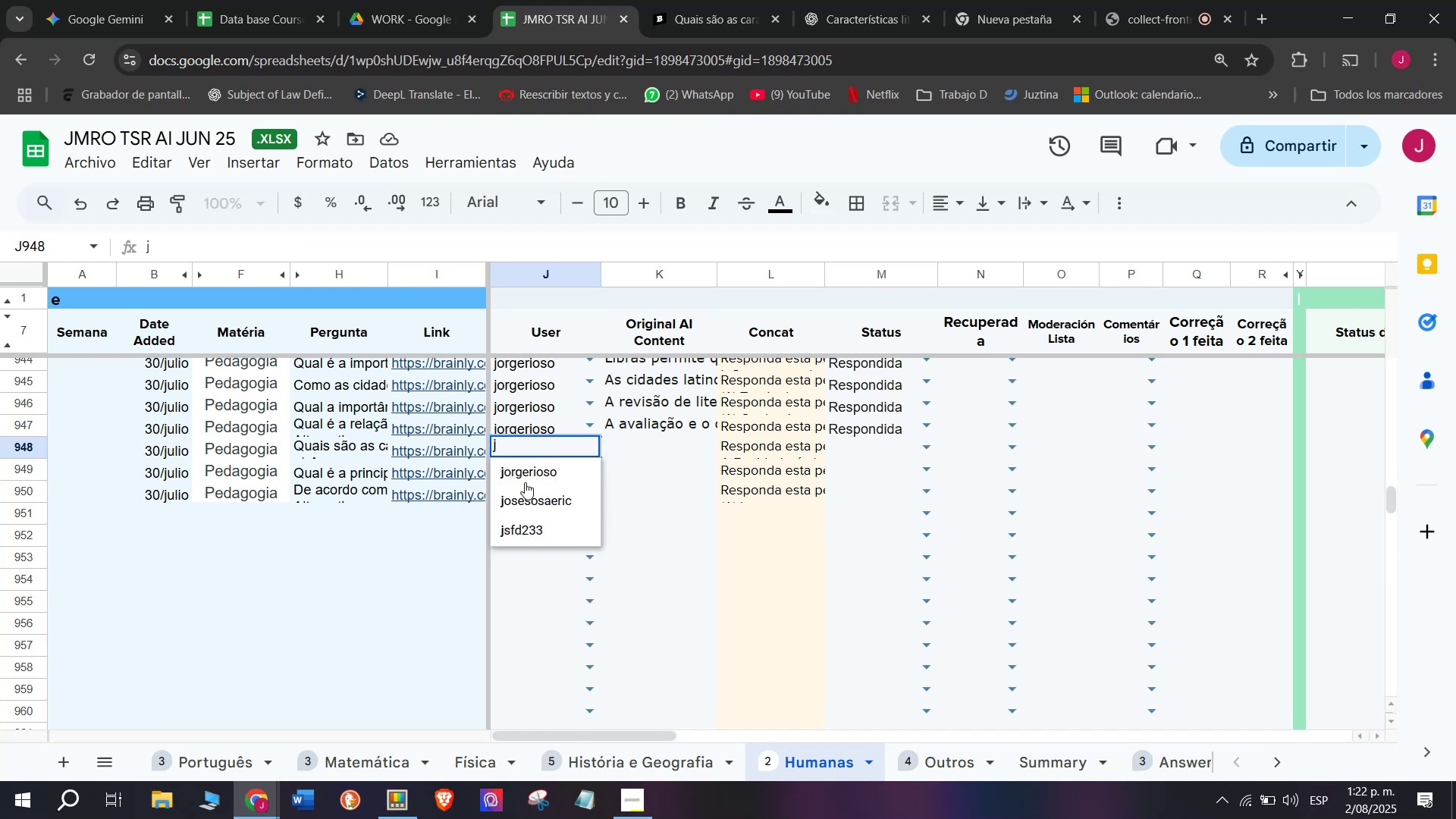 
left_click([525, 482])
 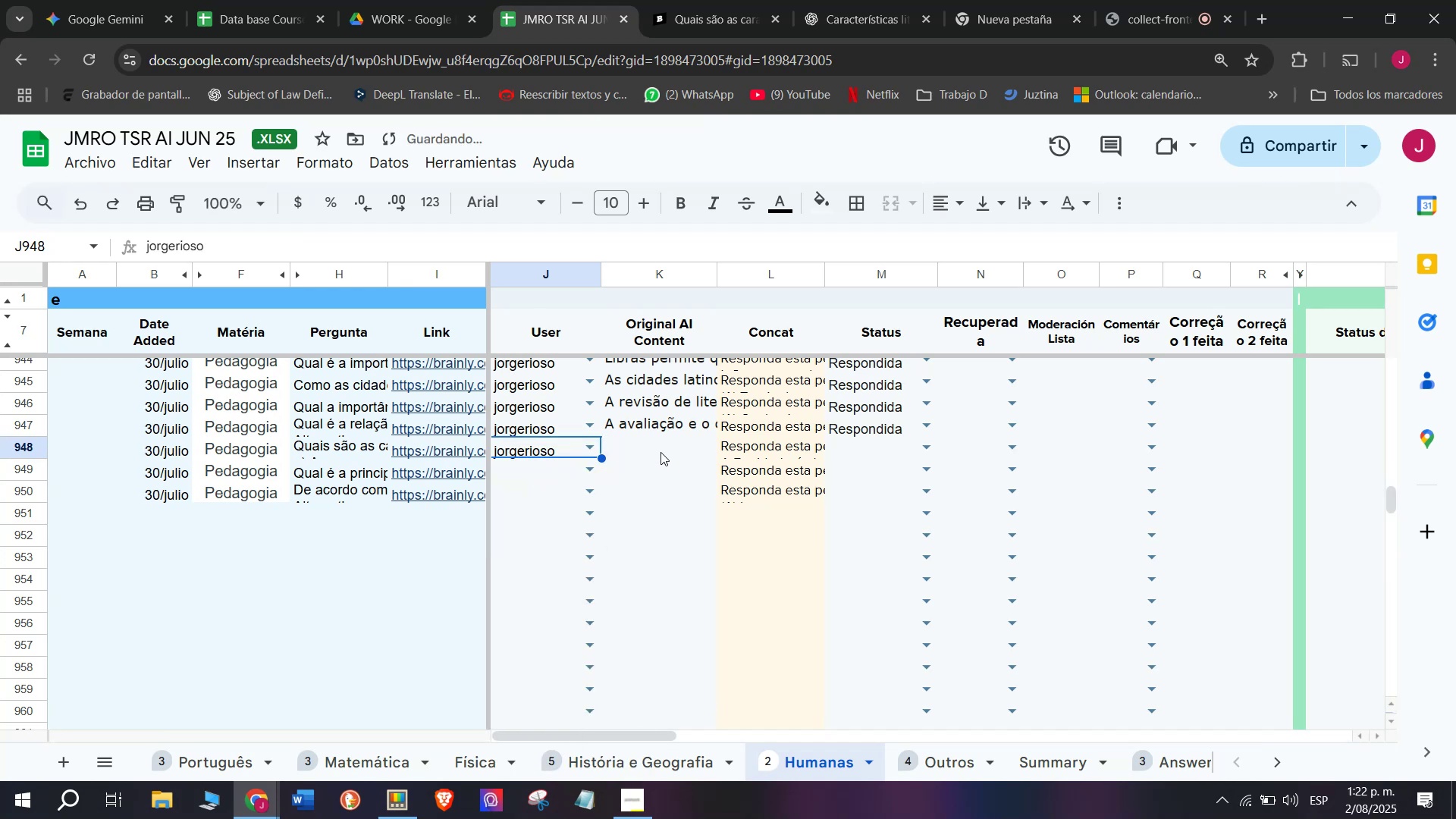 
double_click([661, 452])
 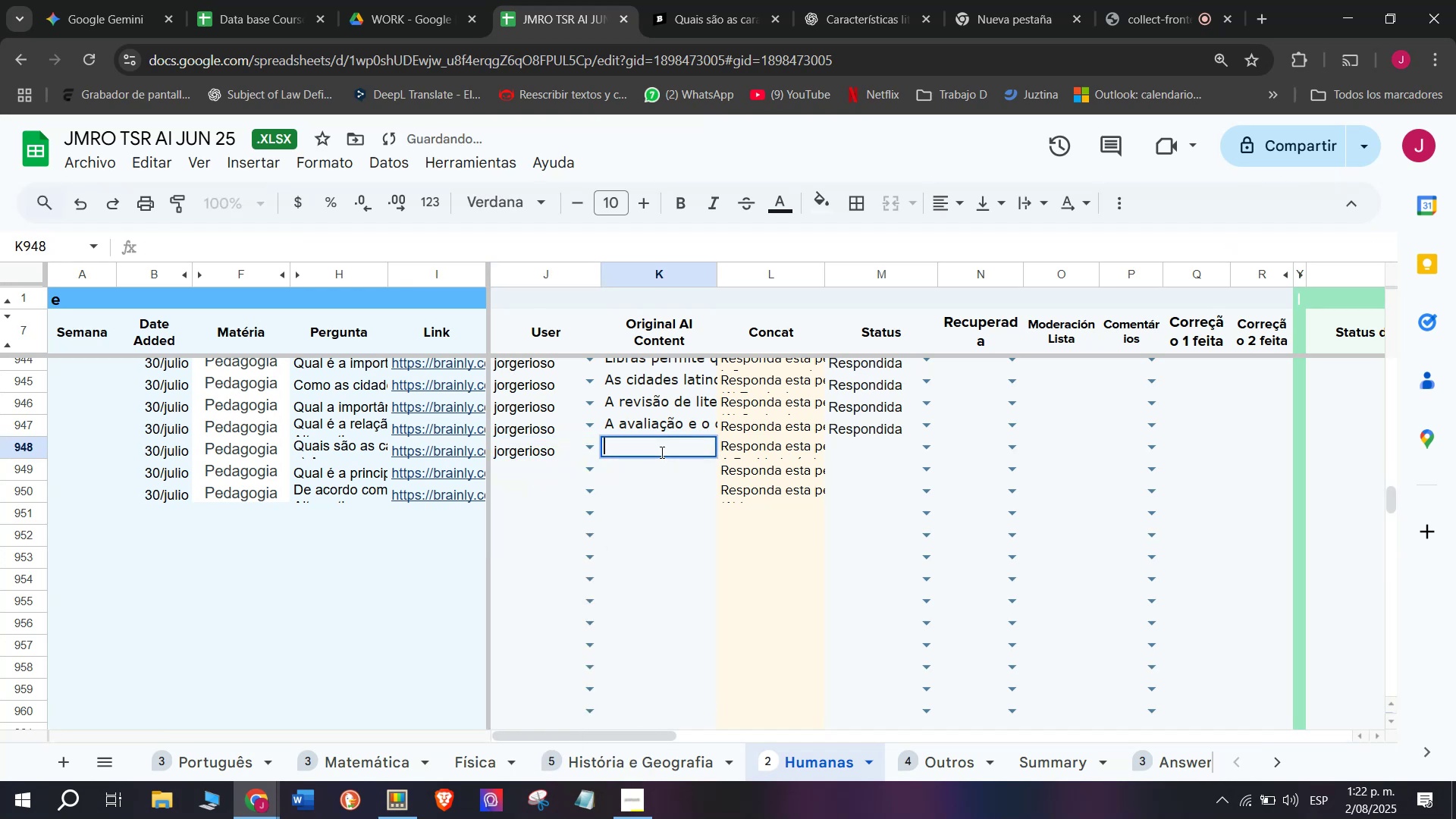 
key(Control+V)
 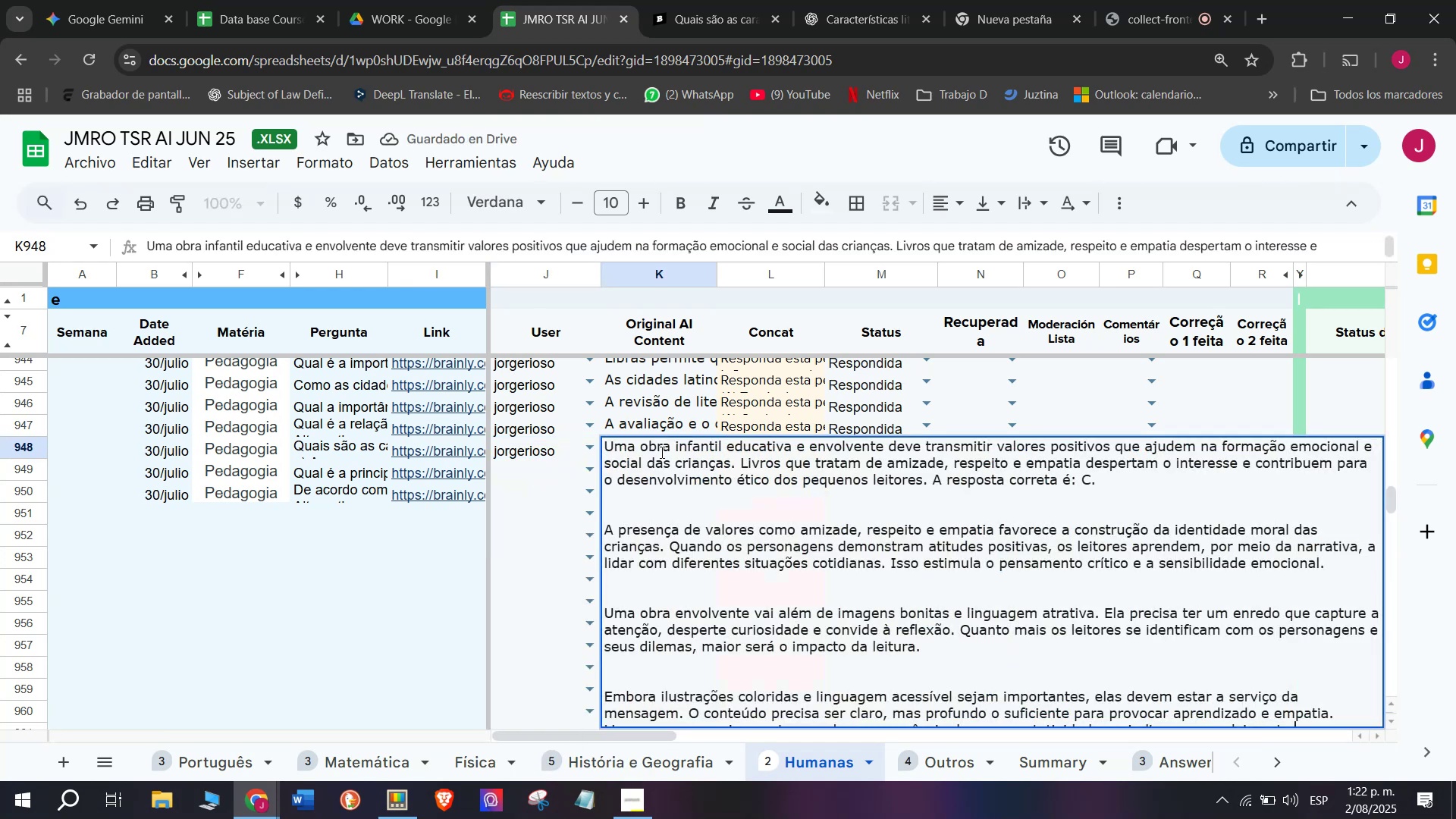 
key(Enter)
 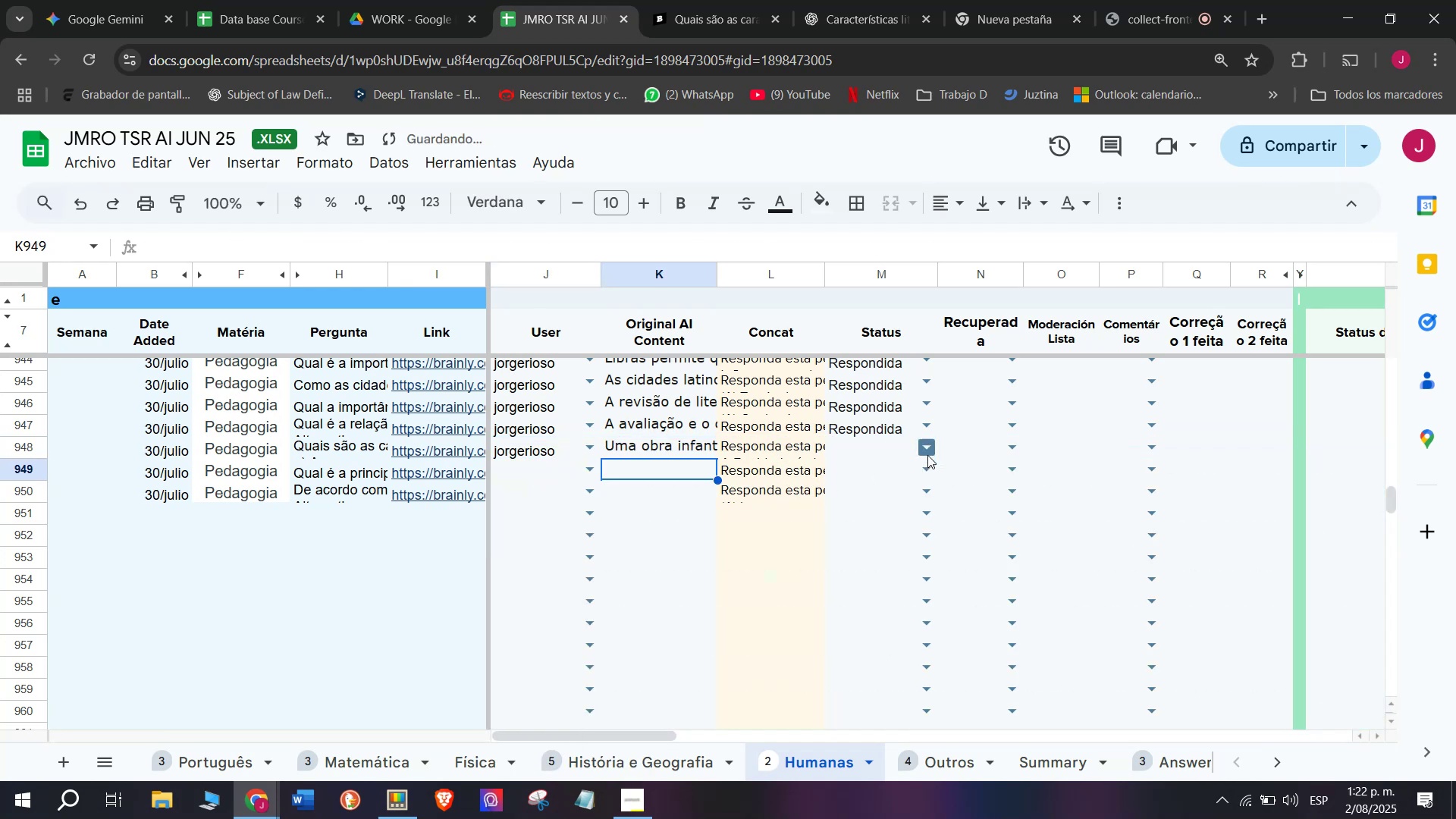 
left_click([928, 453])
 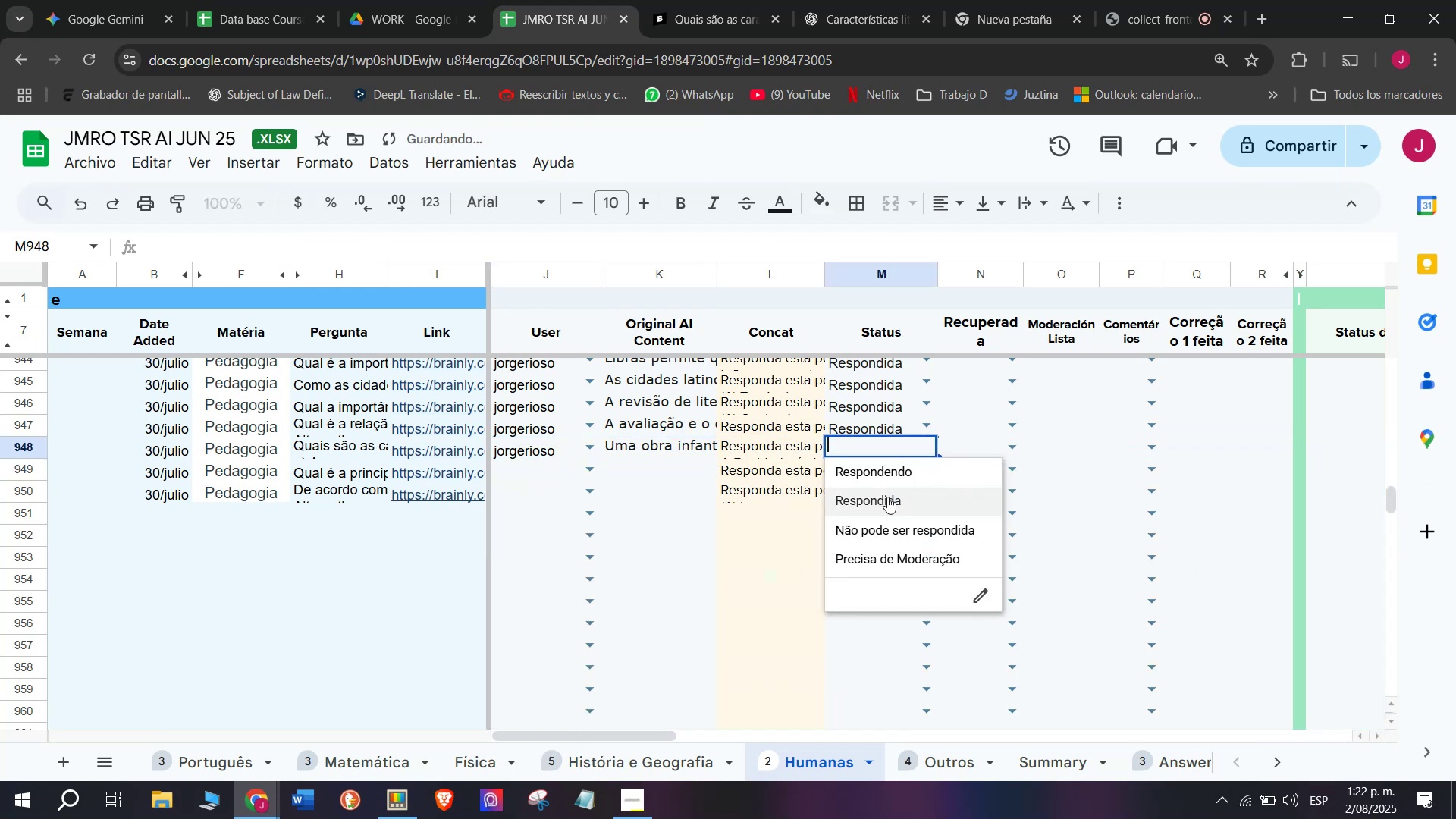 
left_click([886, 497])
 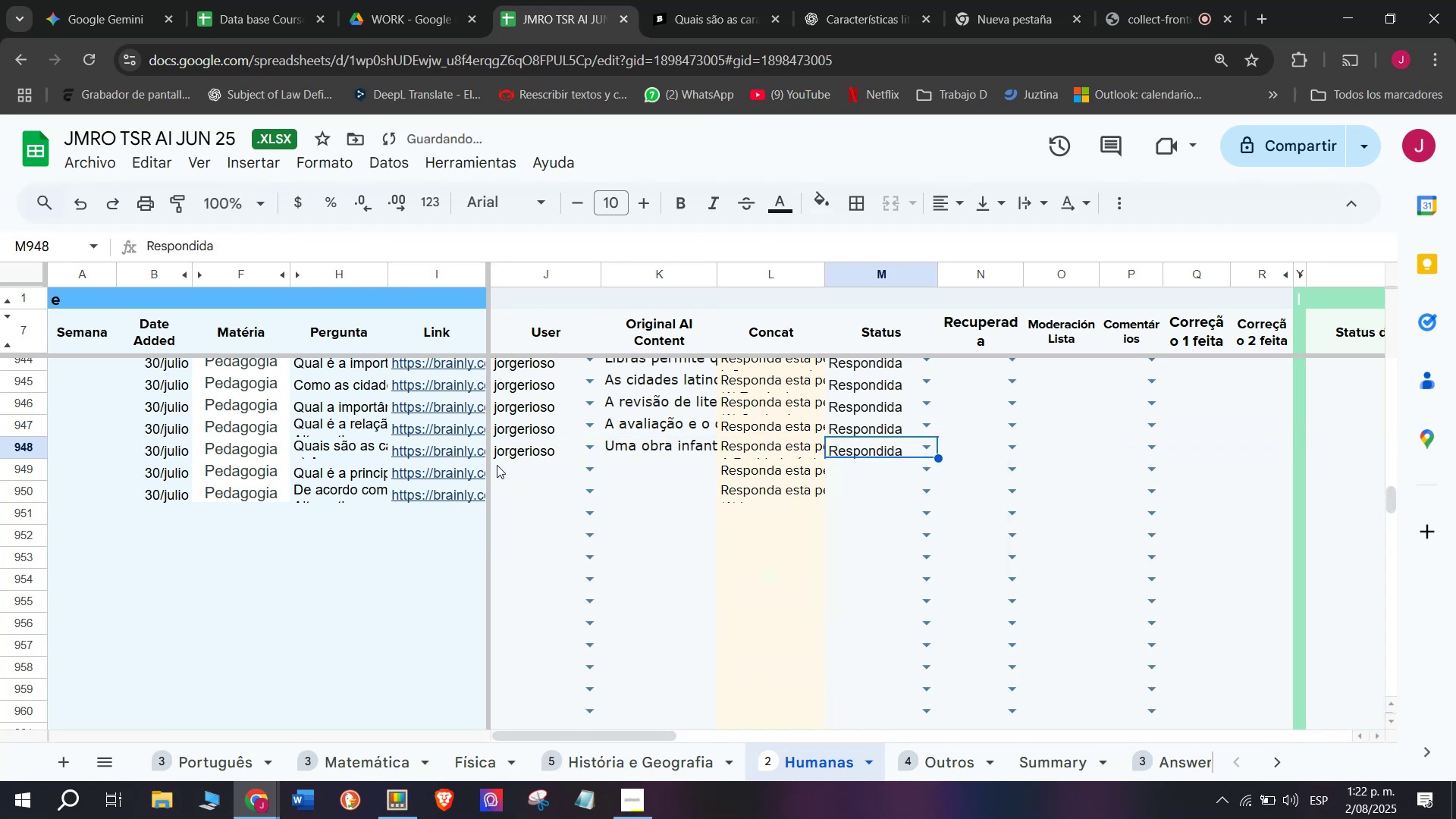 
left_click([474, 471])
 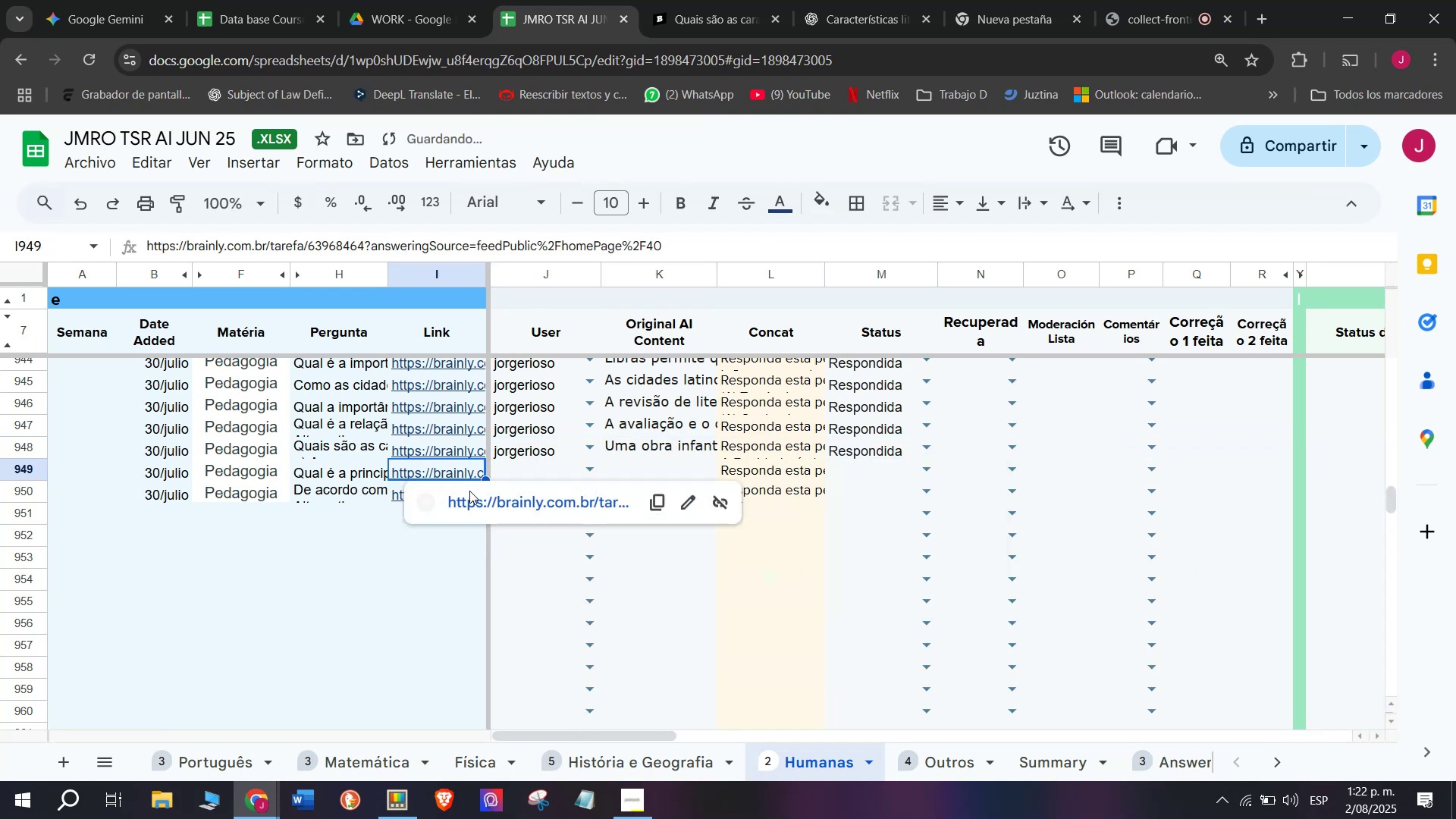 
left_click([468, 494])
 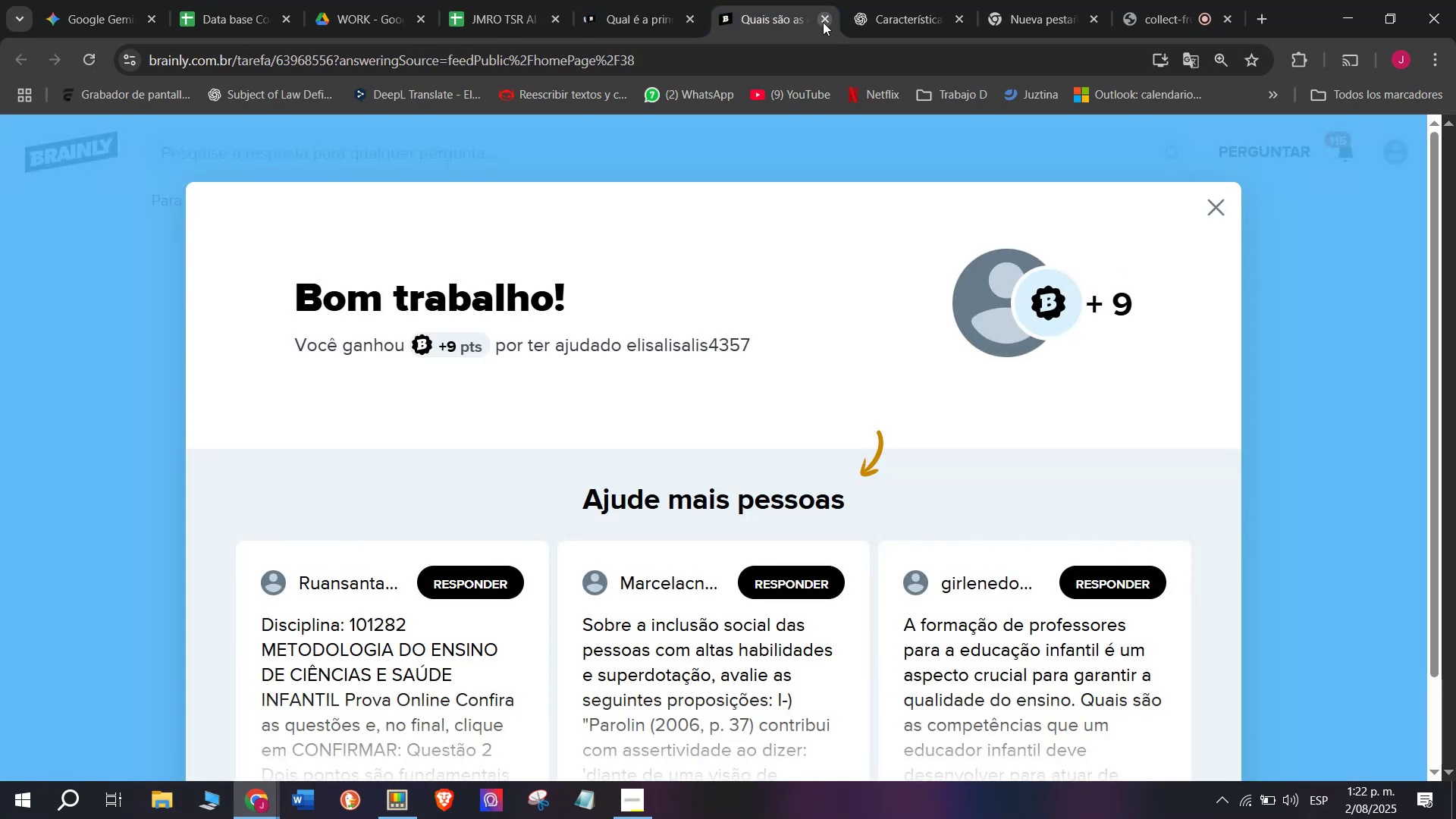 
double_click([643, 0])
 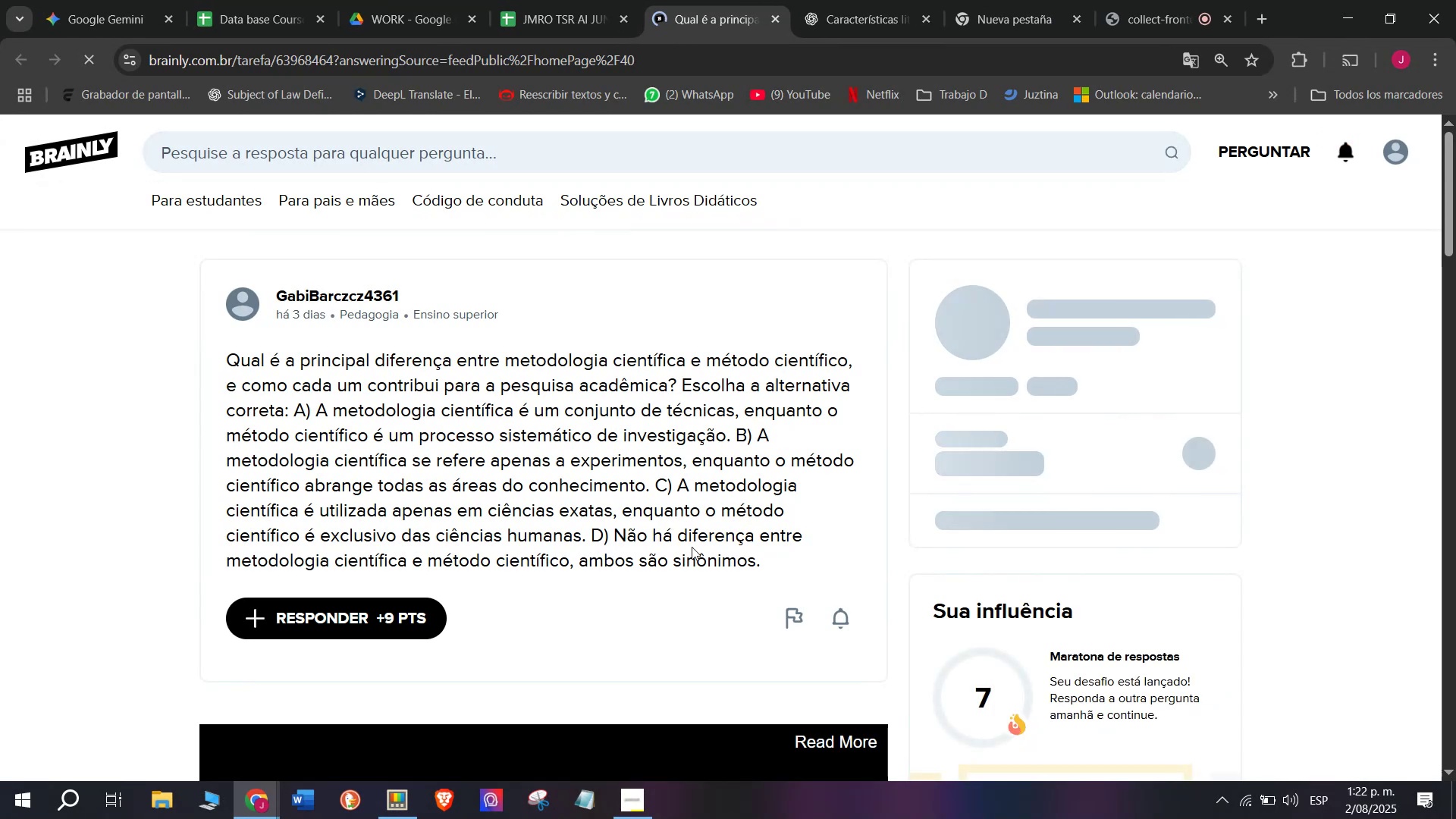 
left_click_drag(start_coordinate=[767, 573], to_coordinate=[184, 366])
 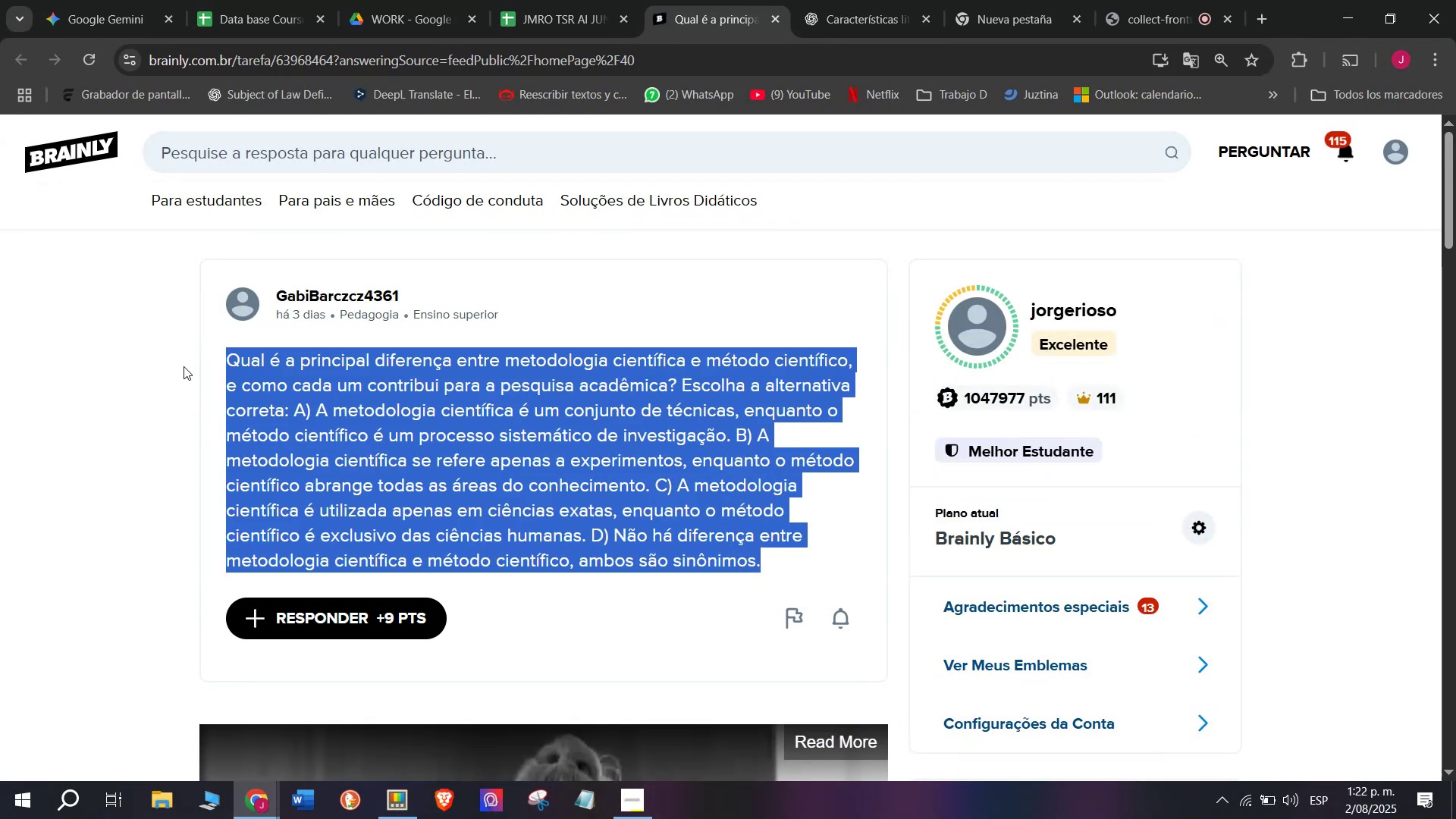 
key(Control+C)
 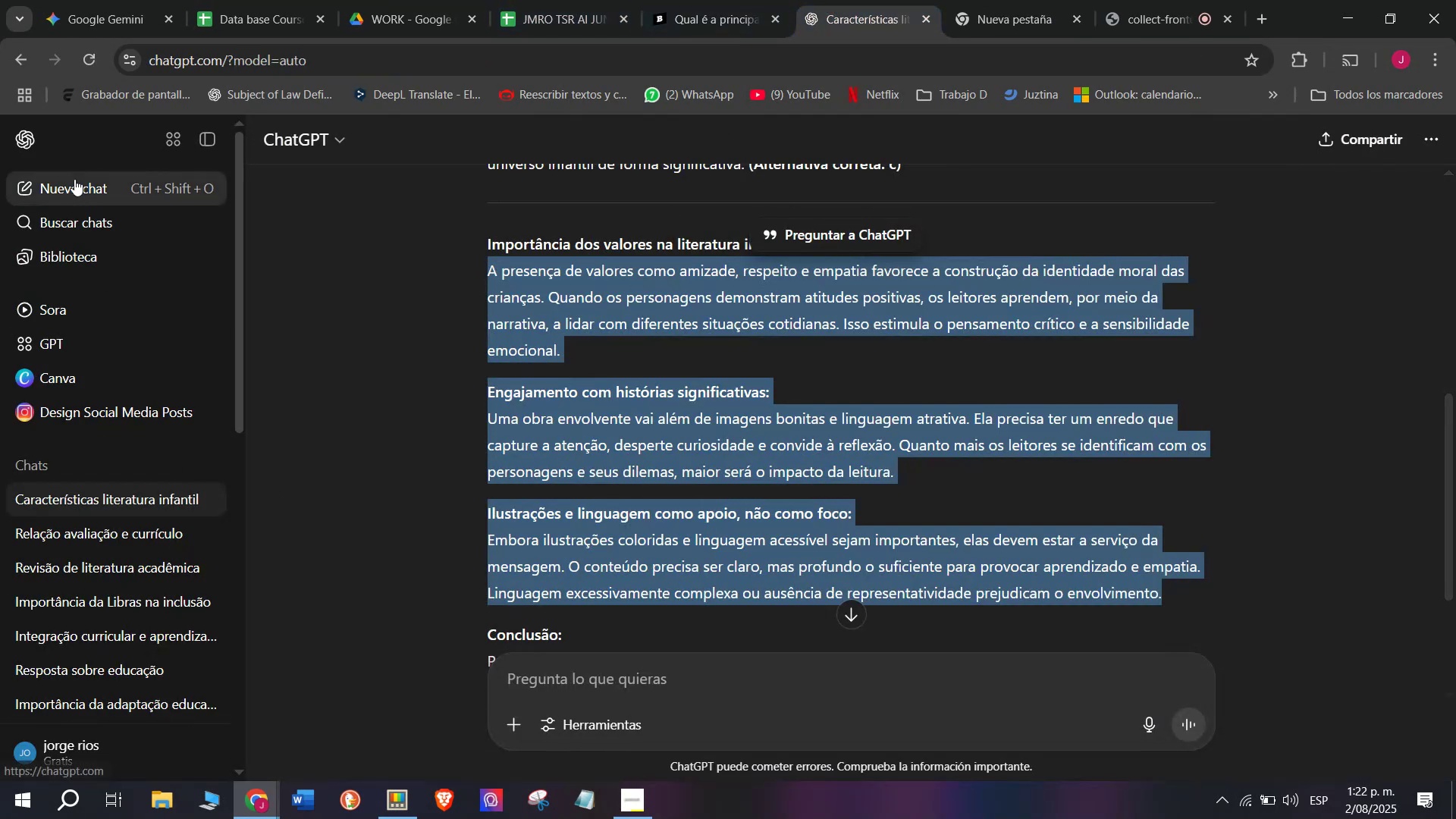 
key(Meta+V)
 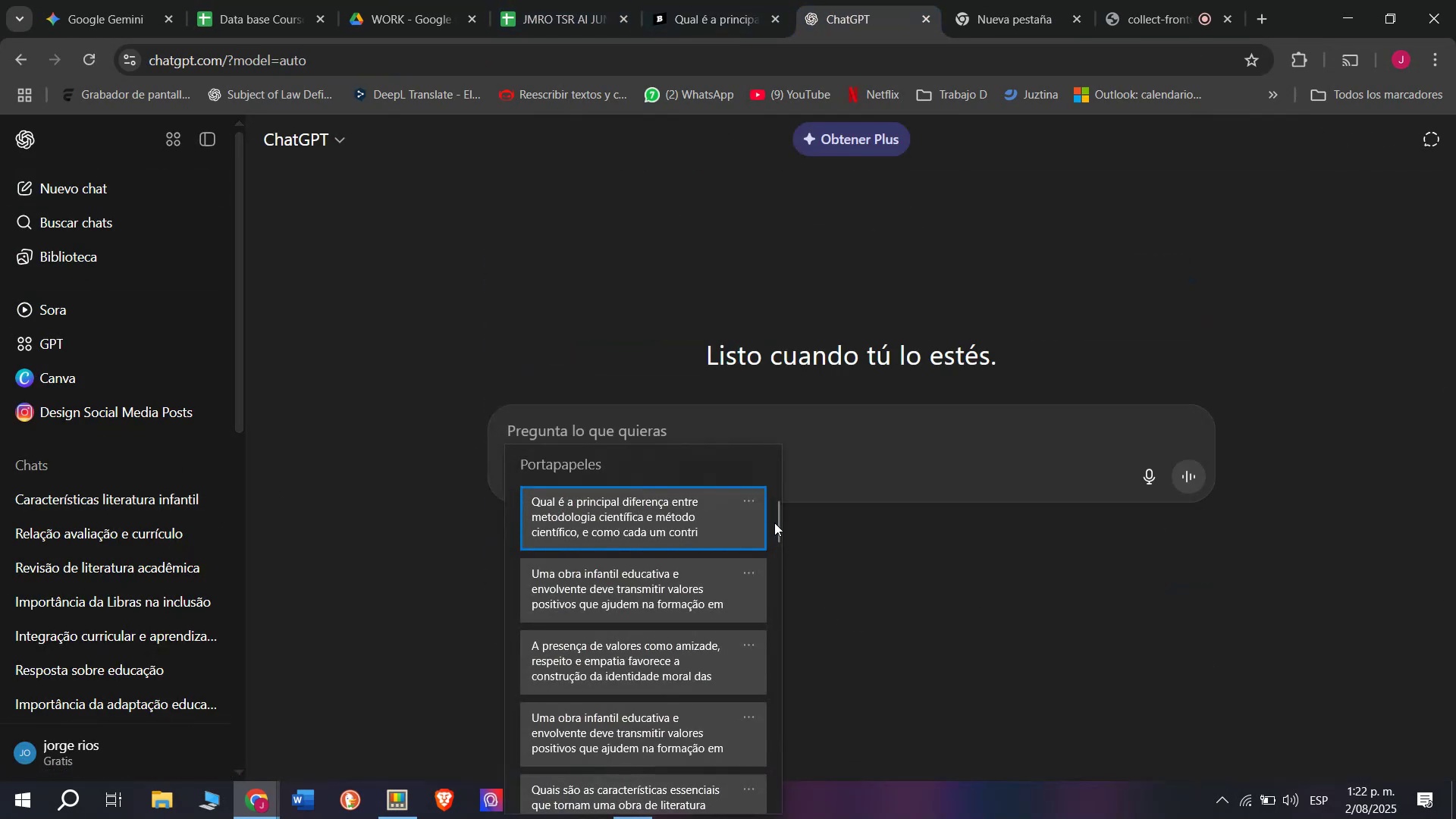 
left_click_drag(start_coordinate=[776, 526], to_coordinate=[798, 818])
 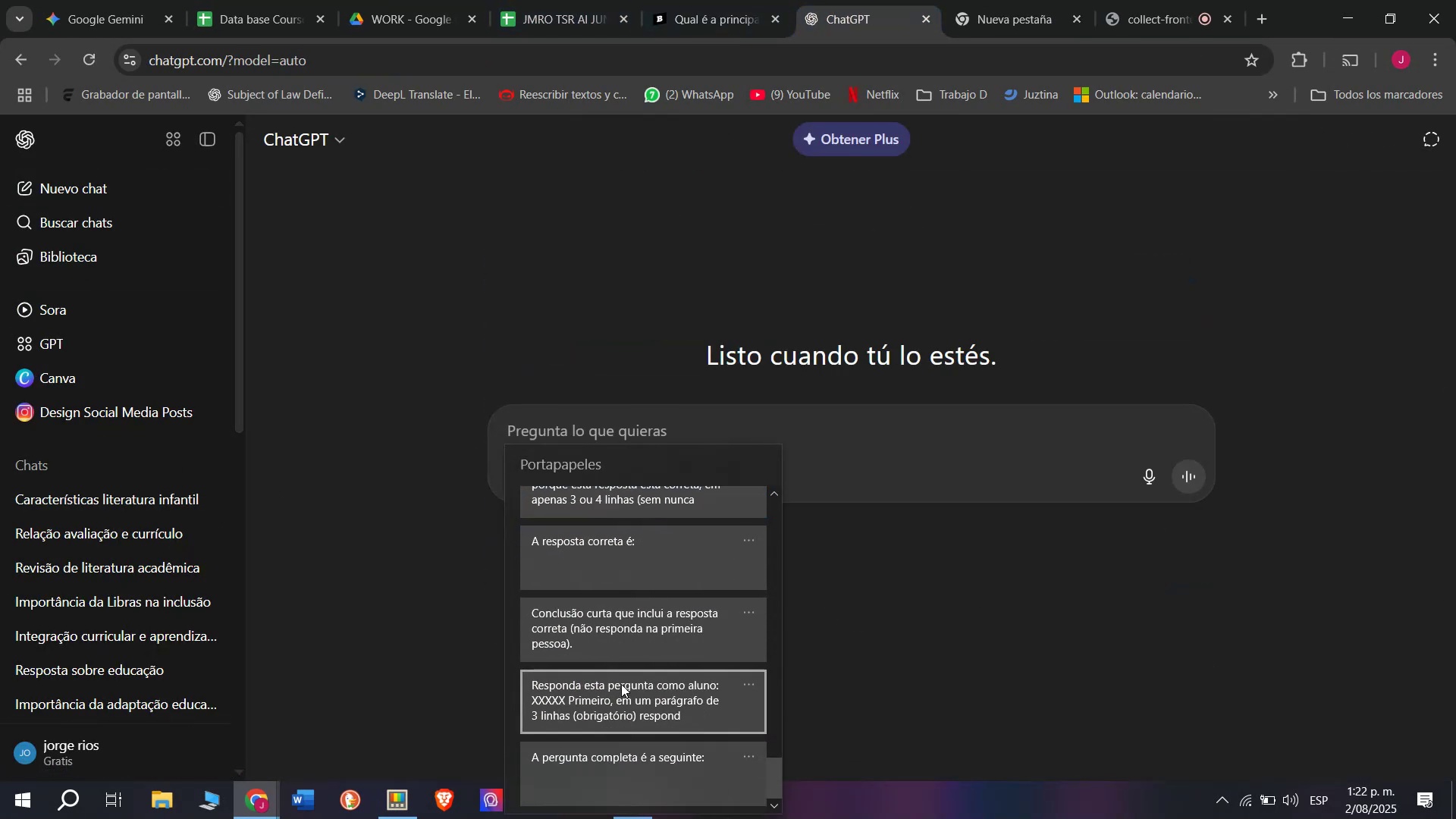 
left_click([621, 684])
 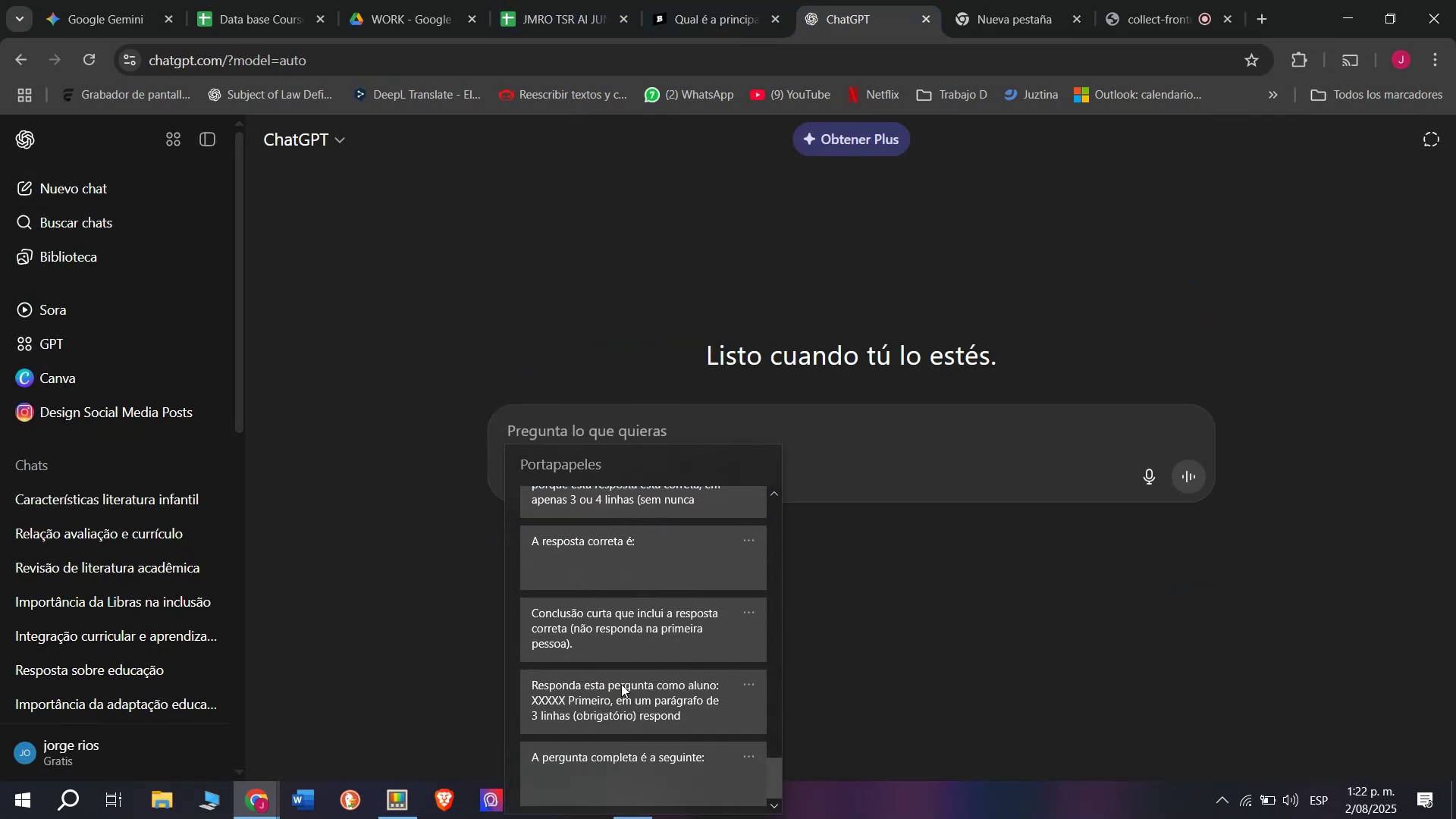 
key(Control+ControlLeft)
 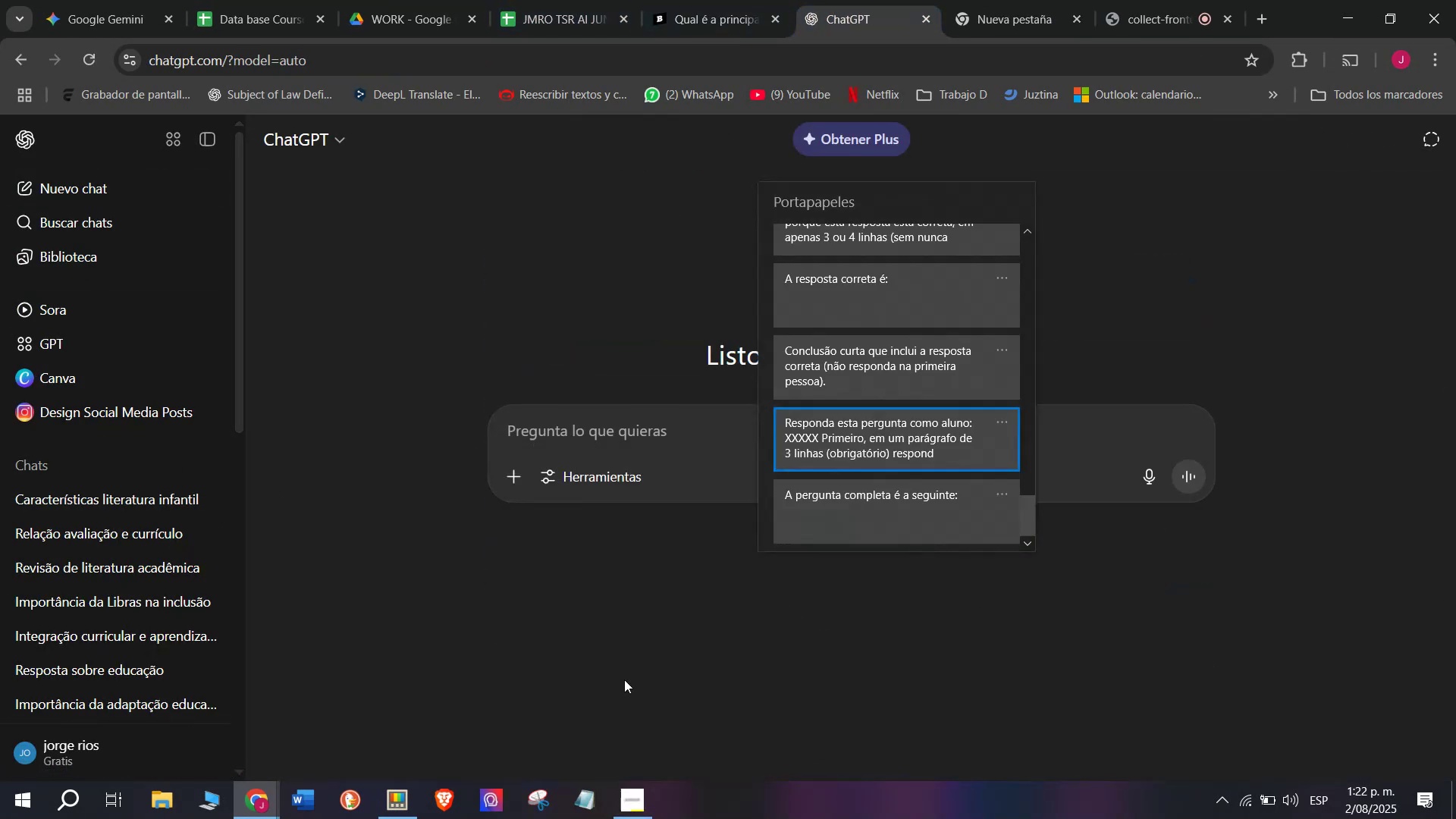 
key(Control+V)
 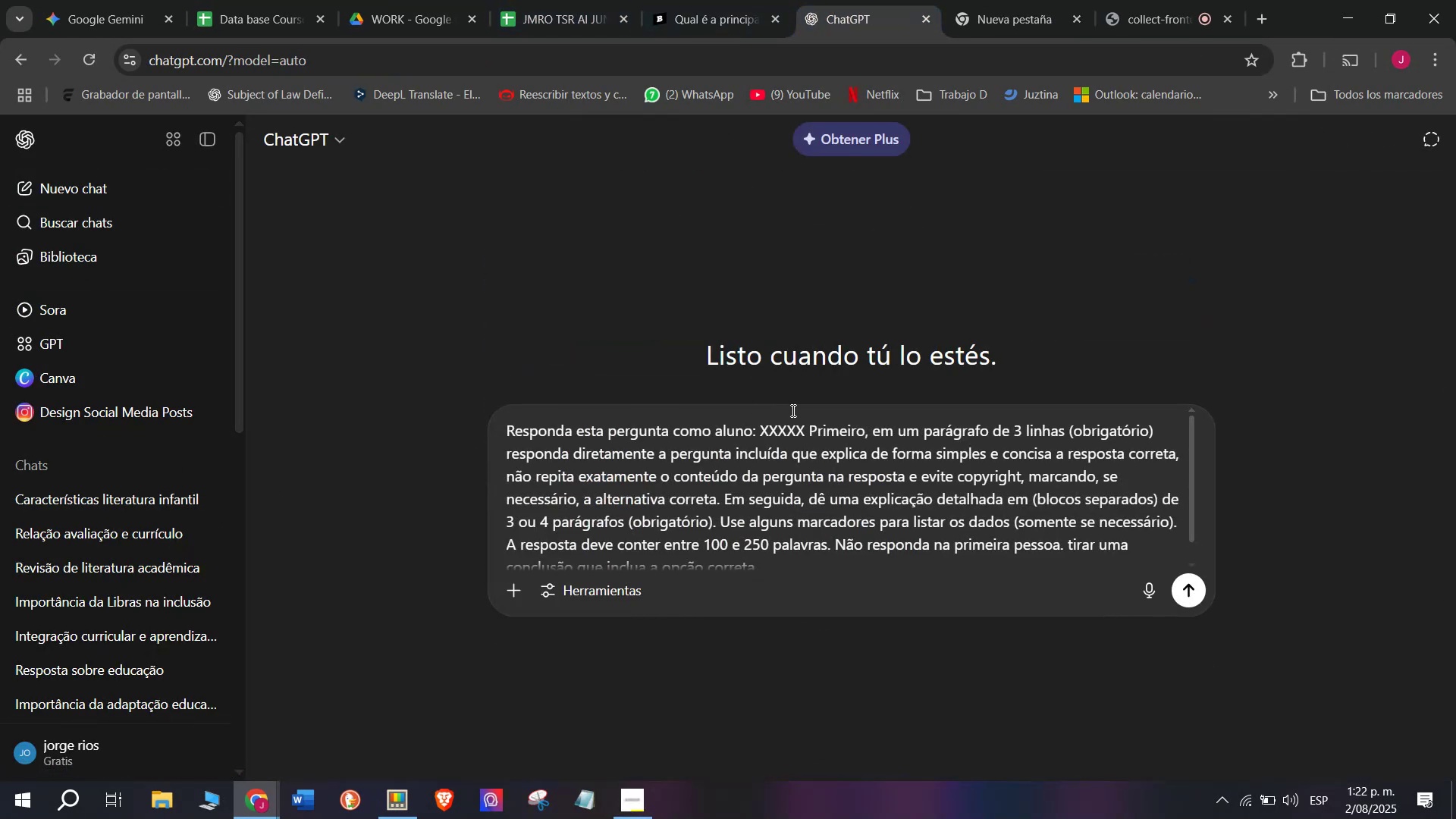 
left_click_drag(start_coordinate=[802, 424], to_coordinate=[763, 433])
 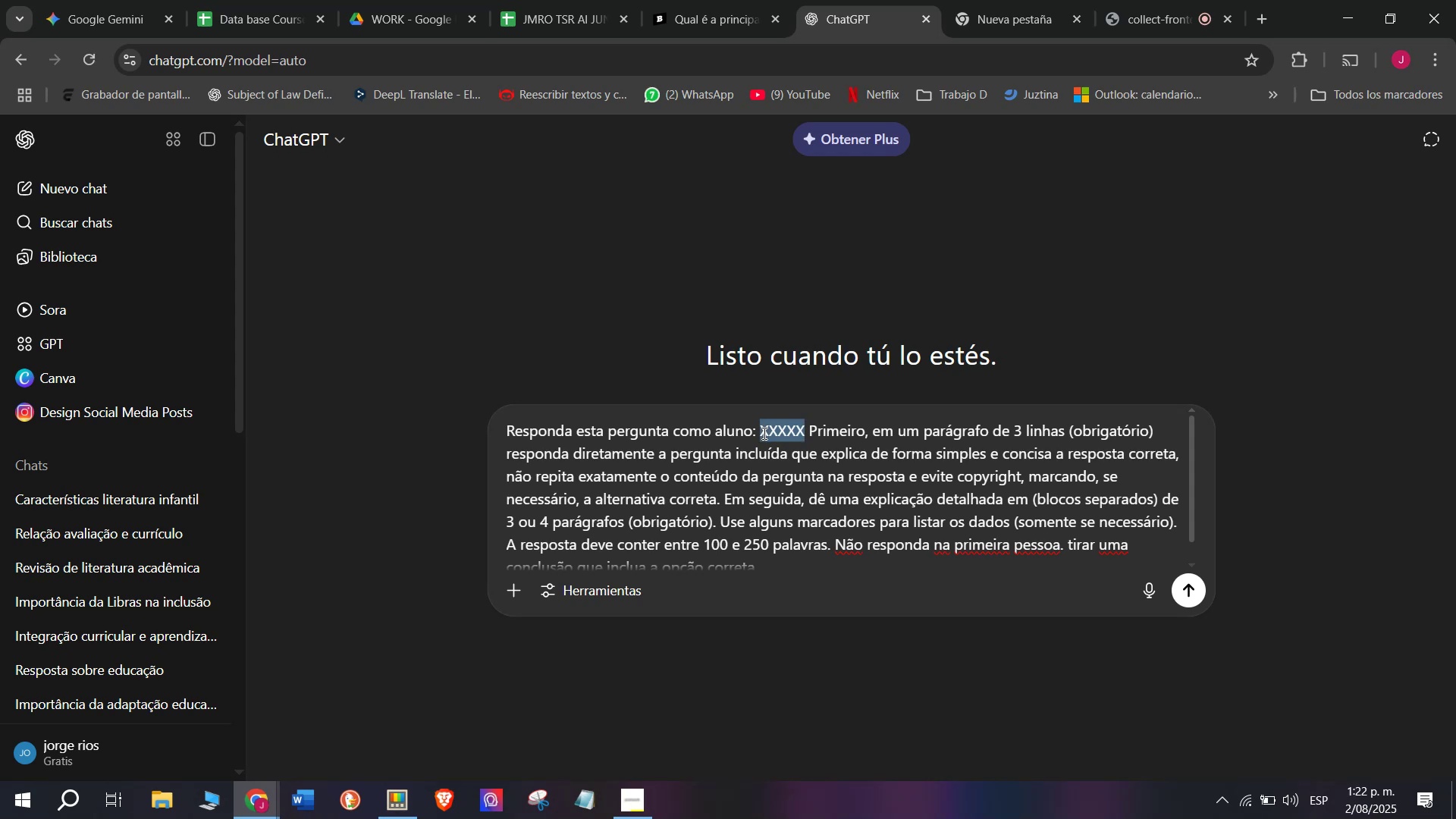 
key(Meta+V)
 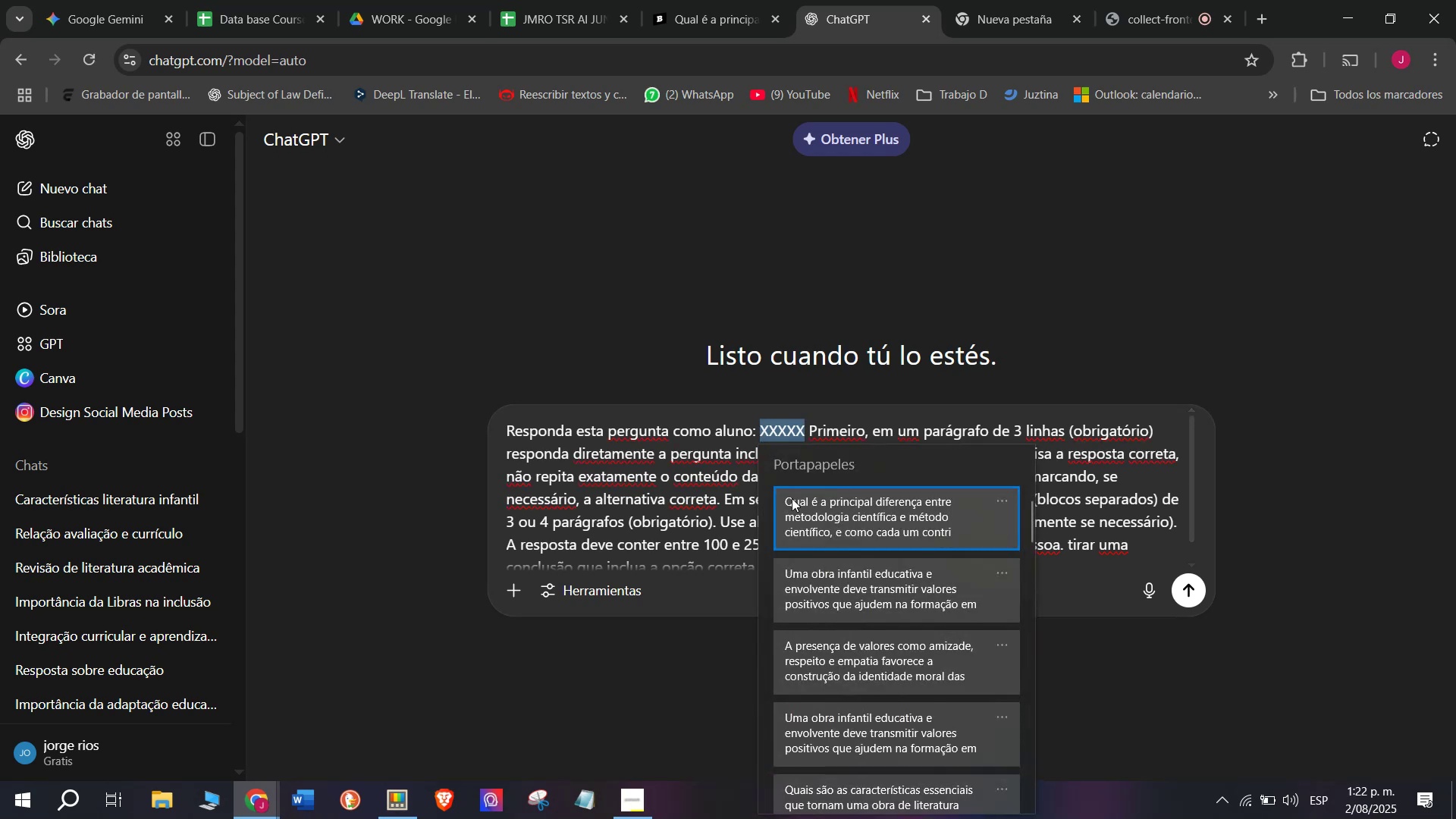 
key(Control+ControlLeft)
 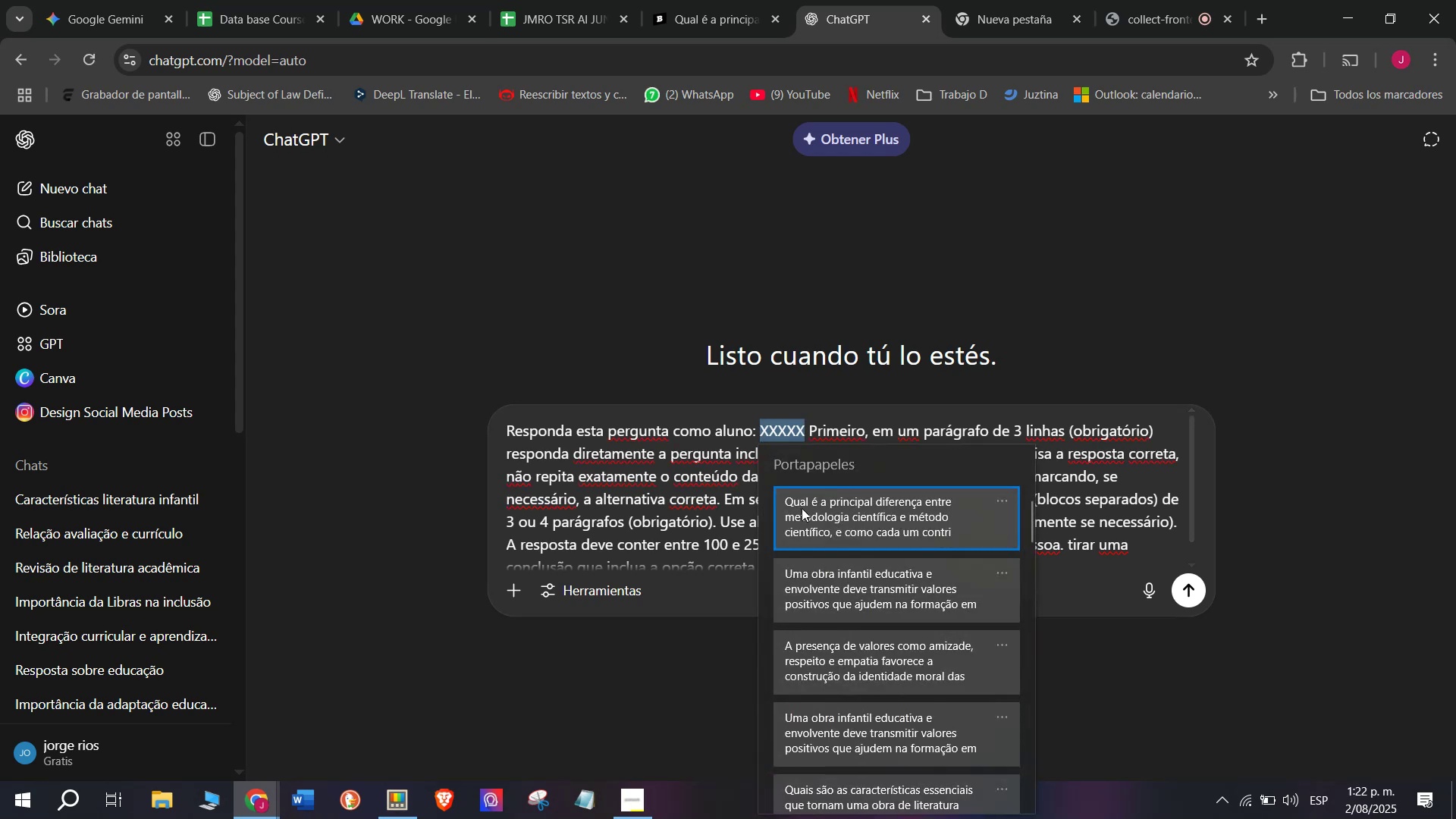 
key(Control+V)
 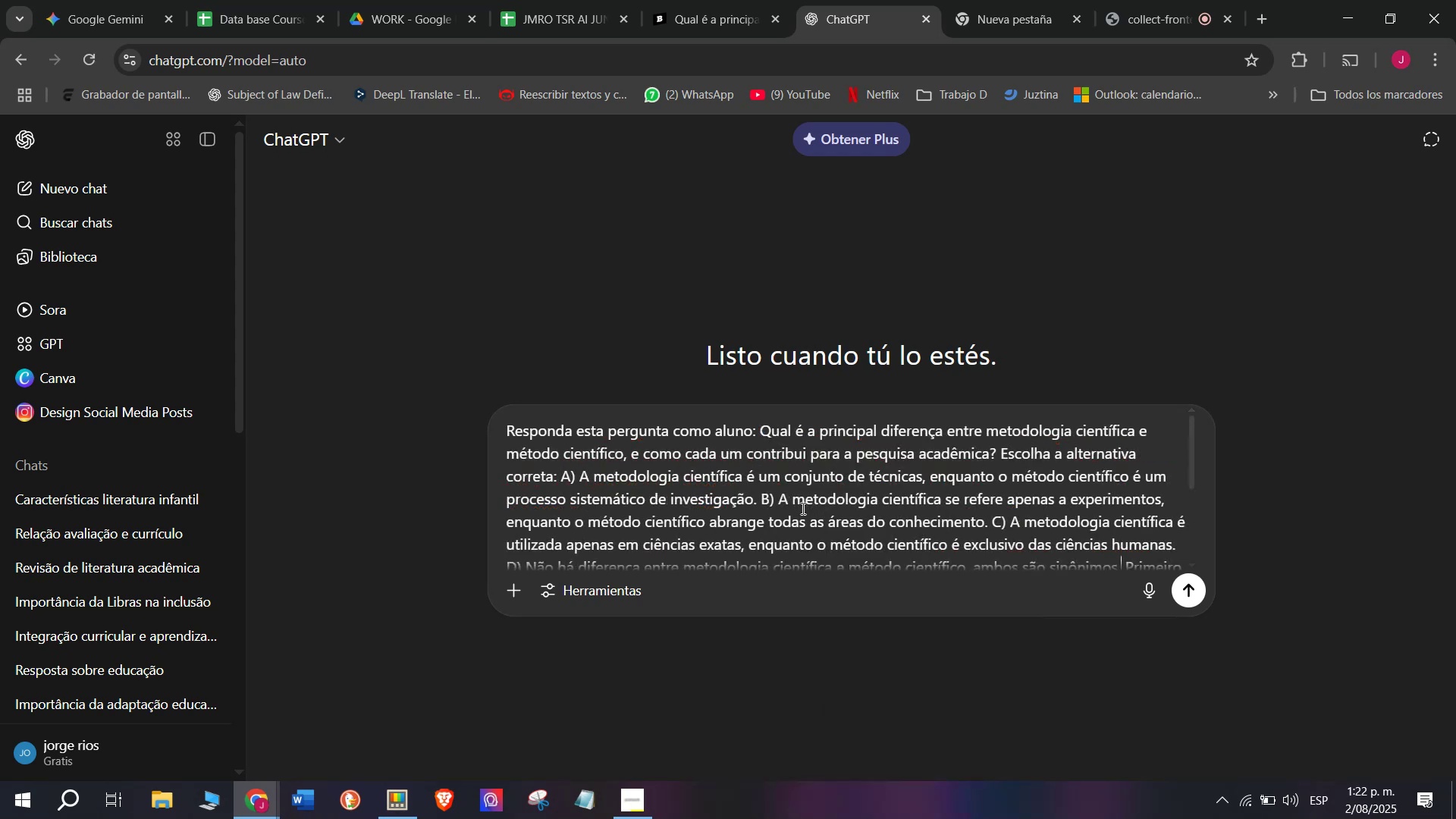 
key(Enter)
 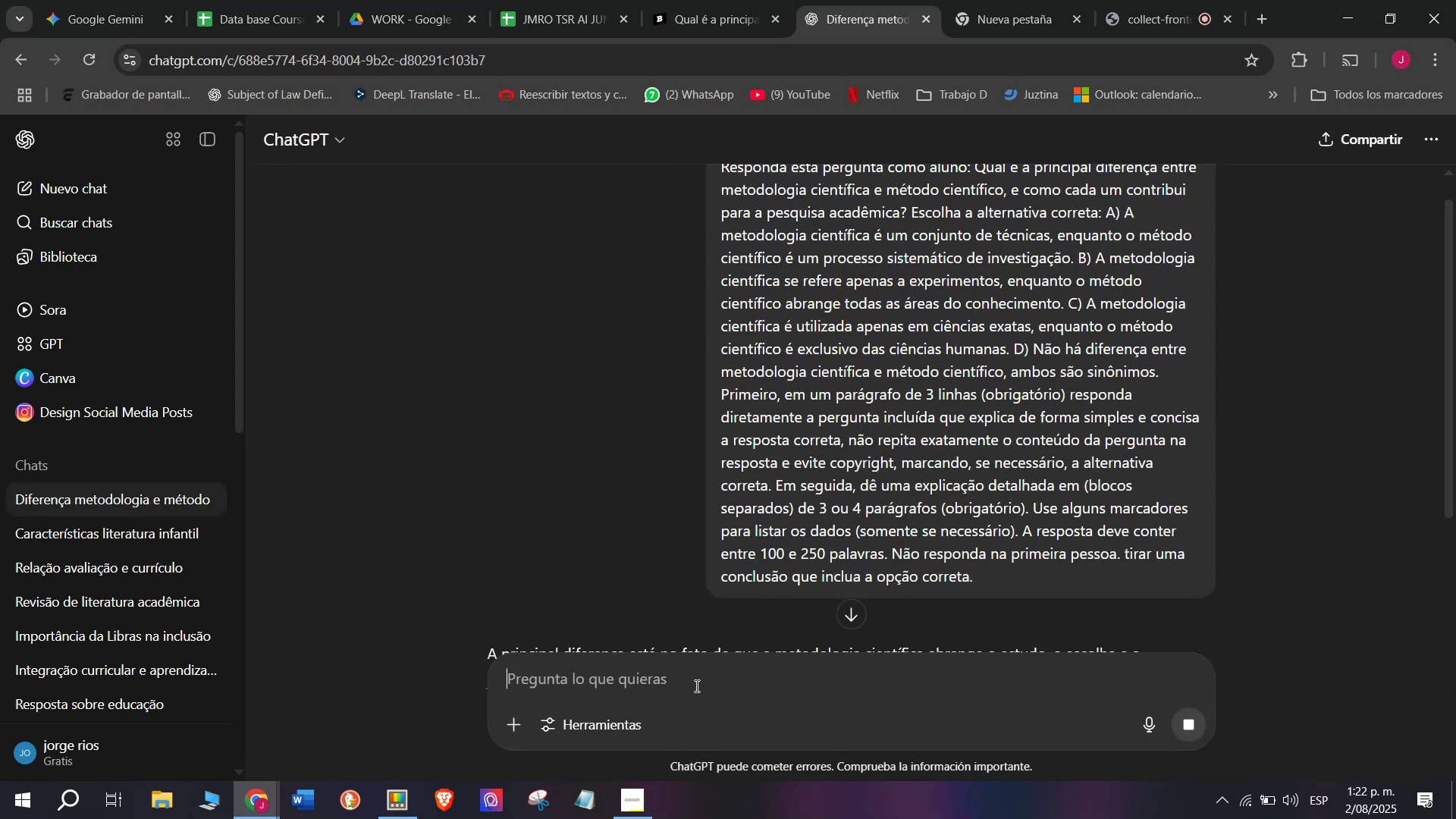 
wait(8.35)
 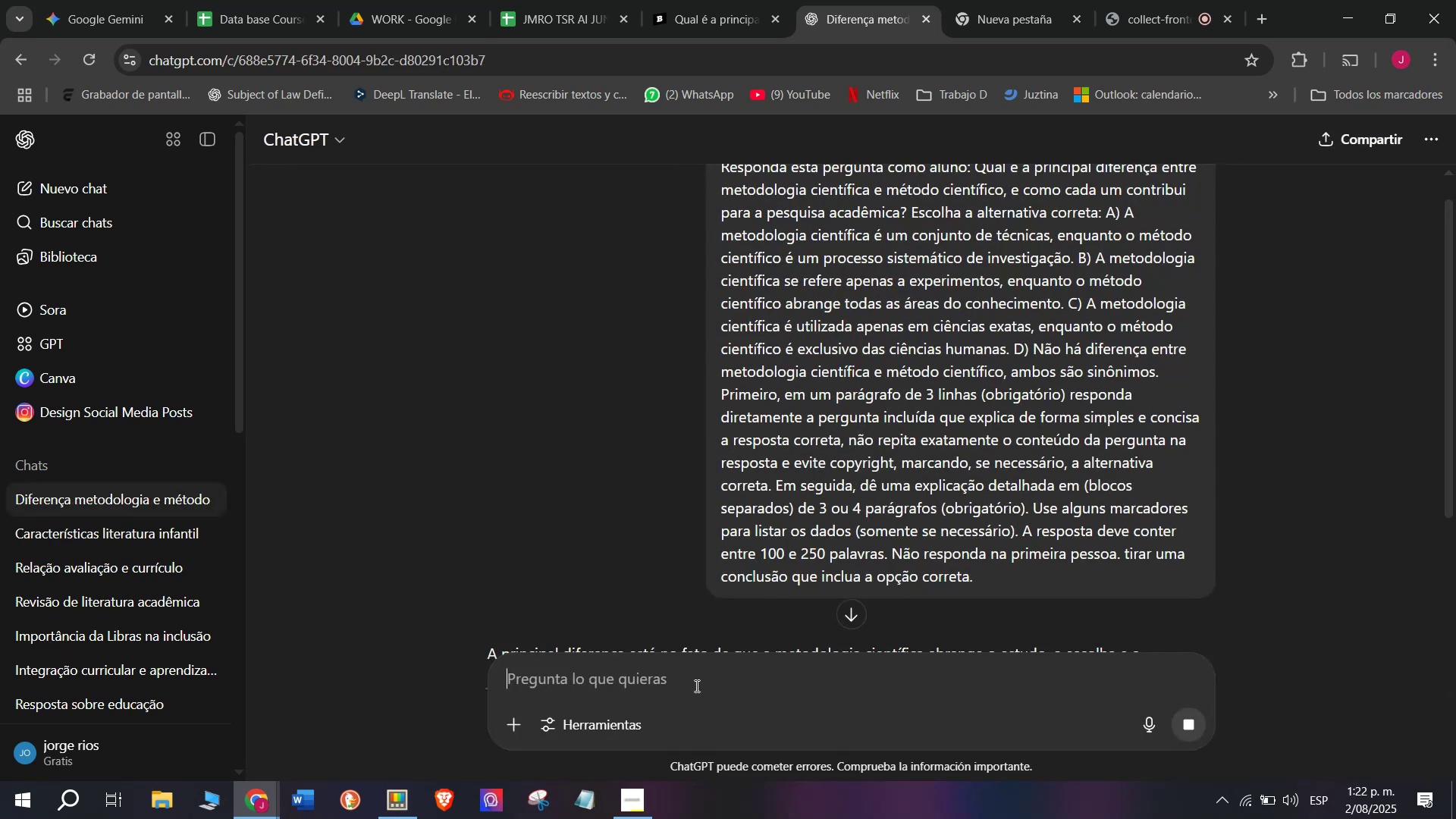 
scroll: coordinate [608, 532], scroll_direction: down, amount: 1.0
 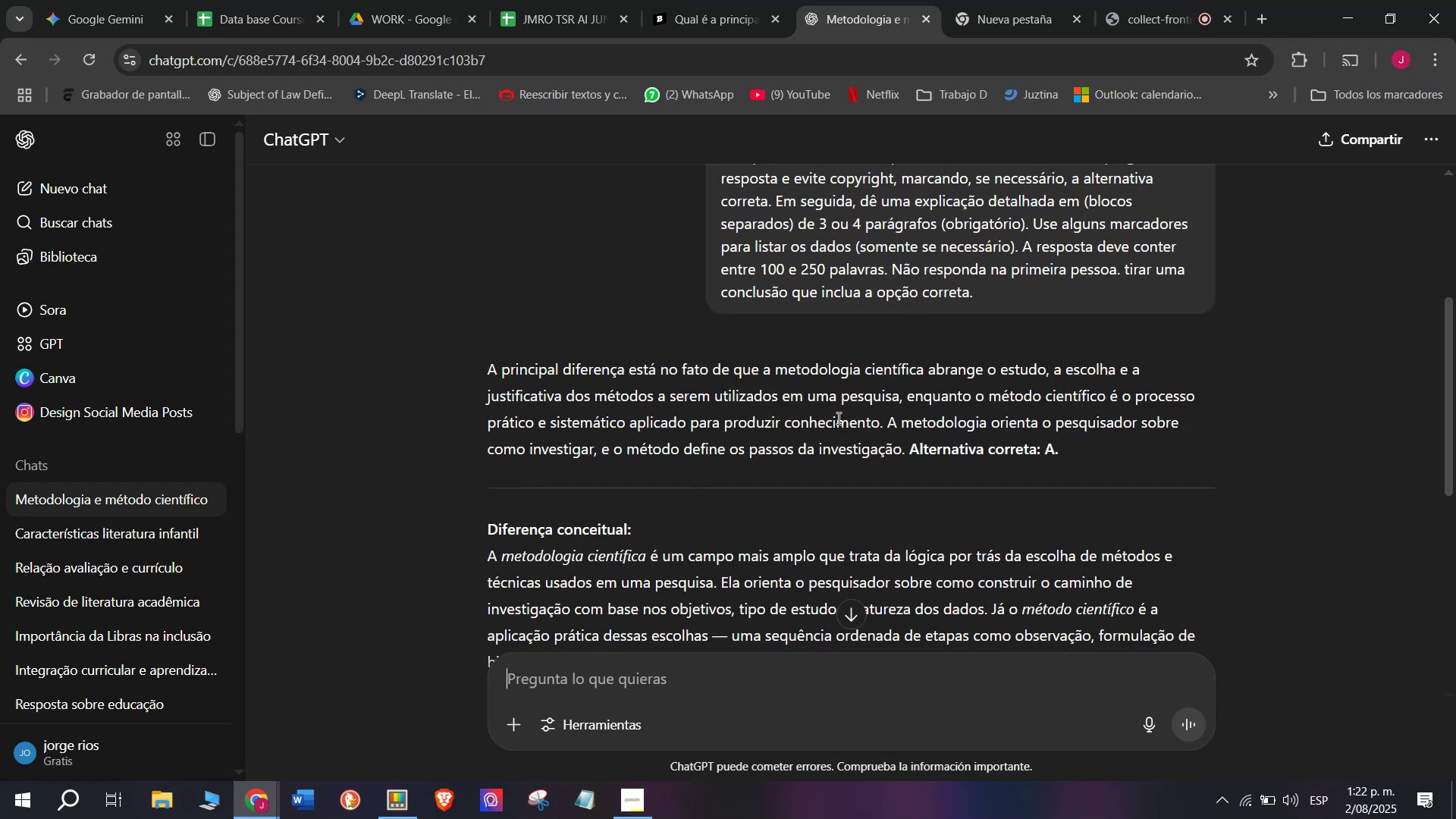 
left_click_drag(start_coordinate=[886, 414], to_coordinate=[486, 372])
 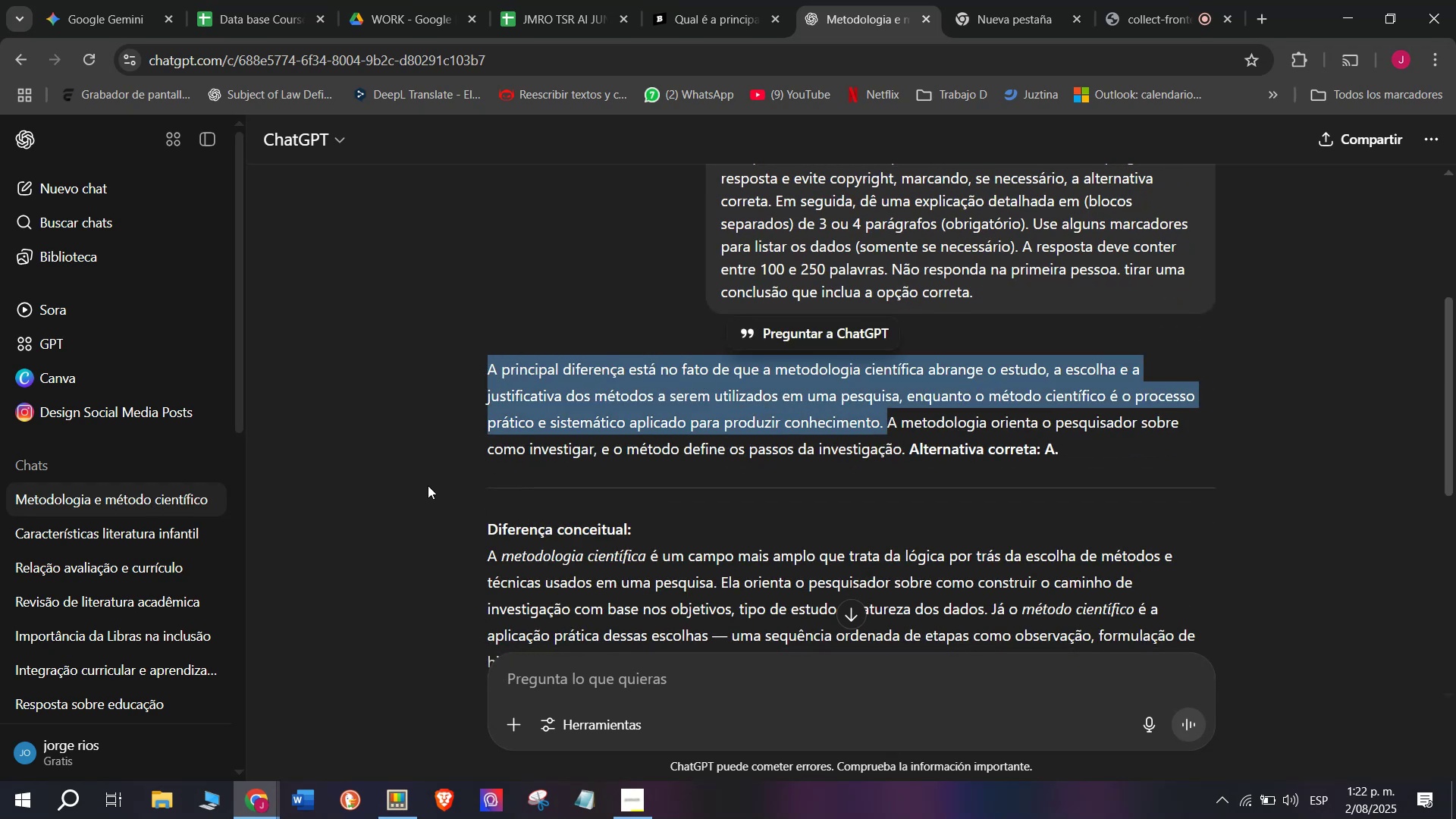 
key(Control+C)
 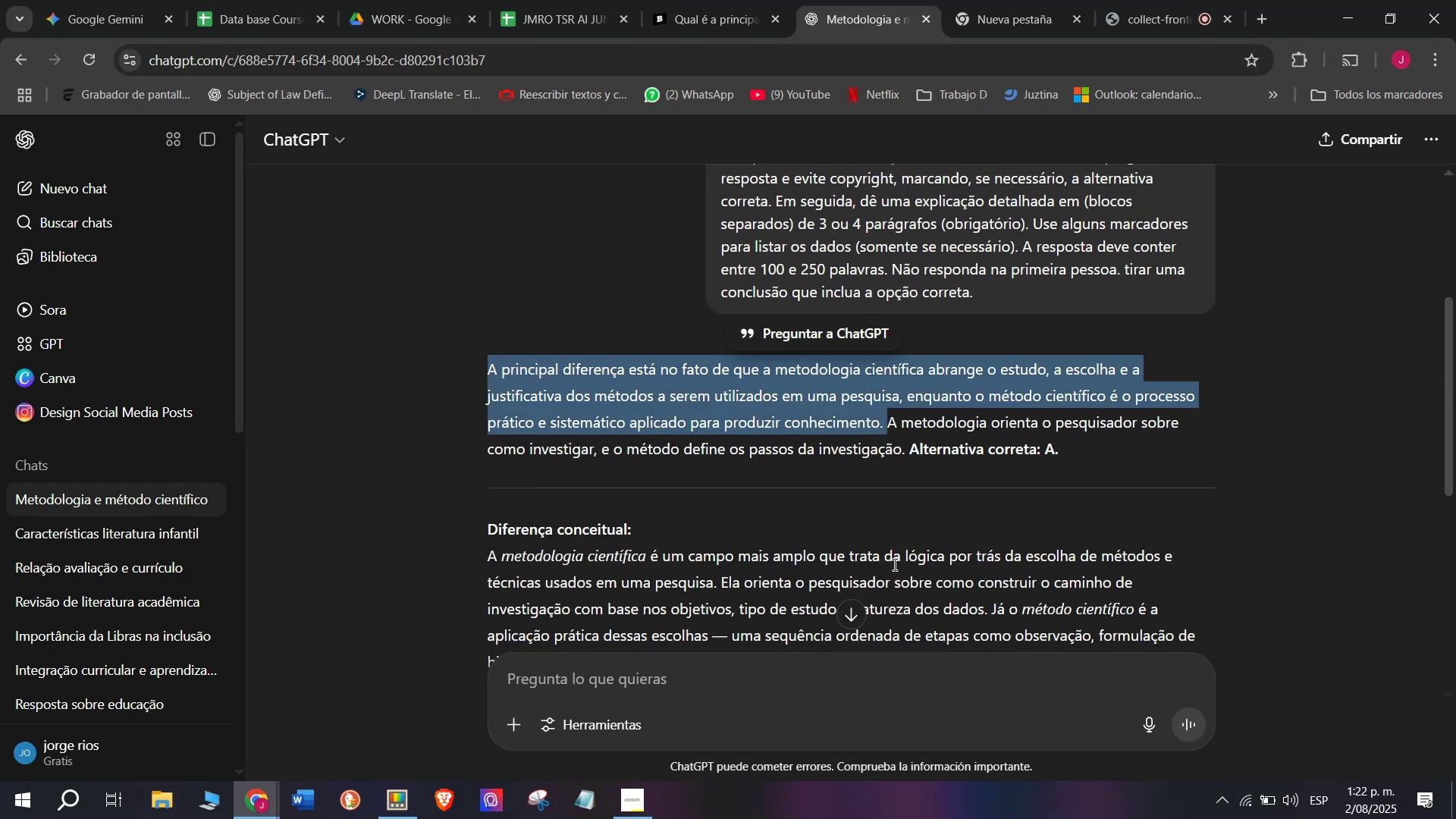 
scroll: coordinate [665, 601], scroll_direction: down, amount: 1.0
 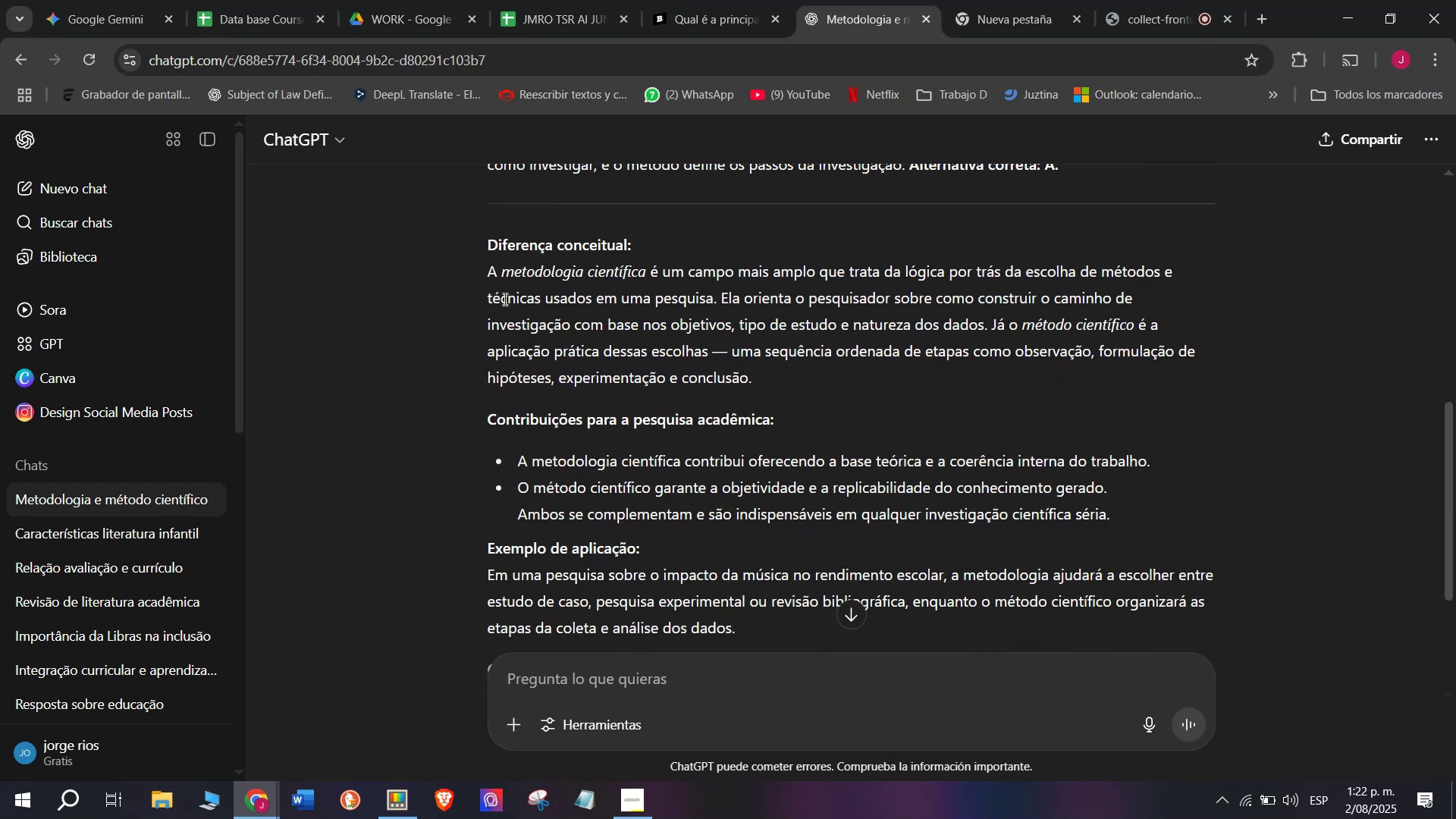 
left_click_drag(start_coordinate=[485, 269], to_coordinate=[1122, 511])
 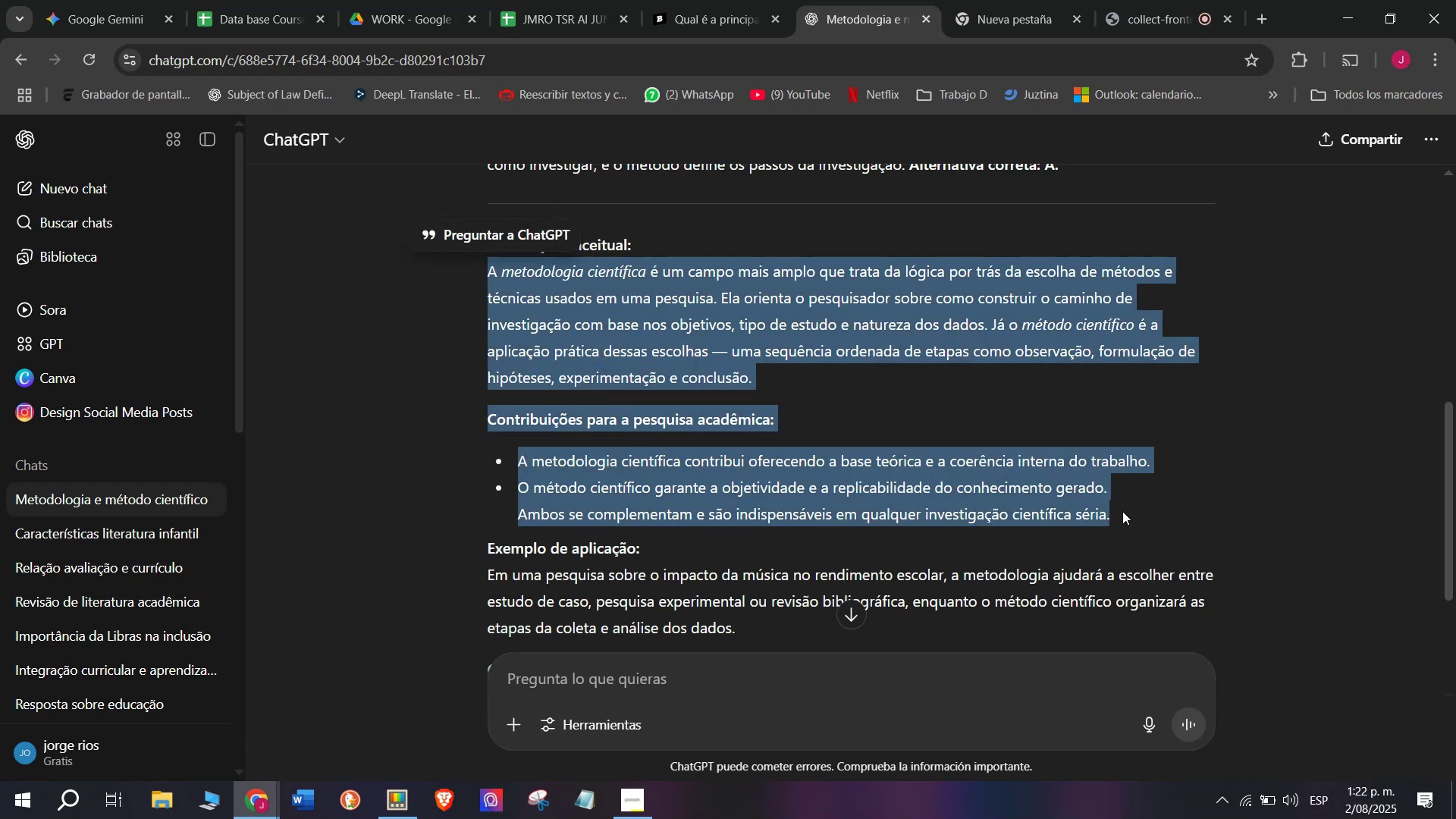 
key(Control+C)
 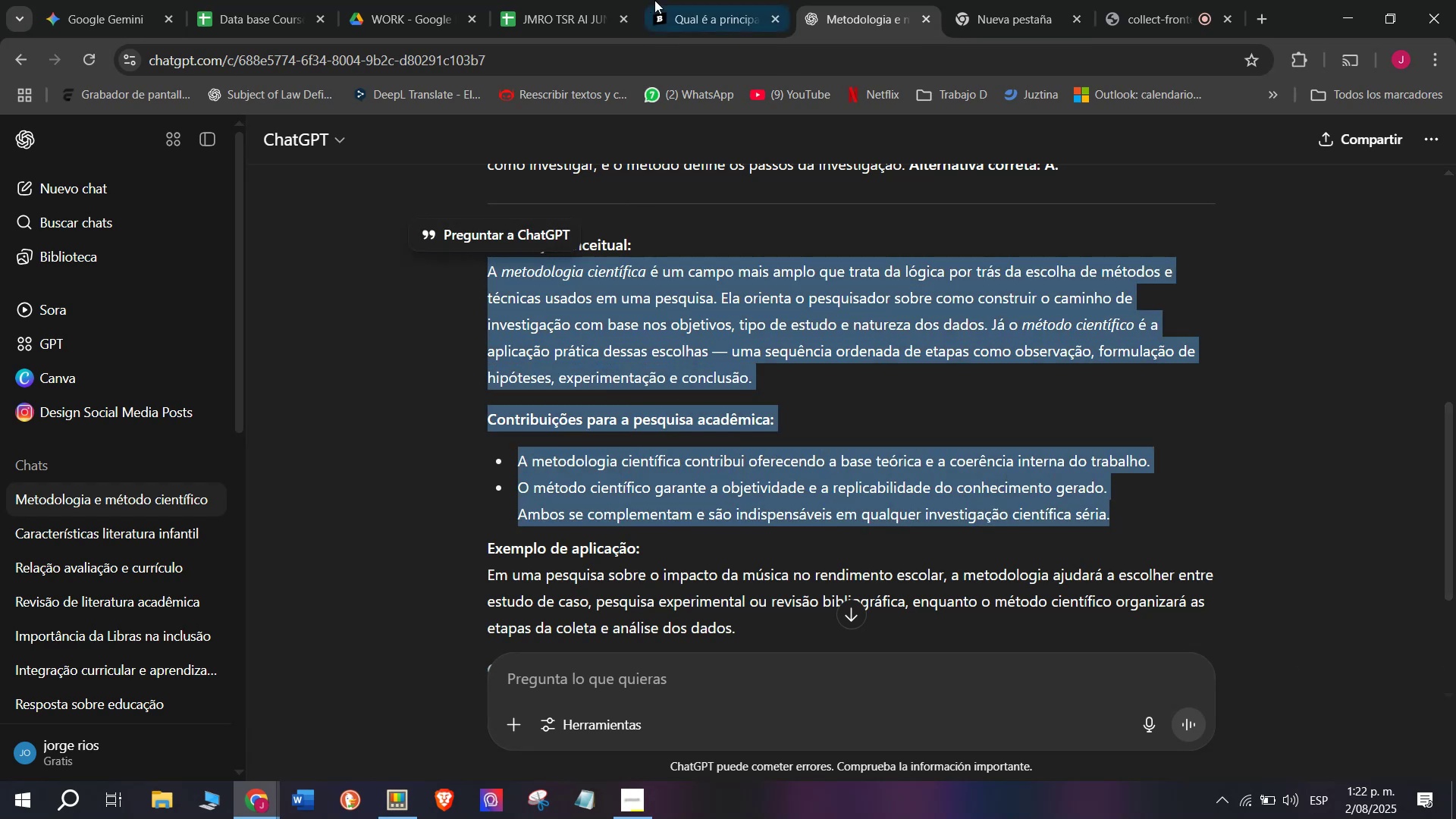 
left_click([659, 0])
 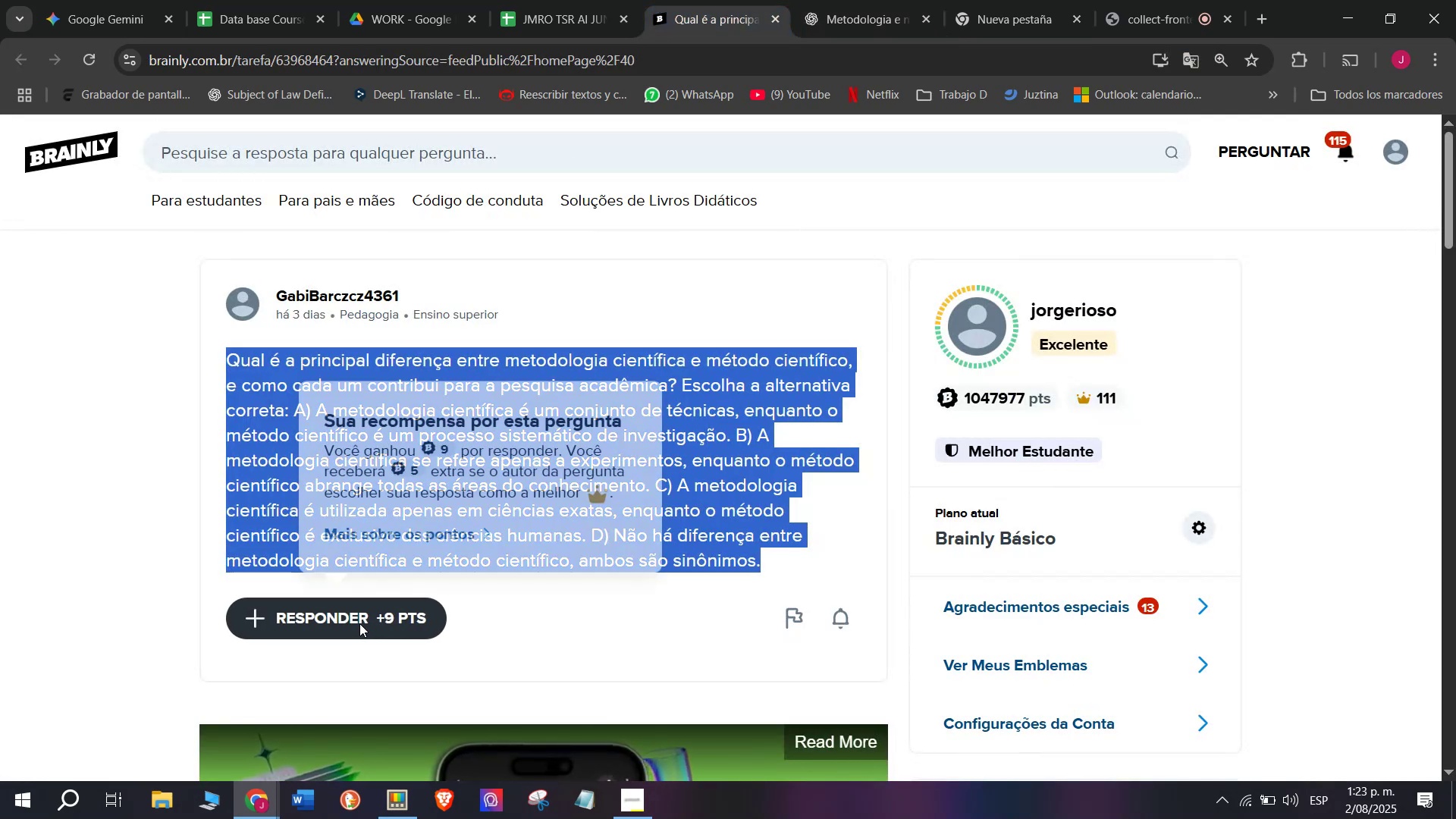 
left_click_drag(start_coordinate=[754, 472], to_coordinate=[532, 253])
 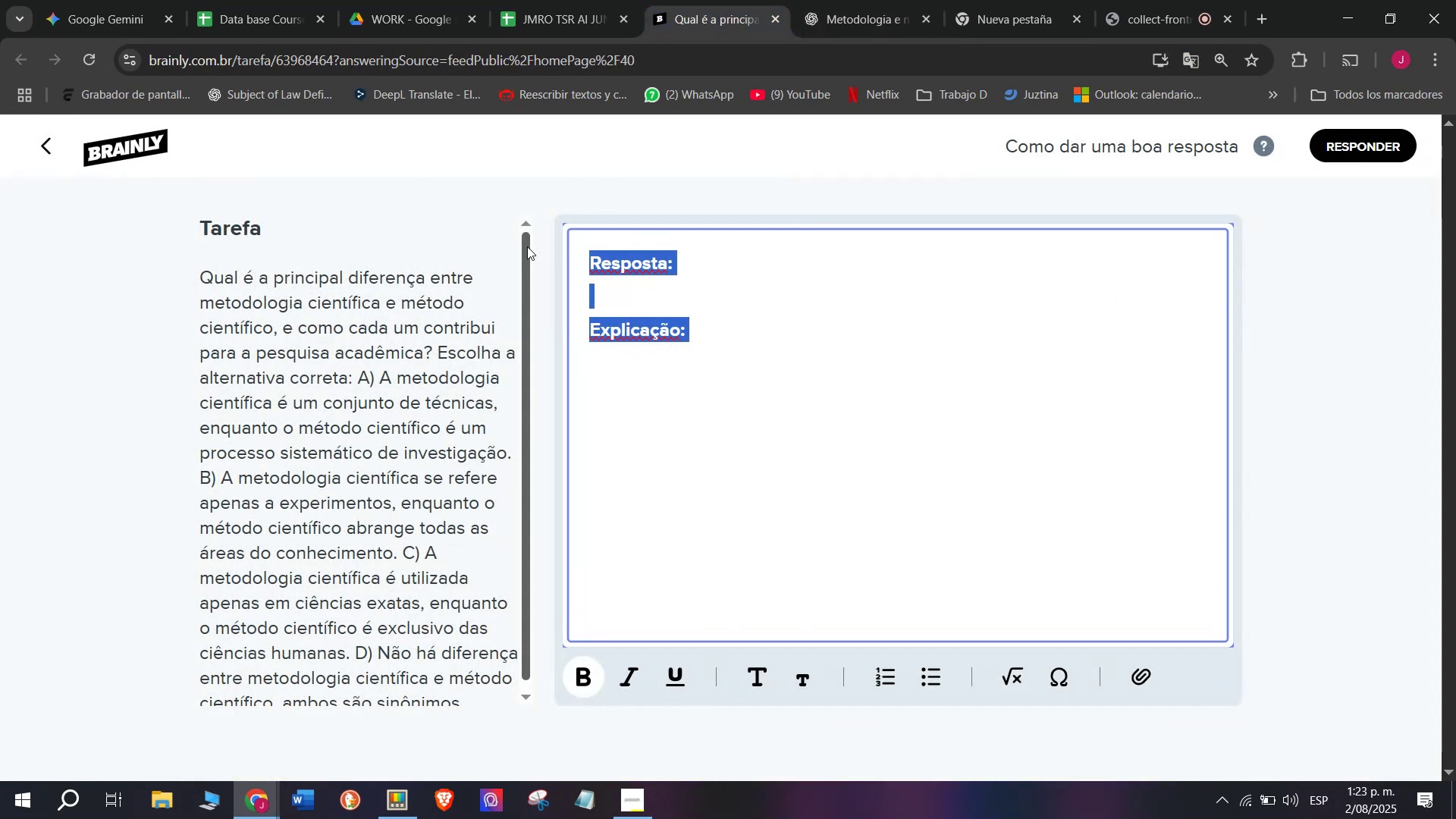 
key(Meta+V)
 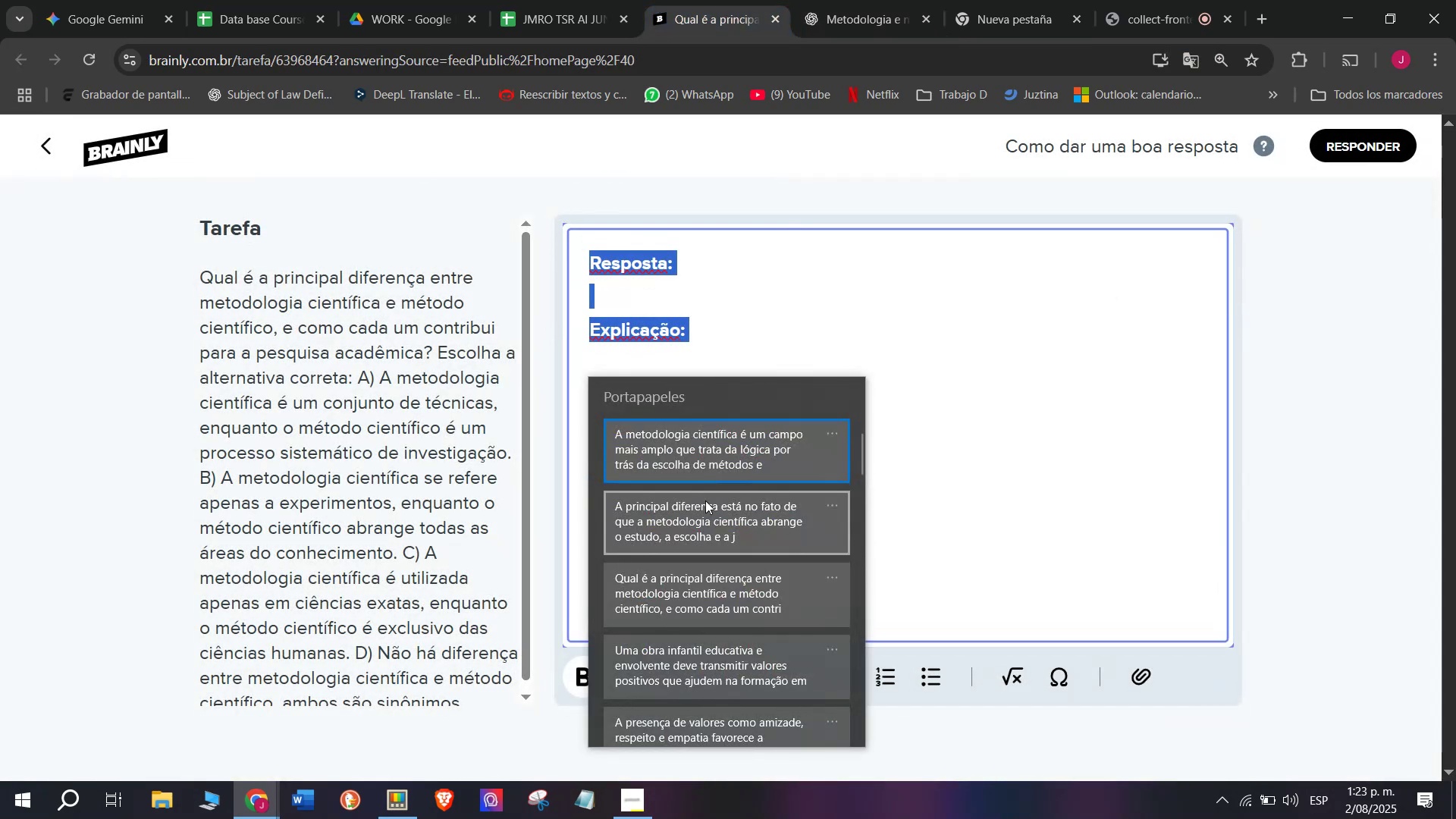 
left_click([705, 501])
 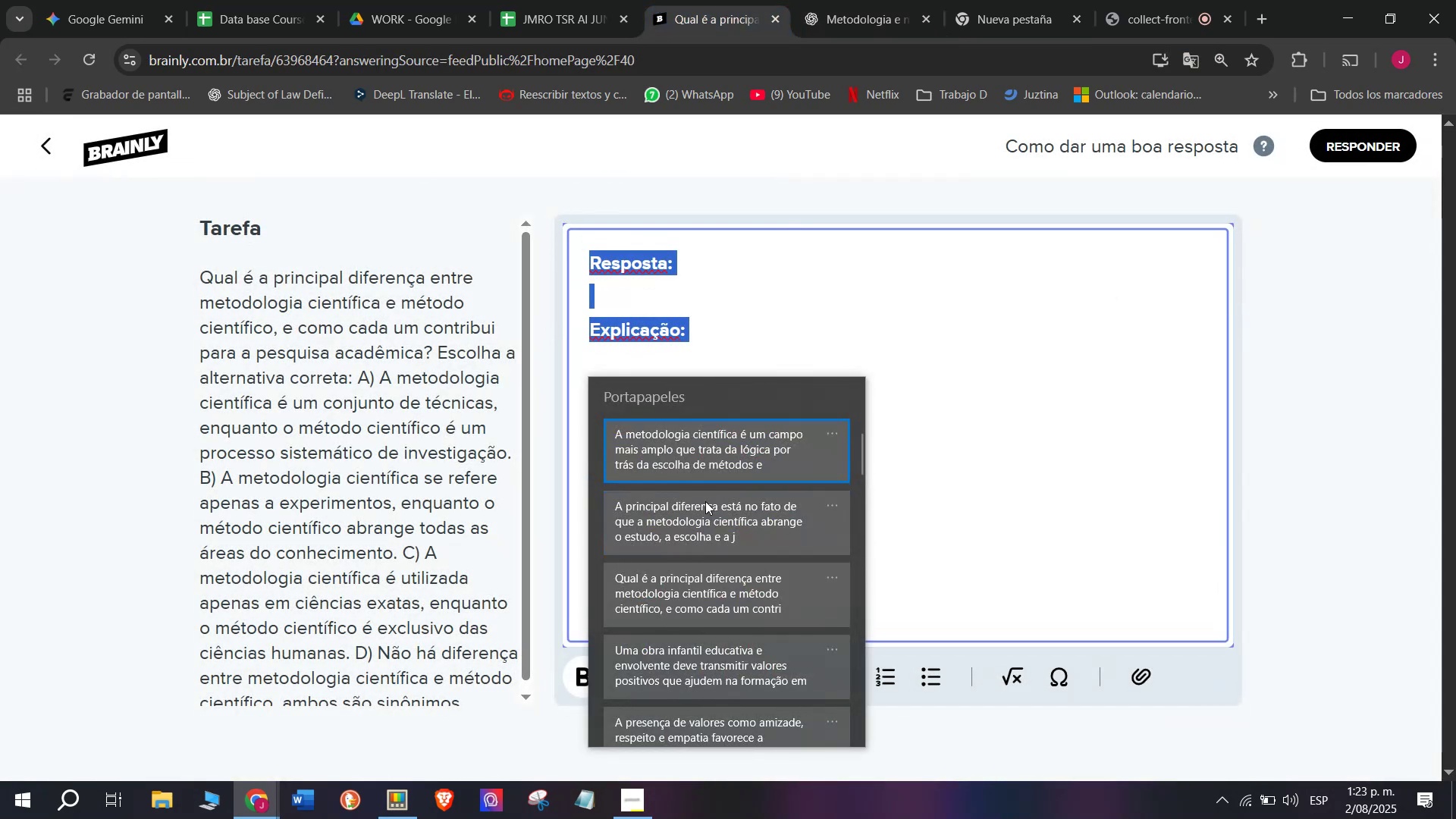 
key(Control+ControlLeft)
 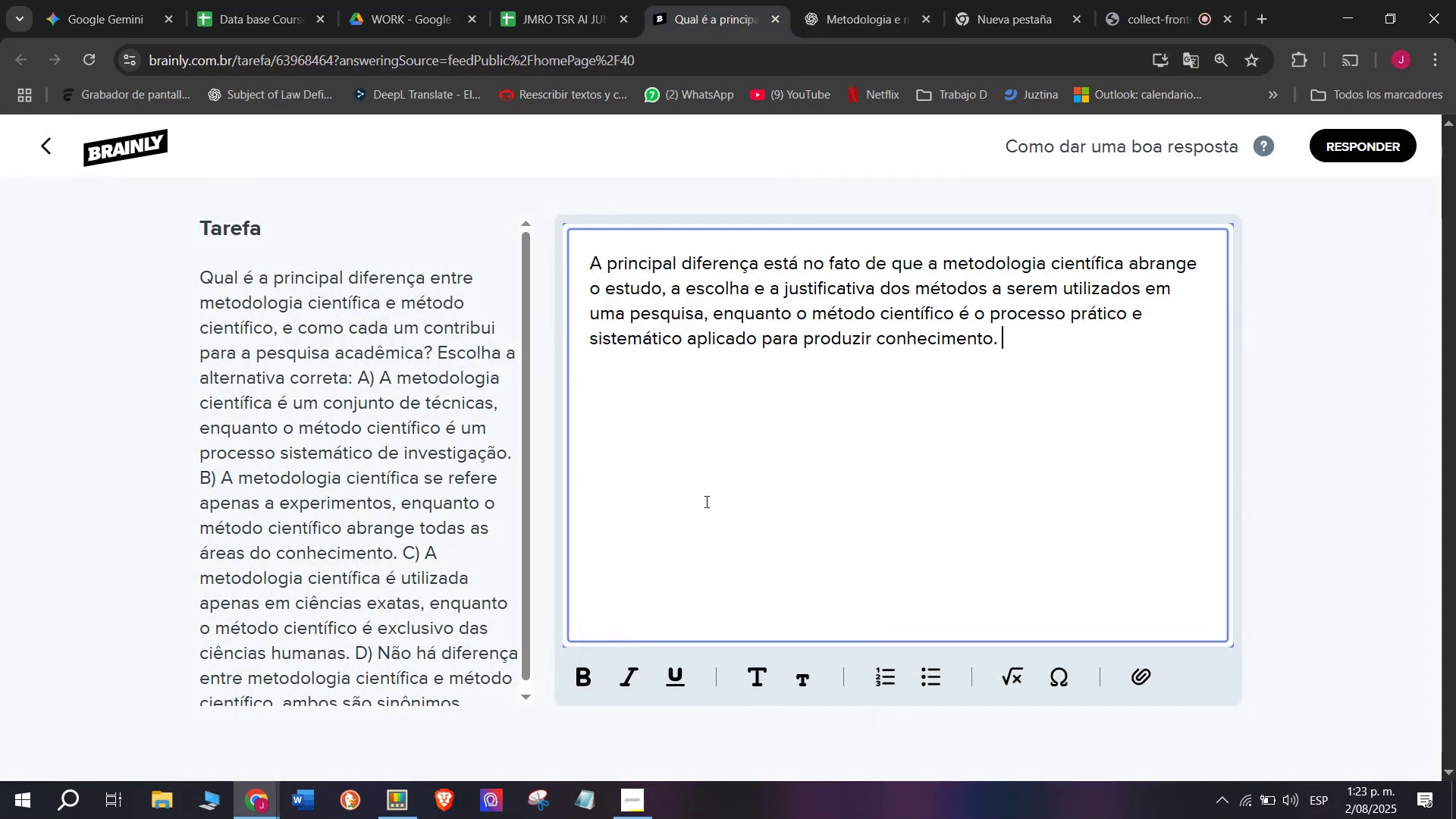 
key(Control+V)
 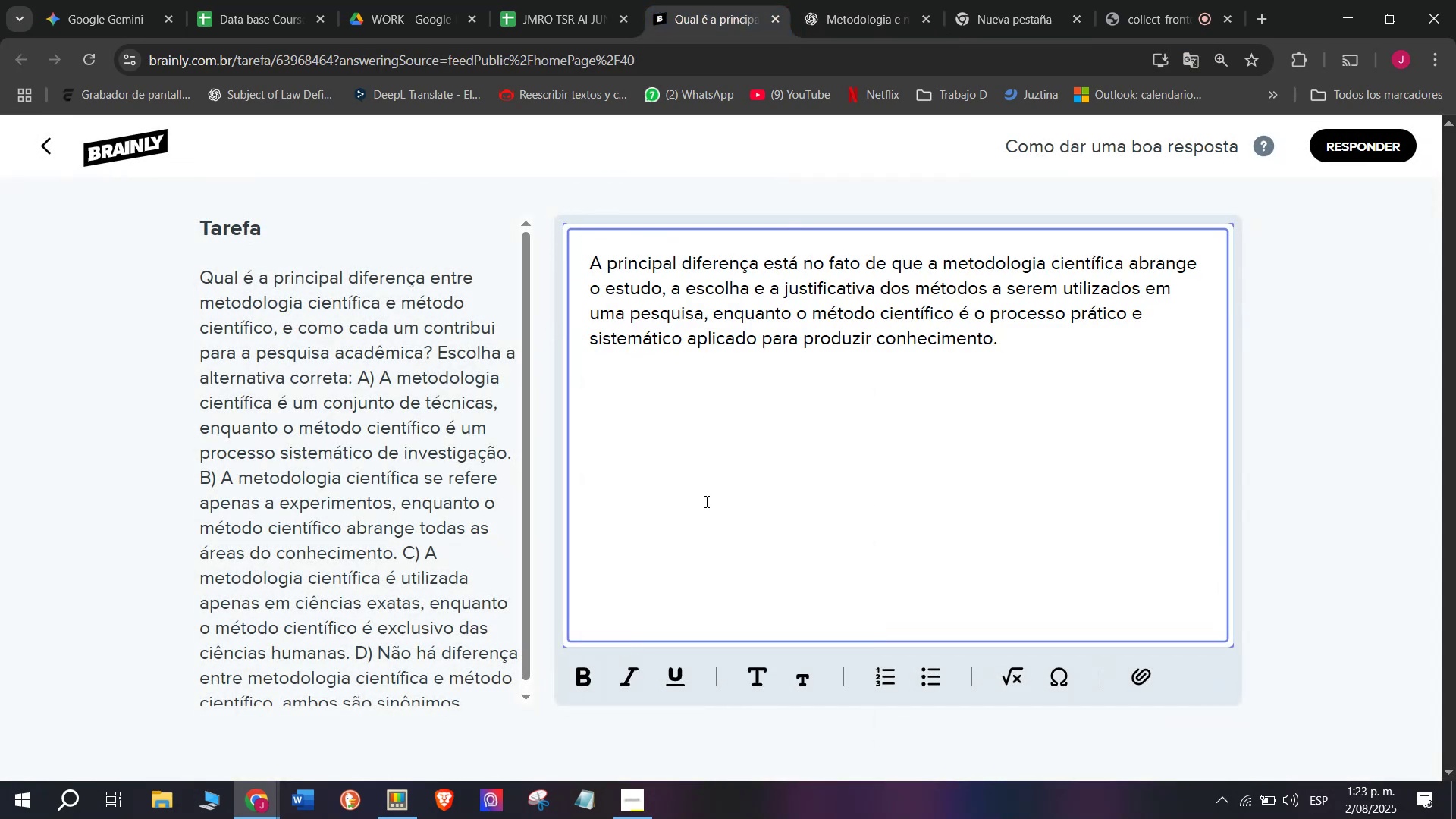 
key(Meta+V)
 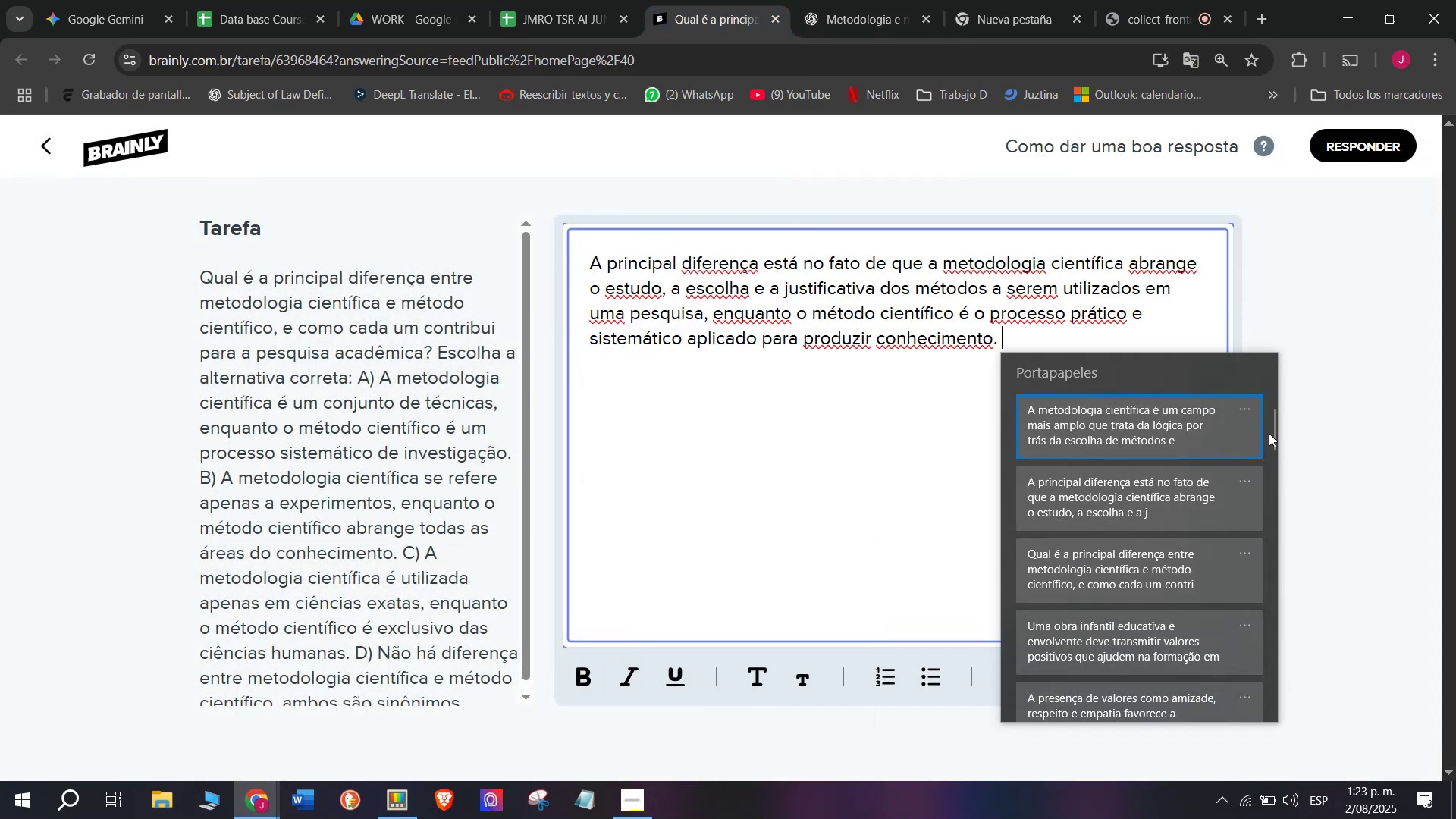 
left_click_drag(start_coordinate=[1269, 433], to_coordinate=[1169, 759])
 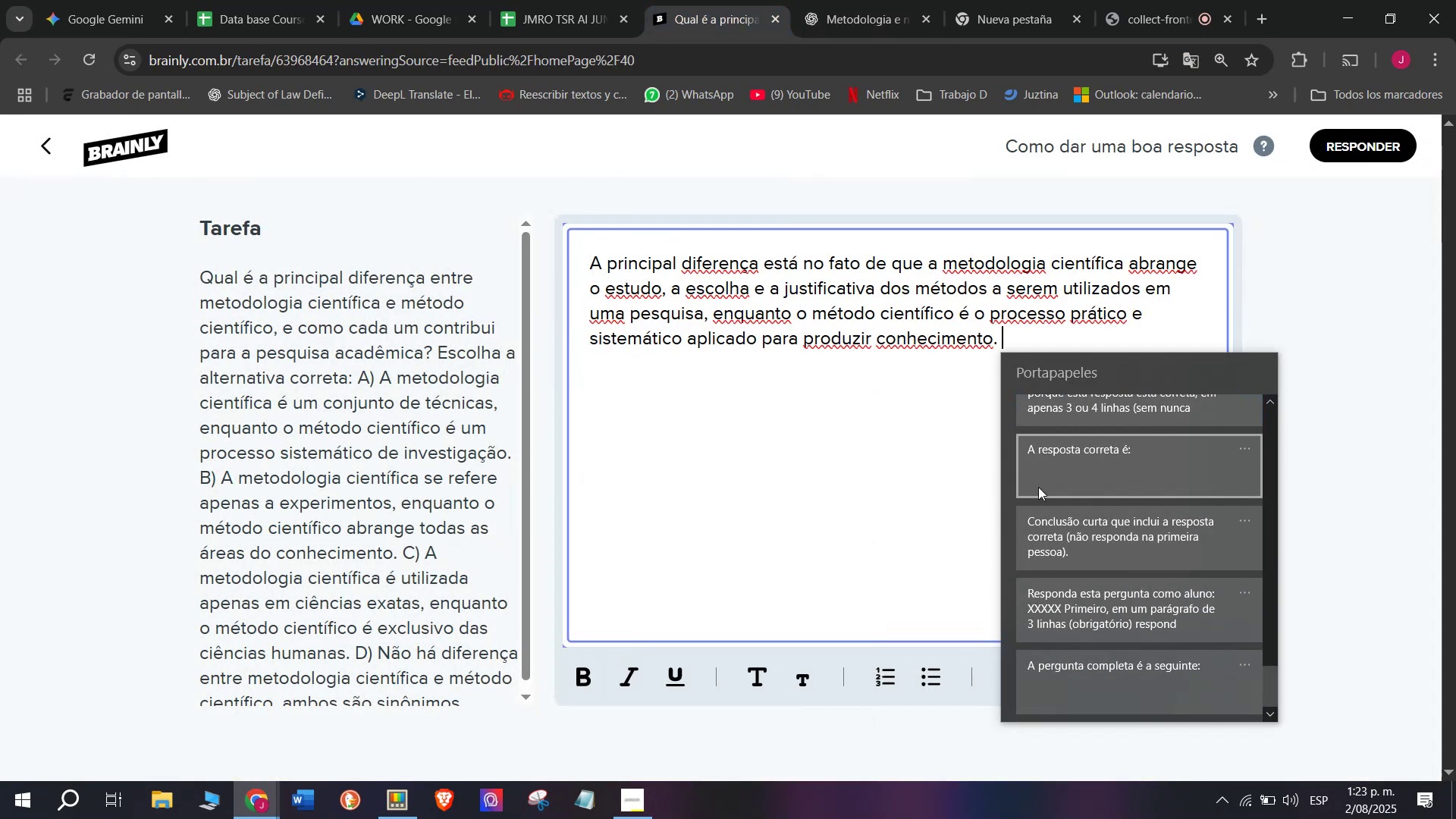 
key(Control+ControlLeft)
 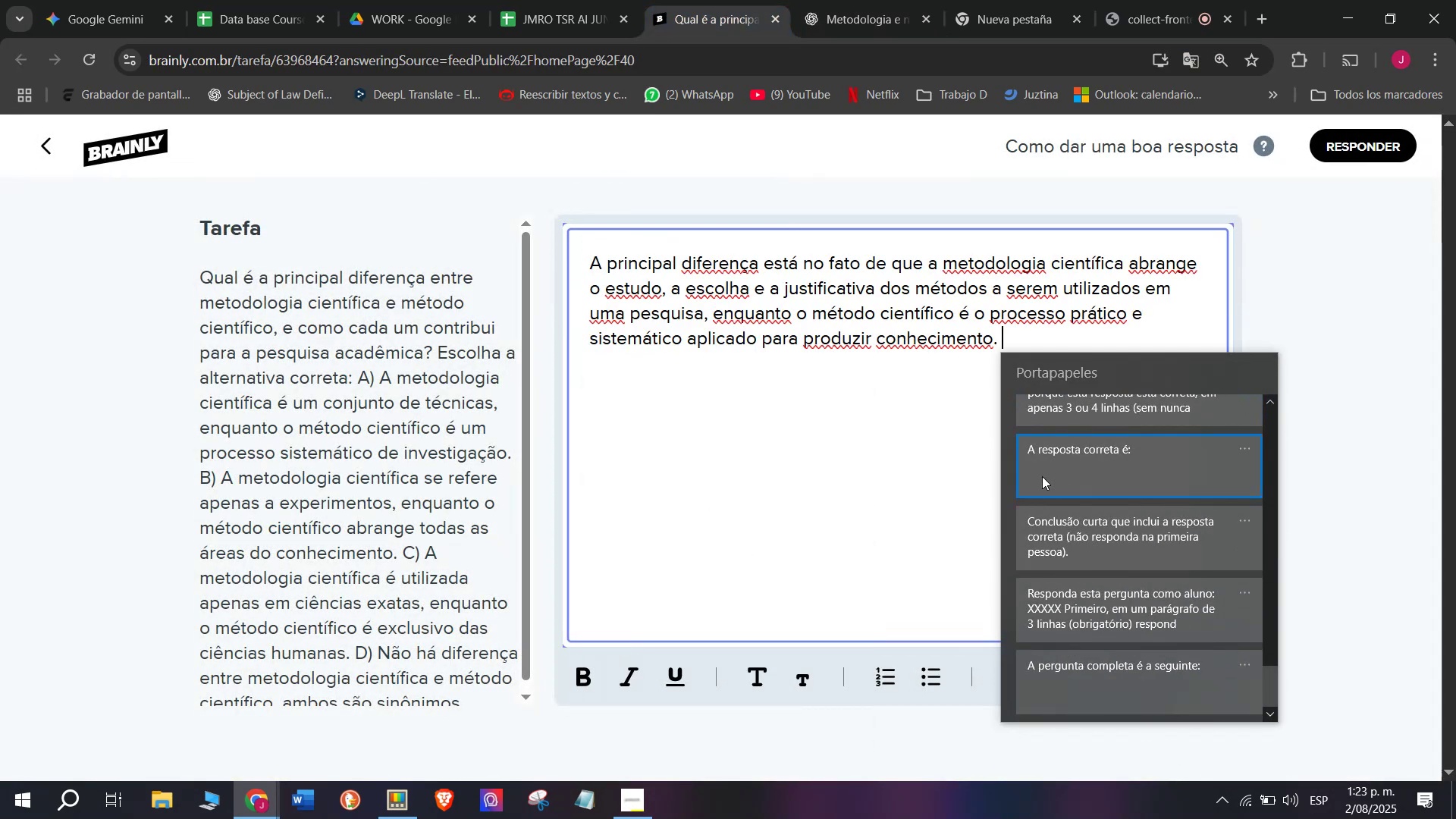 
key(Control+V)
 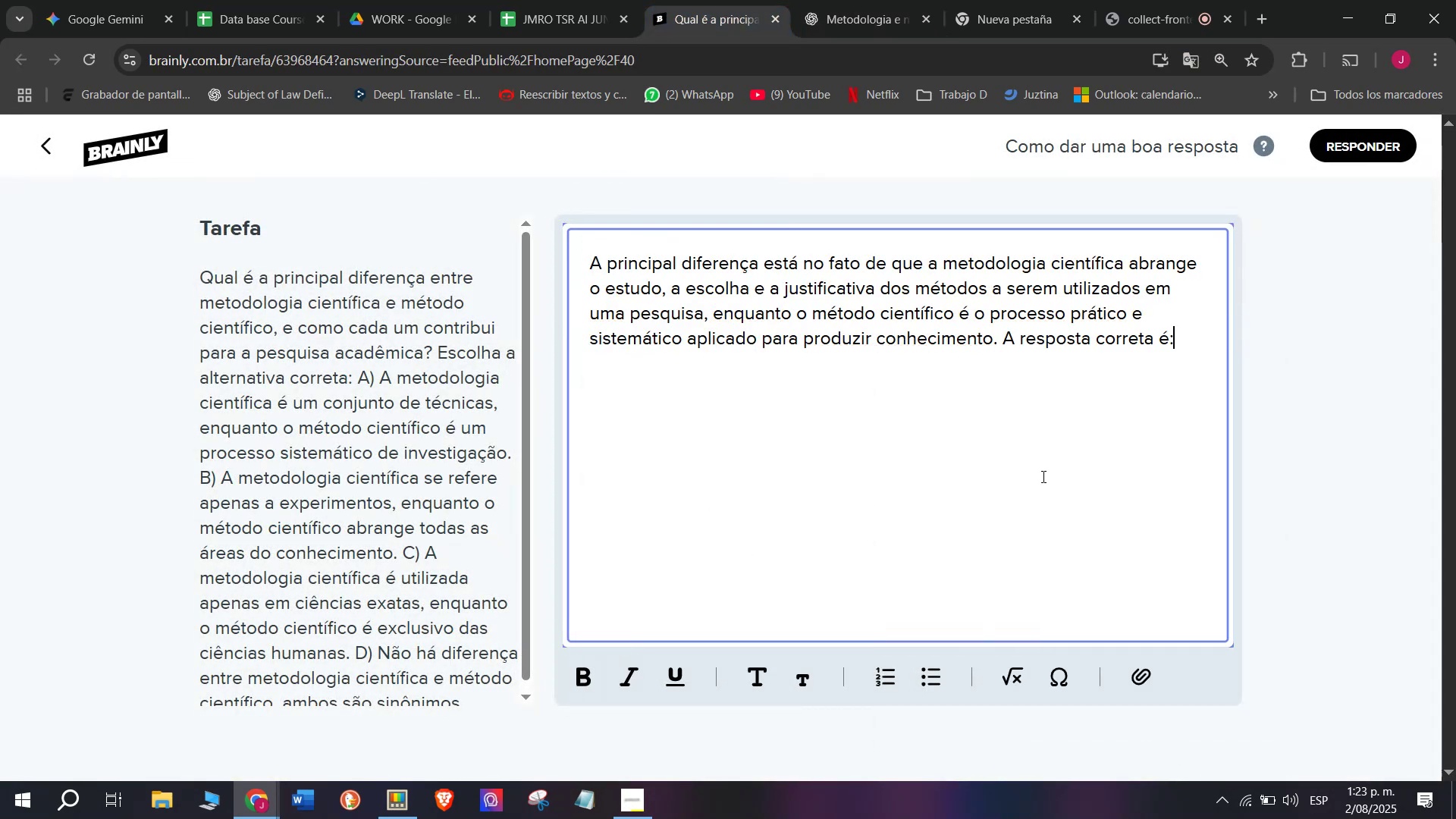 
key(Space)
 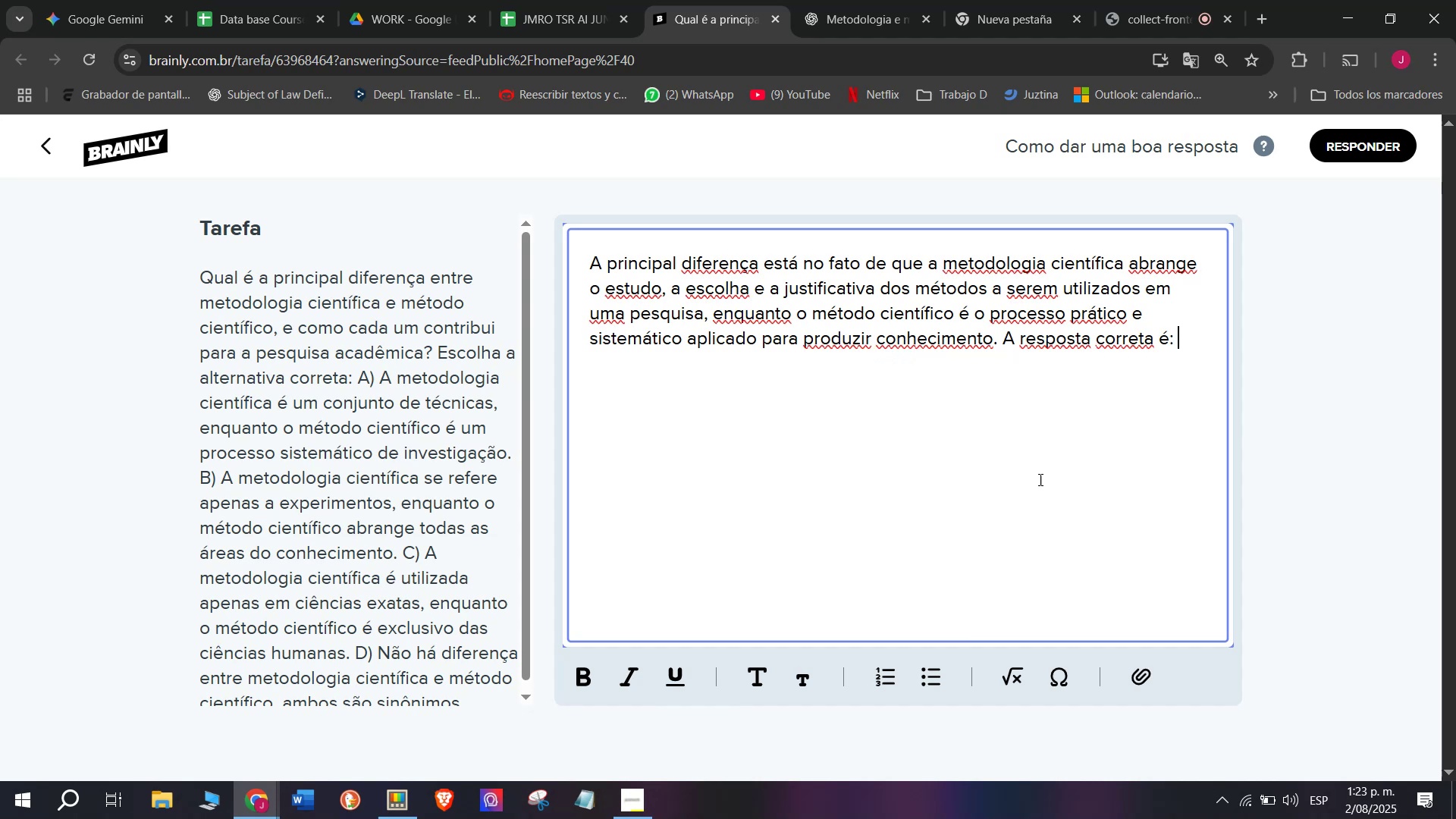 
key(Shift+A)
 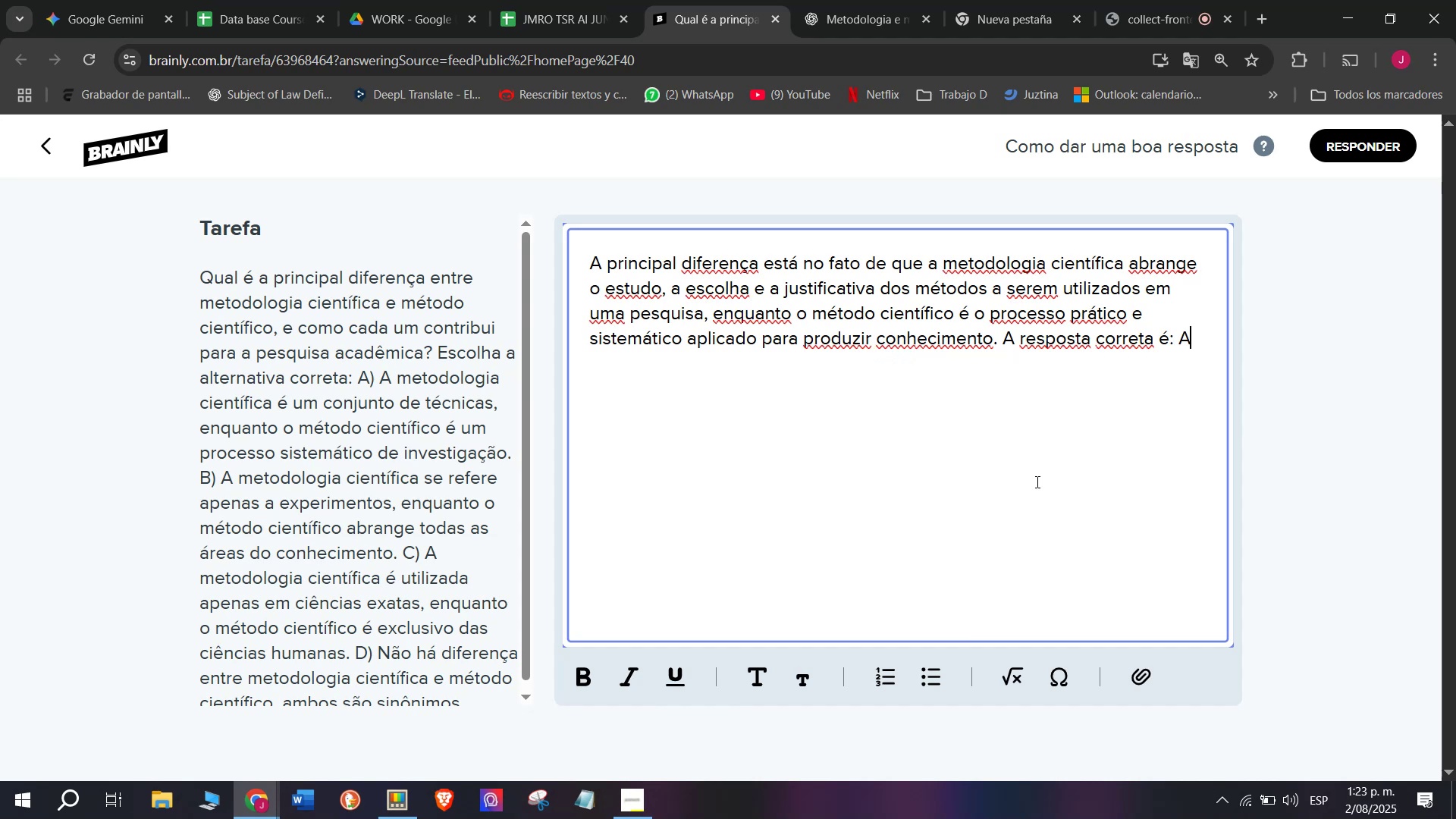 
key(Period)
 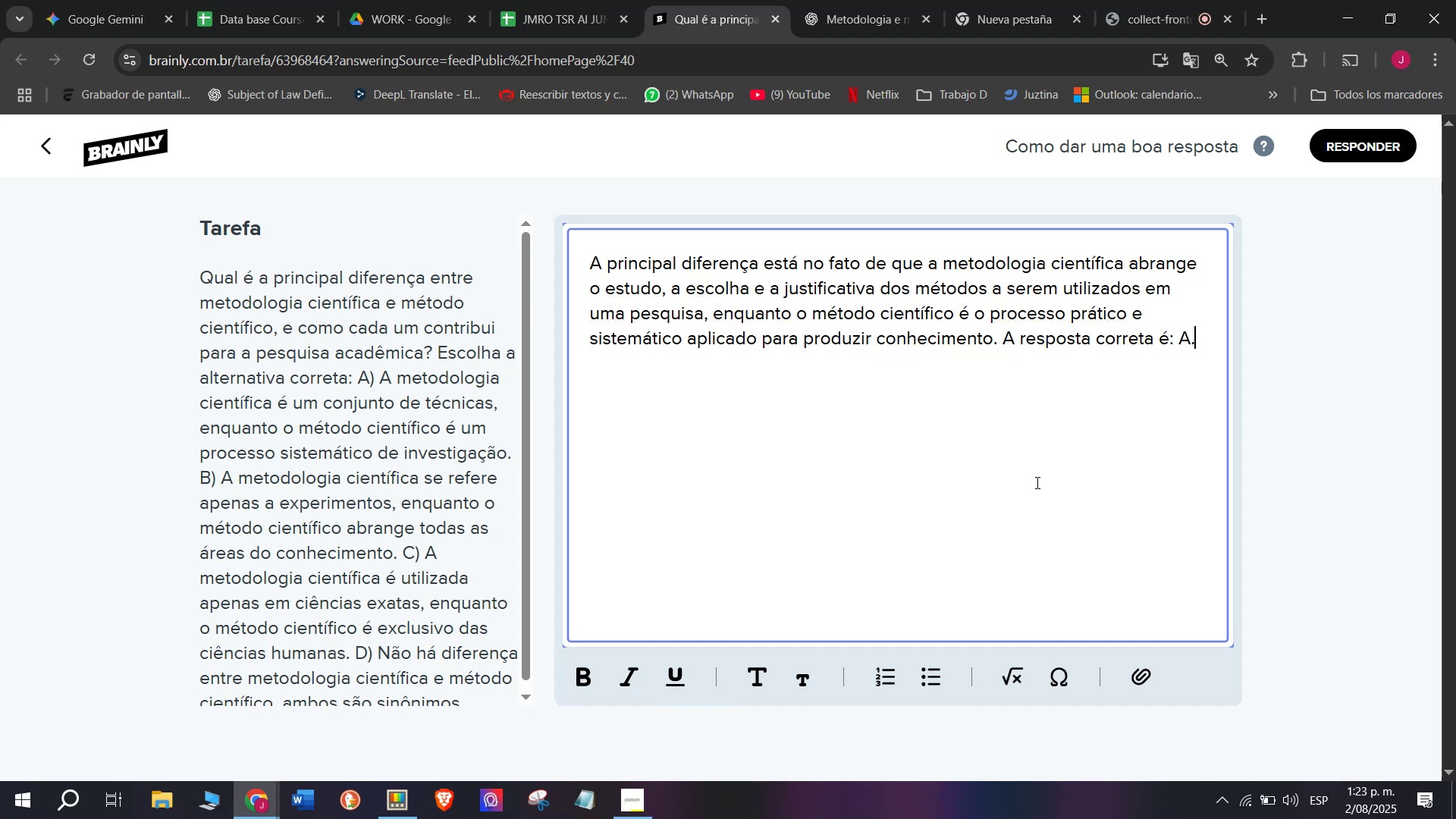 
key(Enter)
 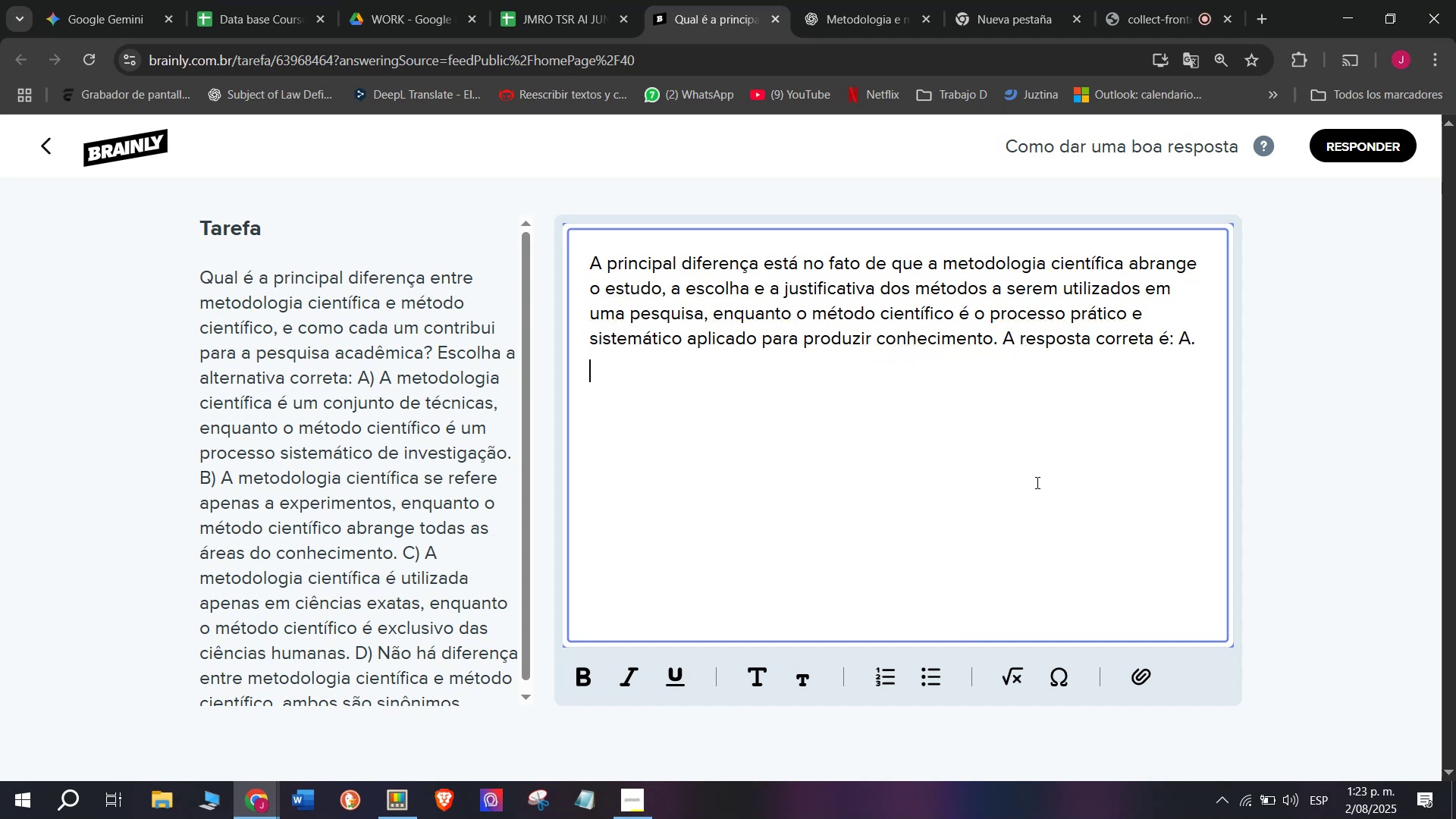 
key(Enter)
 